 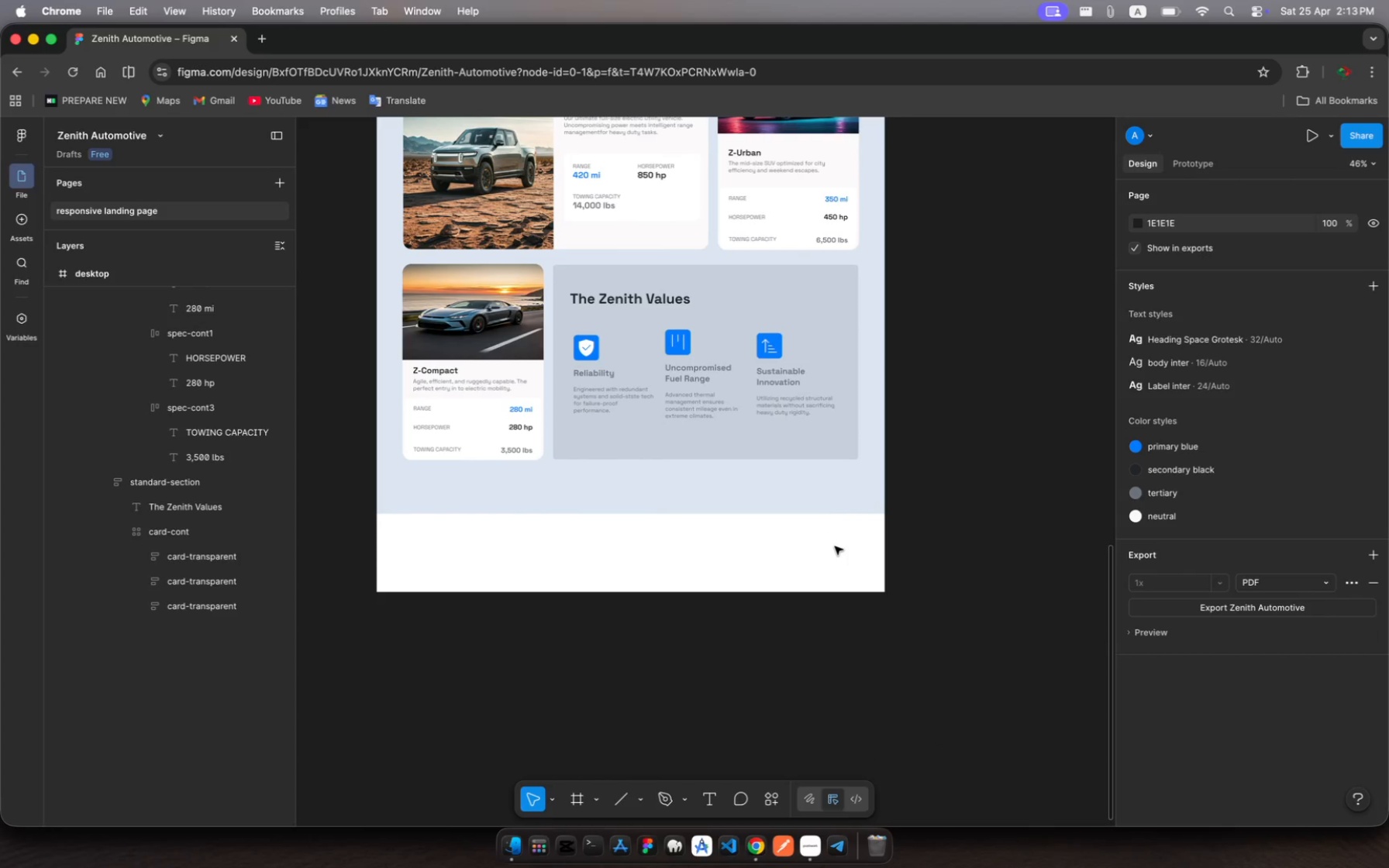 
scroll: coordinate [835, 546], scroll_direction: up, amount: 16.0
 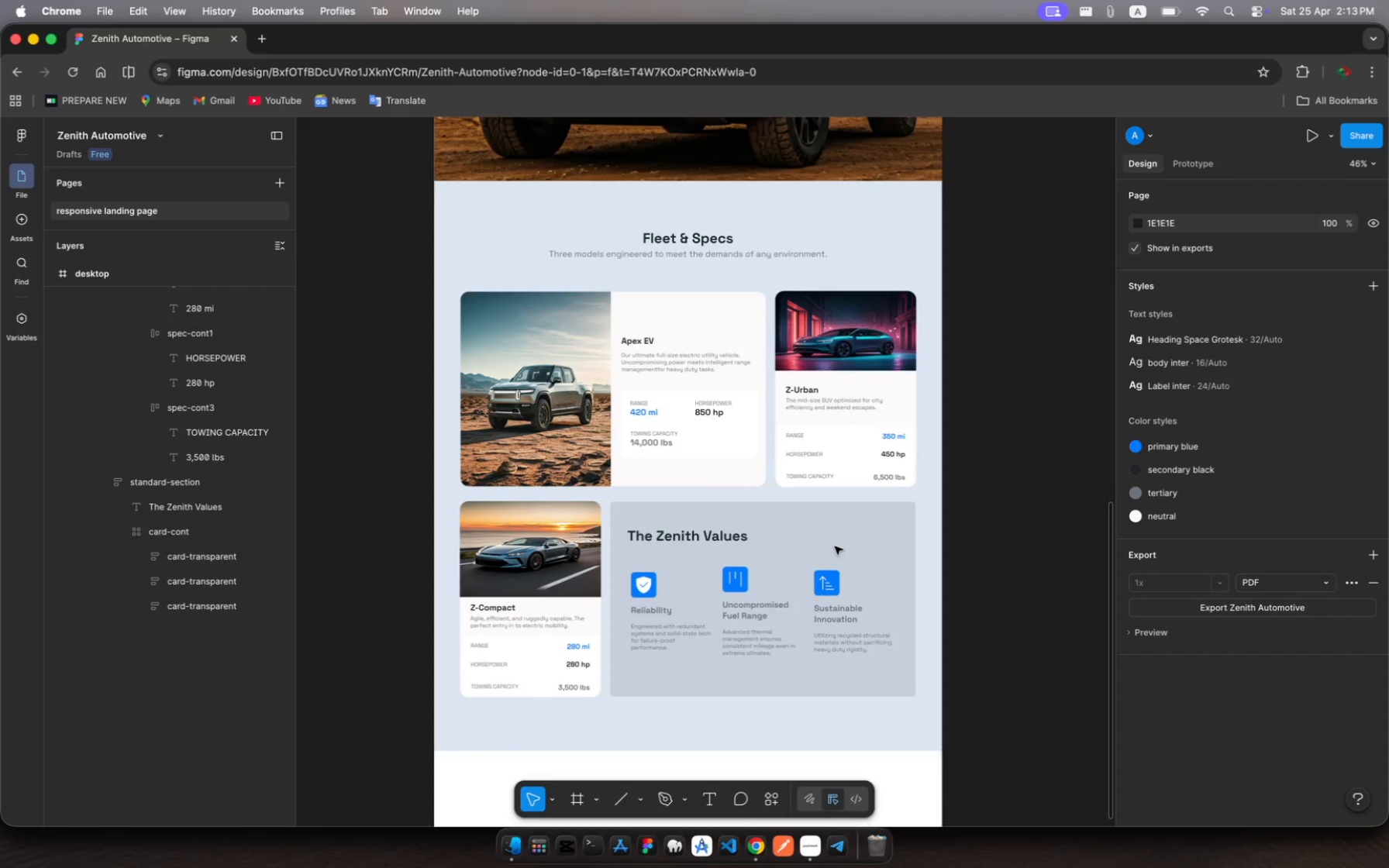 
scroll: coordinate [835, 546], scroll_direction: down, amount: 13.0
 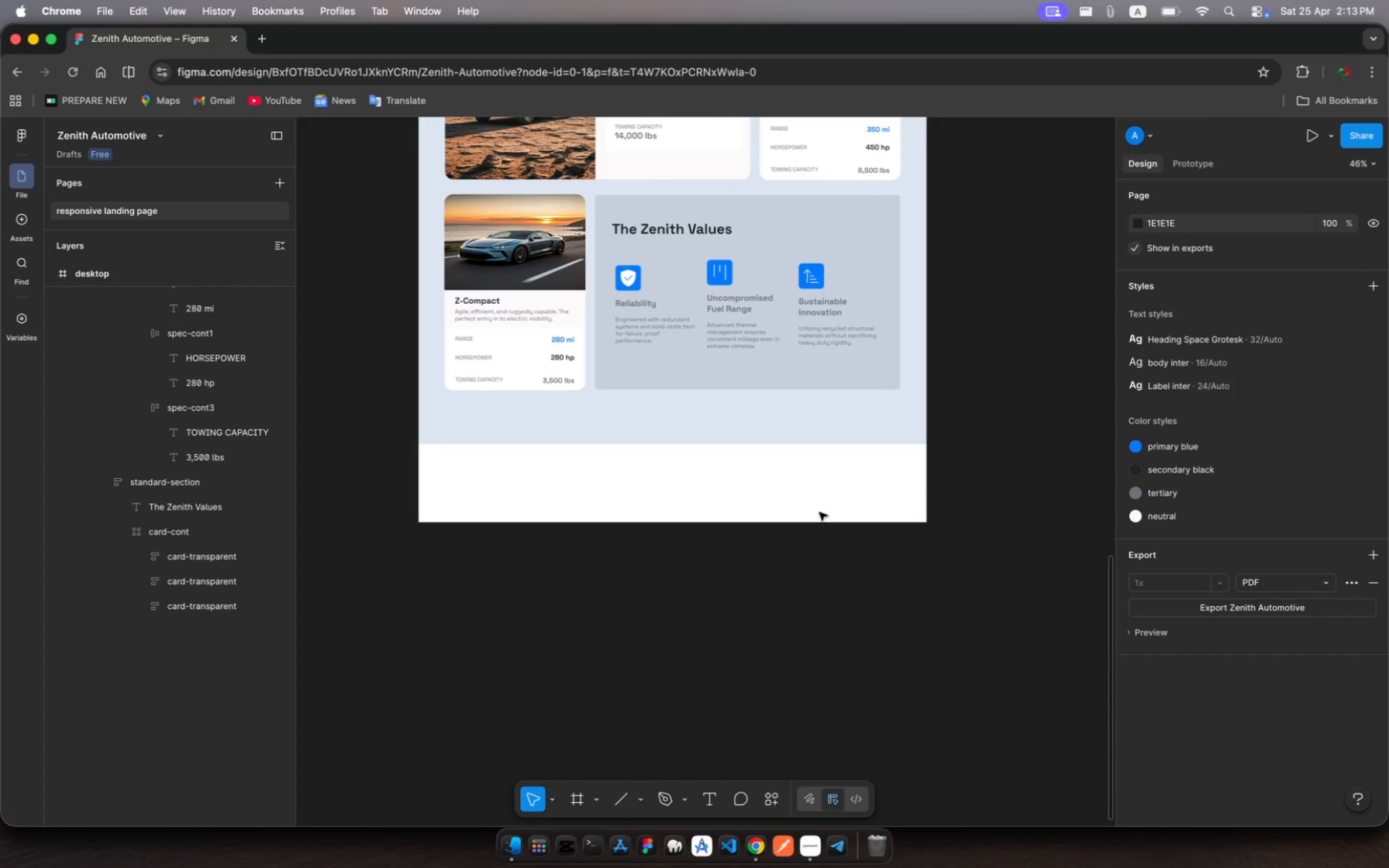 
left_click([801, 464])
 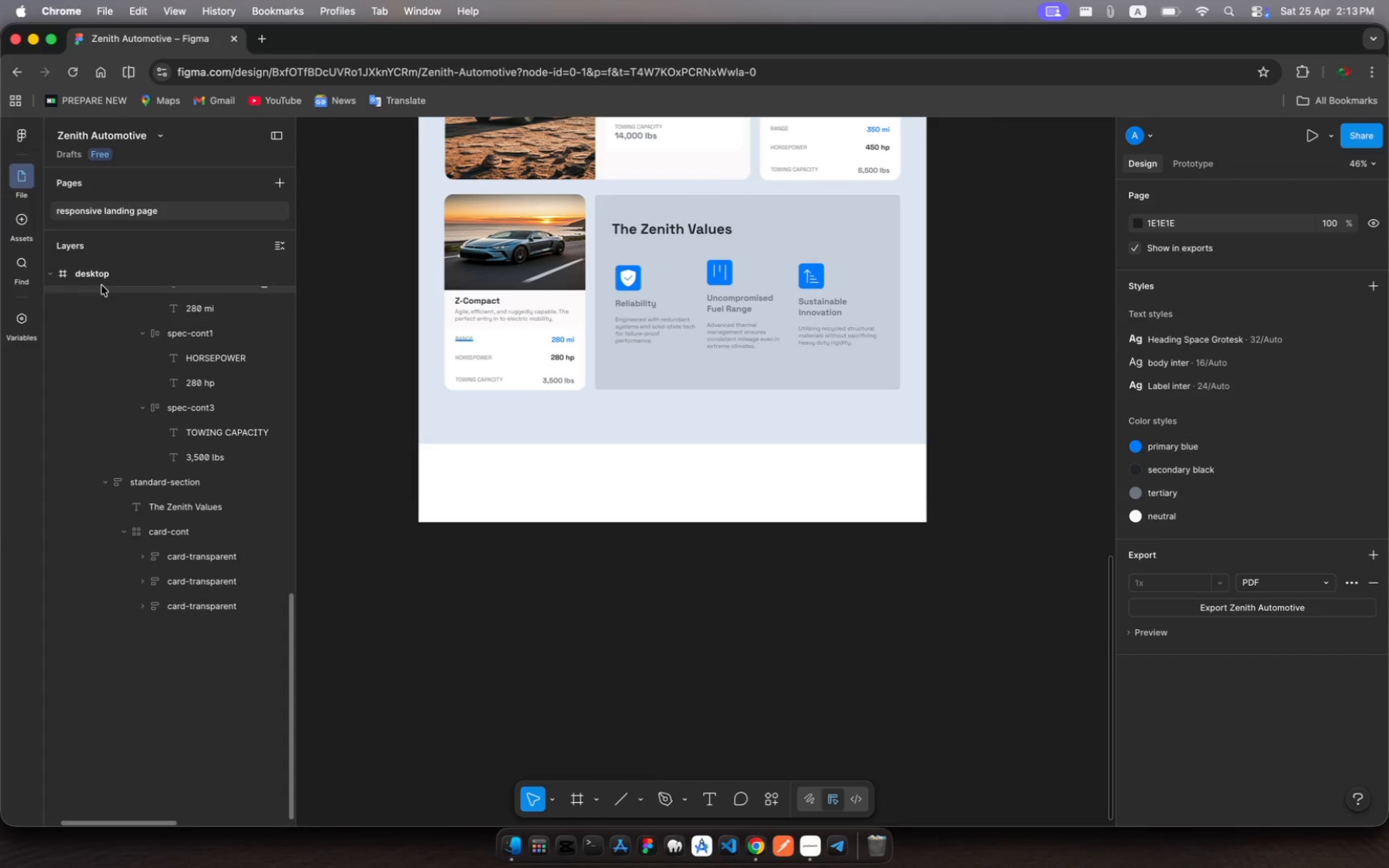 
left_click([98, 274])
 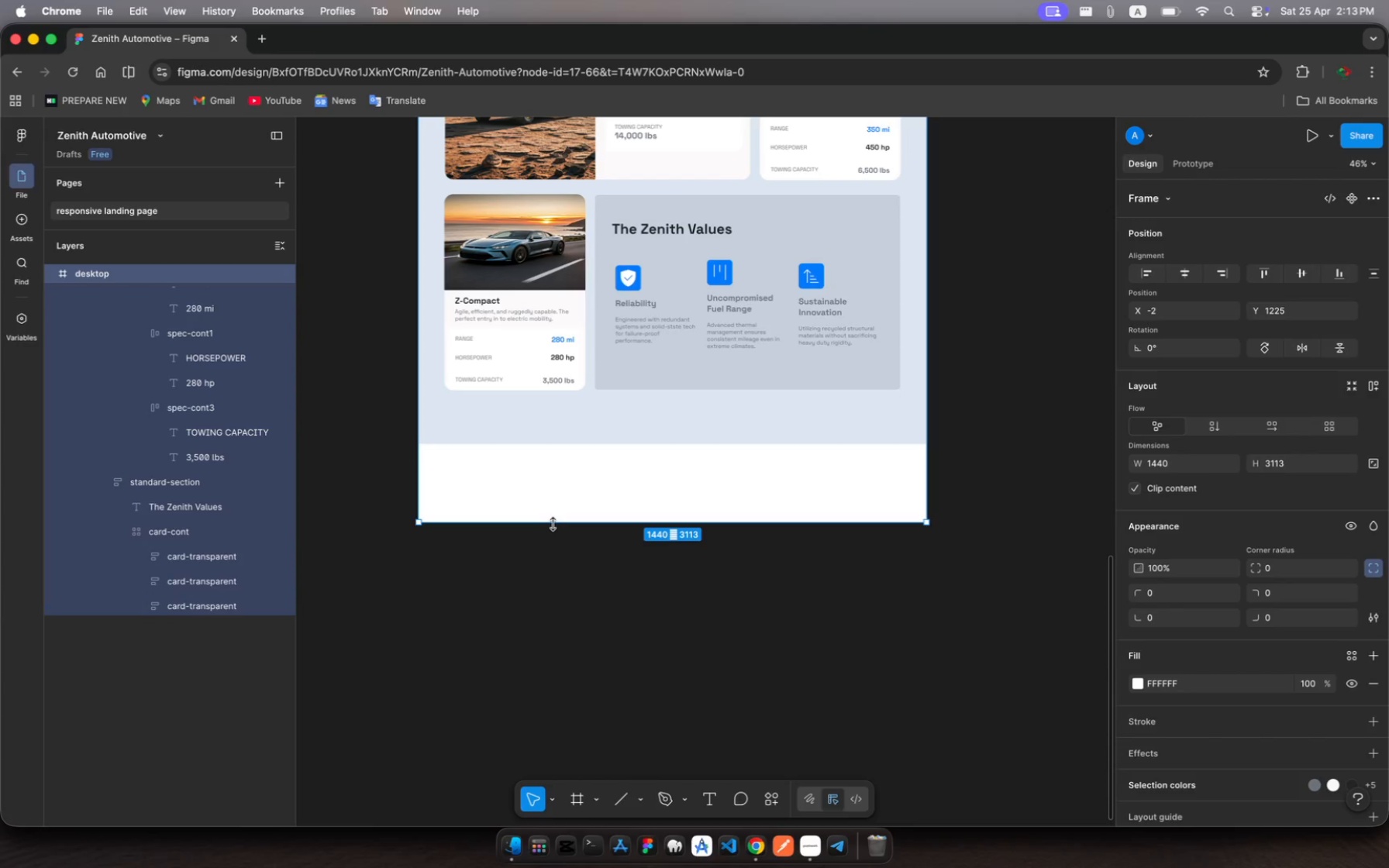 
left_click_drag(start_coordinate=[553, 524], to_coordinate=[567, 747])
 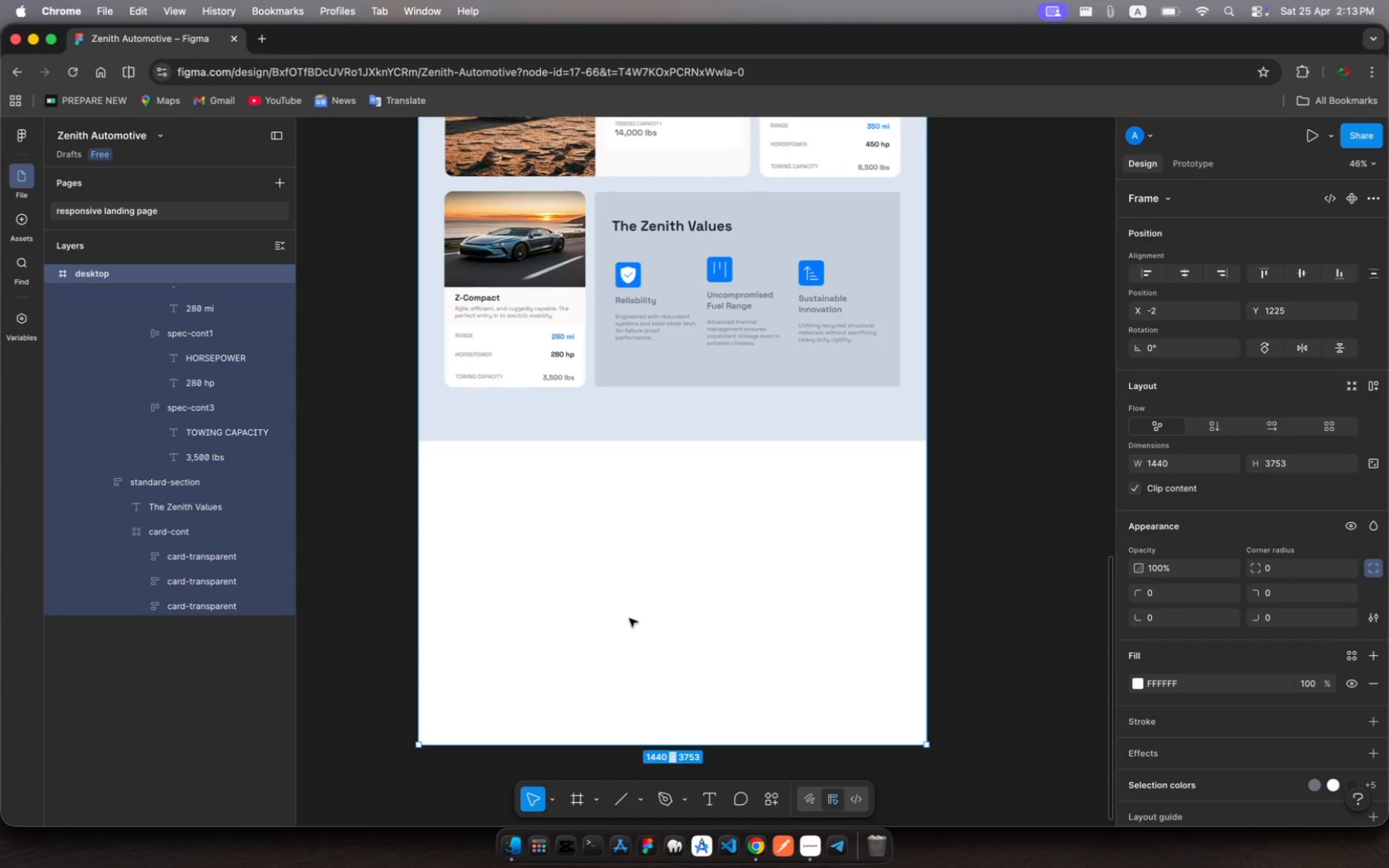 
scroll: coordinate [629, 618], scroll_direction: down, amount: 22.0
 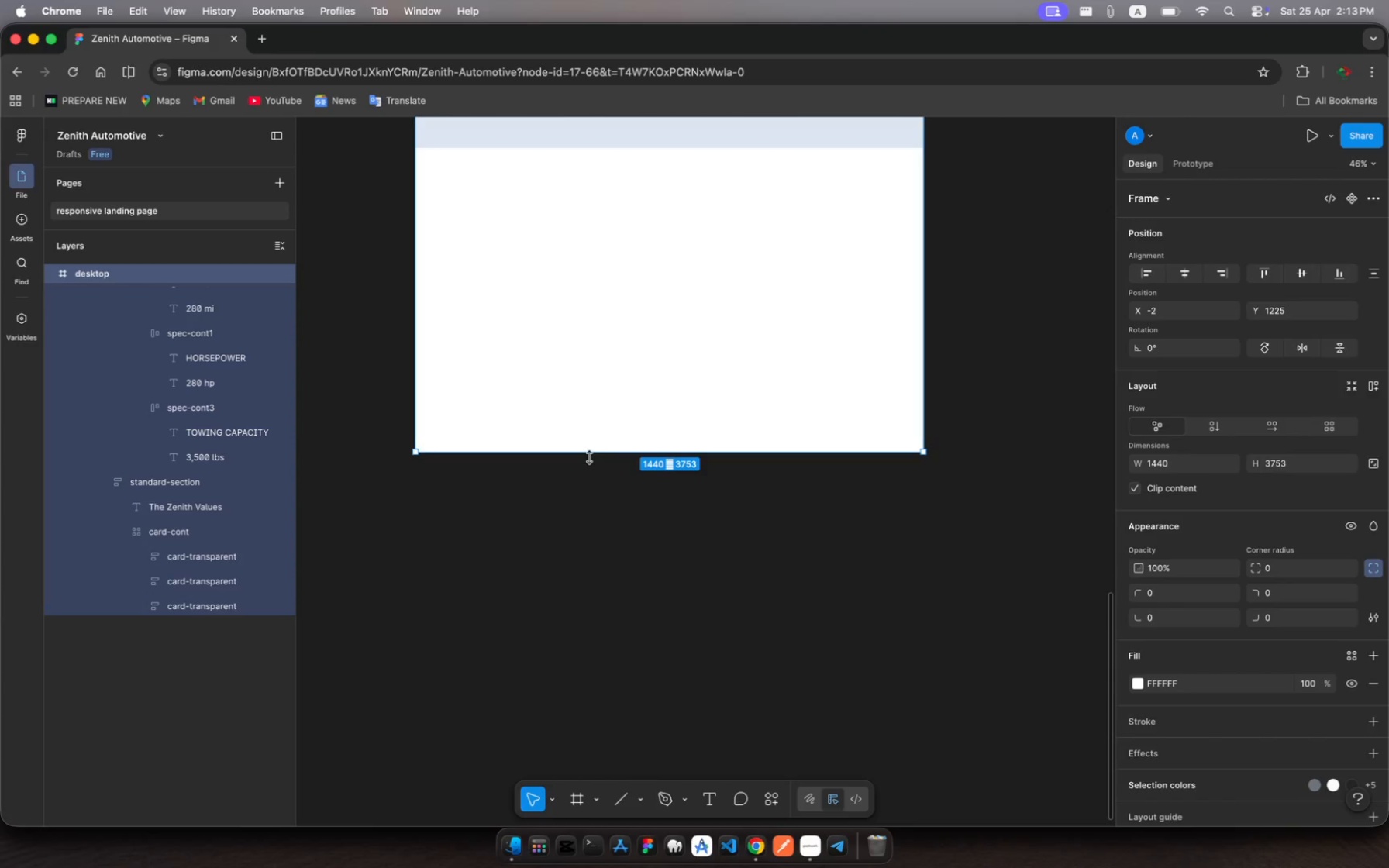 
left_click_drag(start_coordinate=[588, 457], to_coordinate=[644, 703])
 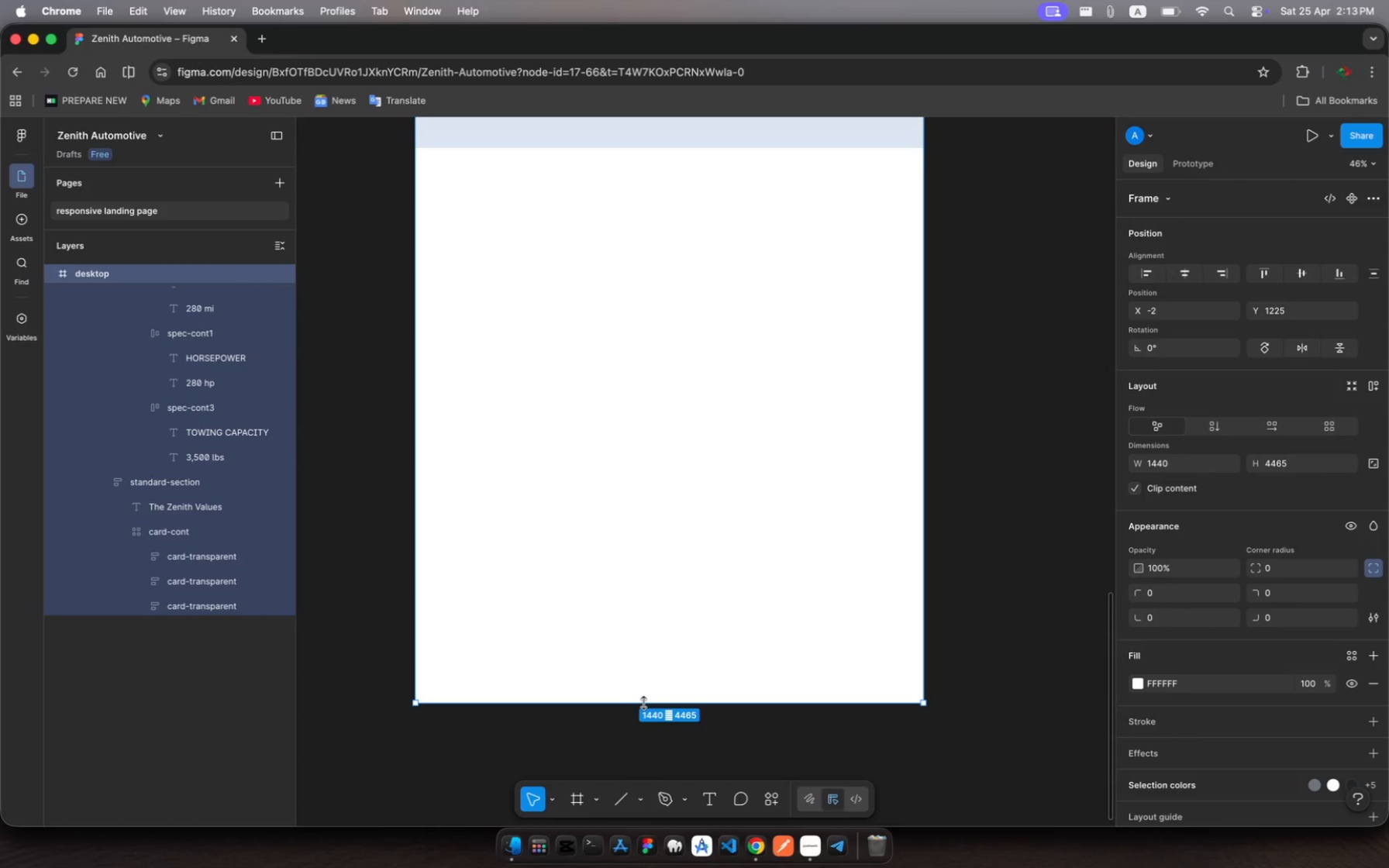 
wait(10.17)
 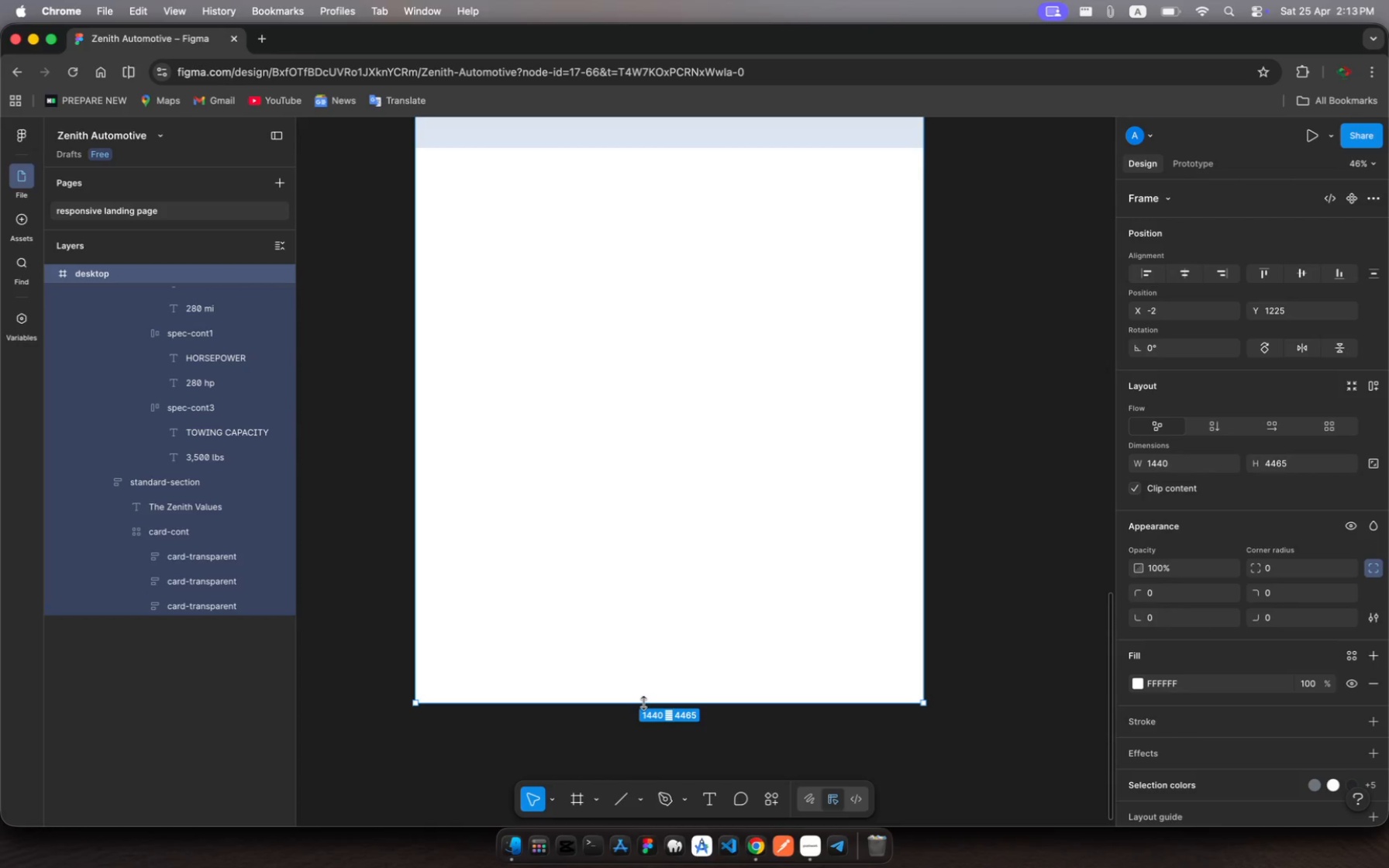 
scroll: coordinate [674, 358], scroll_direction: up, amount: 25.0
 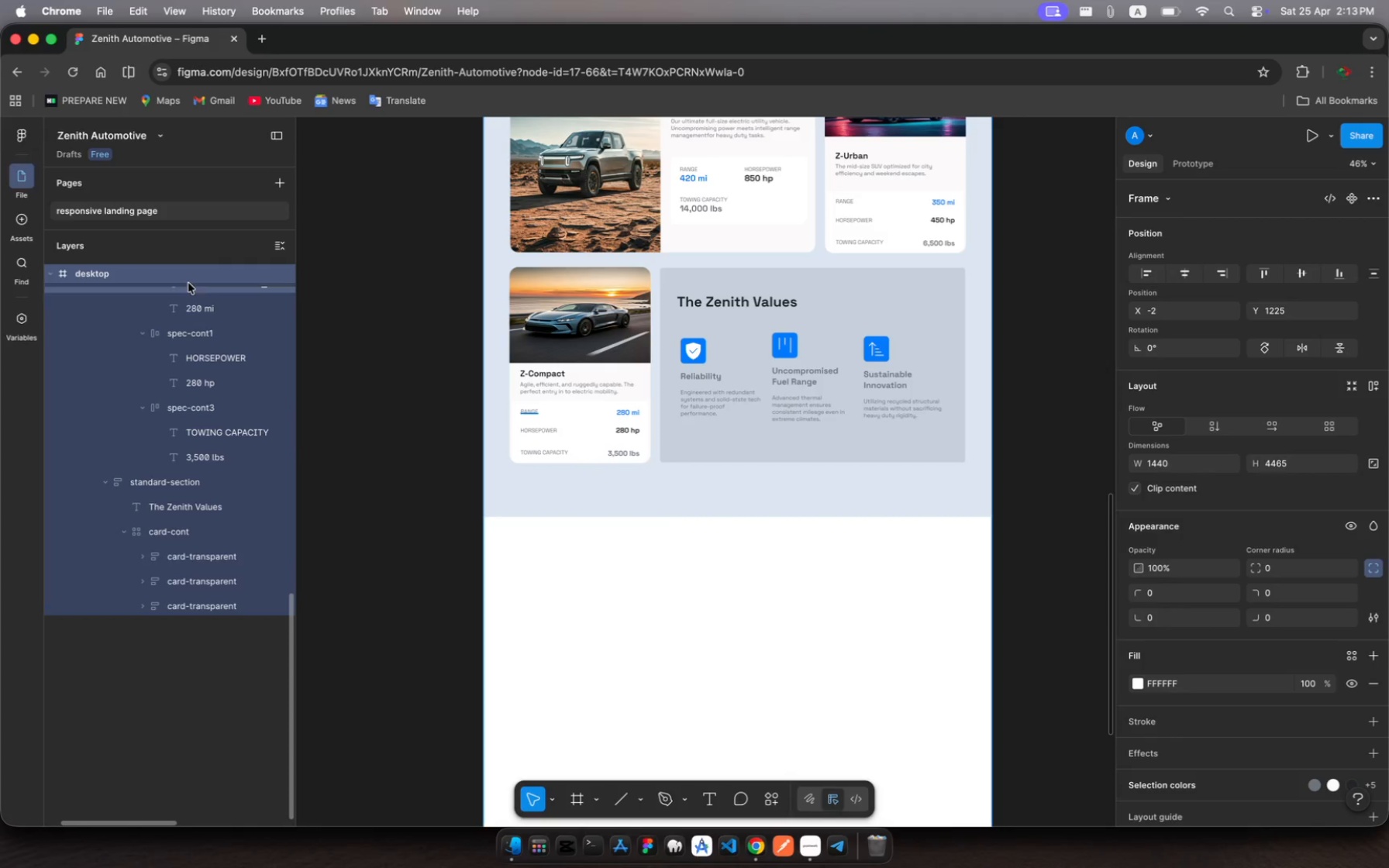 
wait(5.7)
 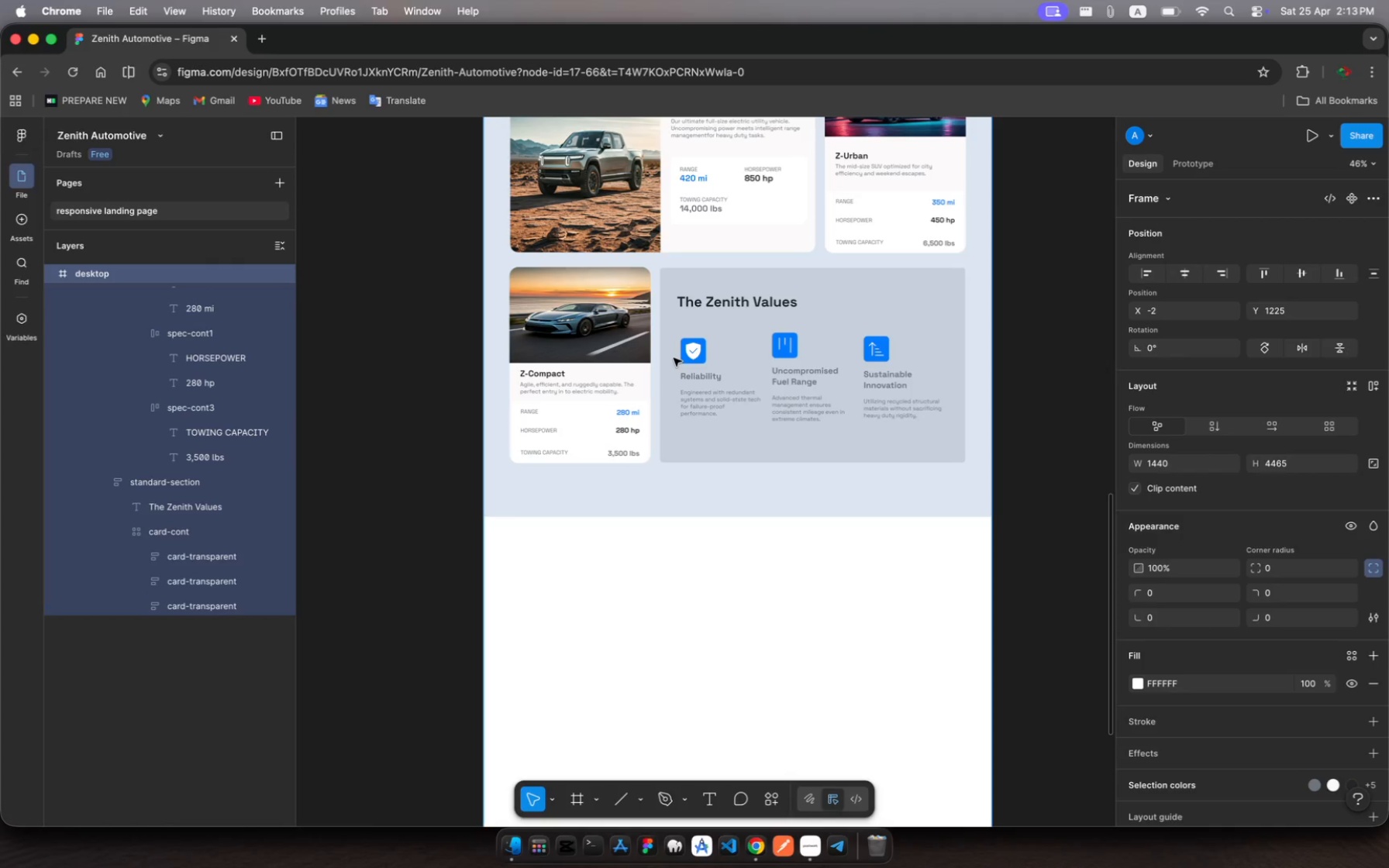 
scroll: coordinate [115, 479], scroll_direction: up, amount: 48.0
 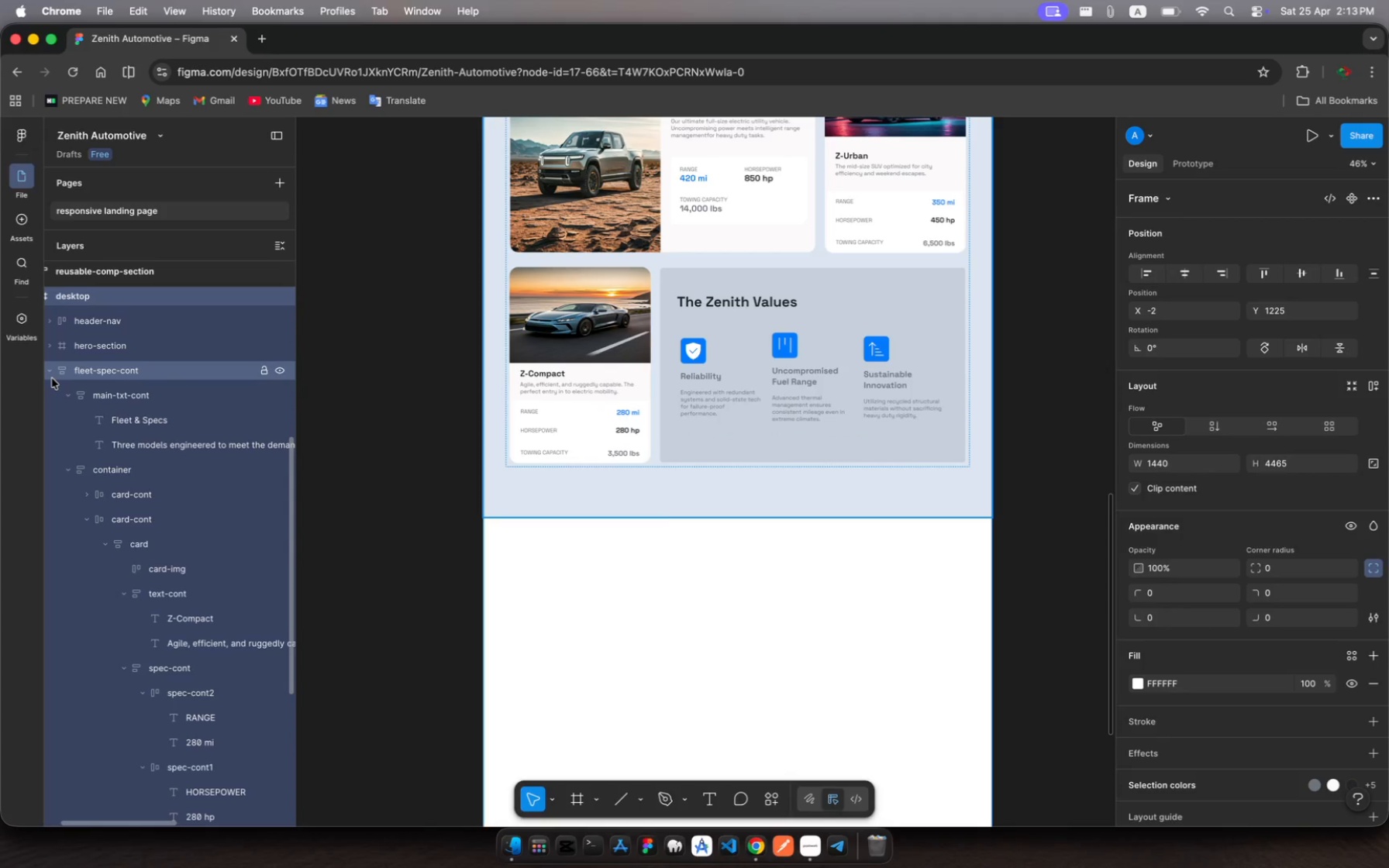 
left_click([50, 374])
 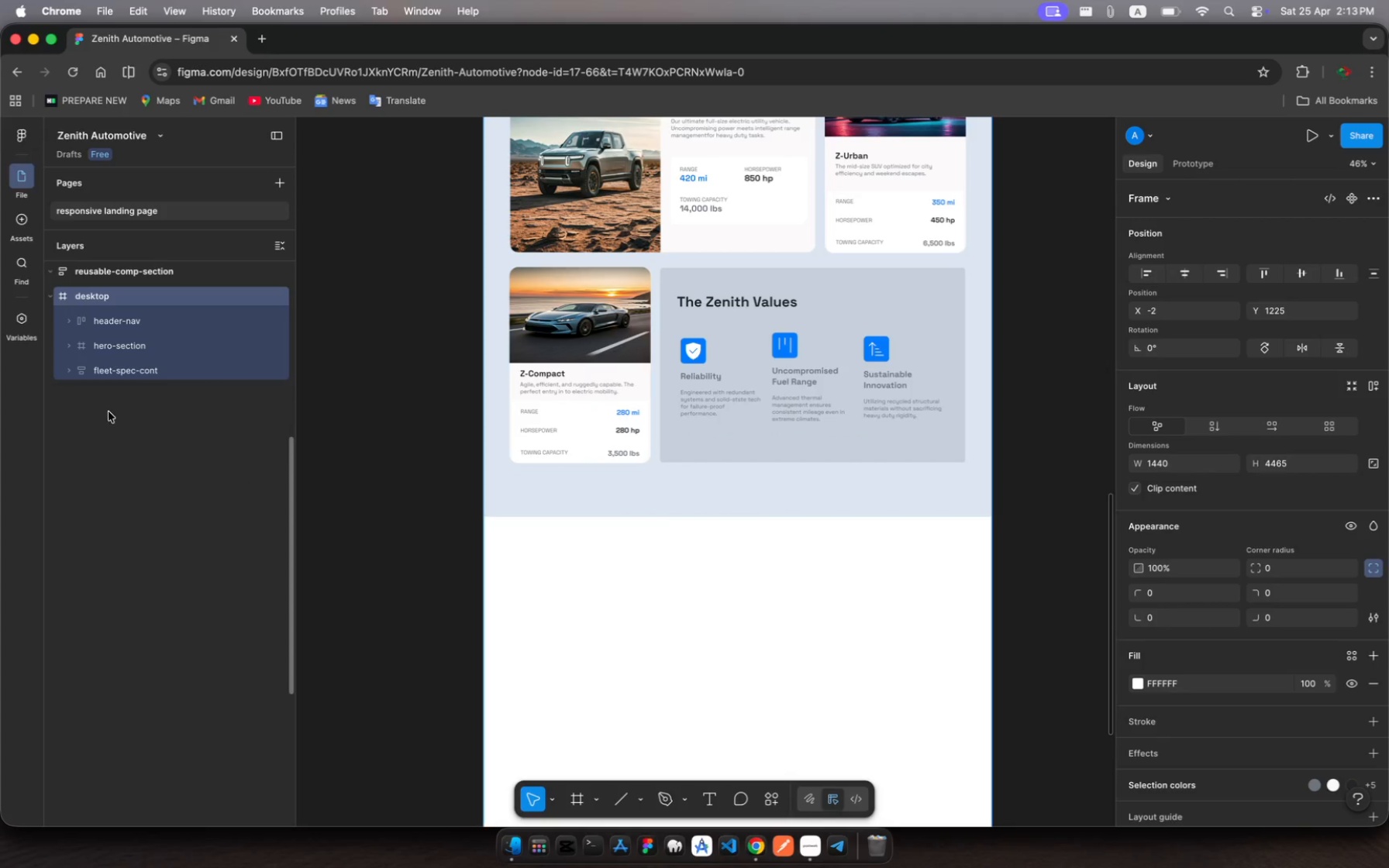 
left_click([109, 412])
 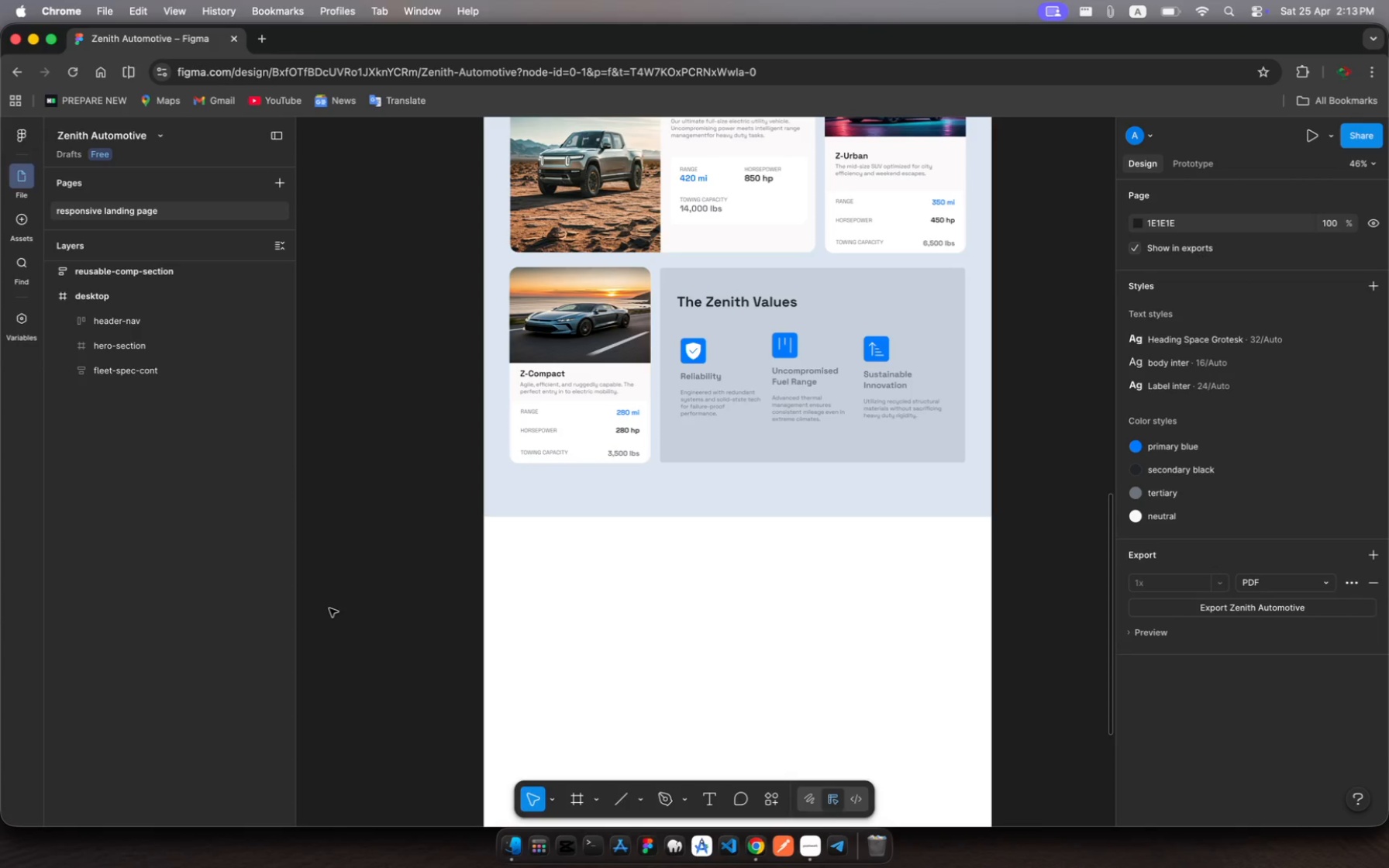 
scroll: coordinate [674, 470], scroll_direction: up, amount: 8.0
 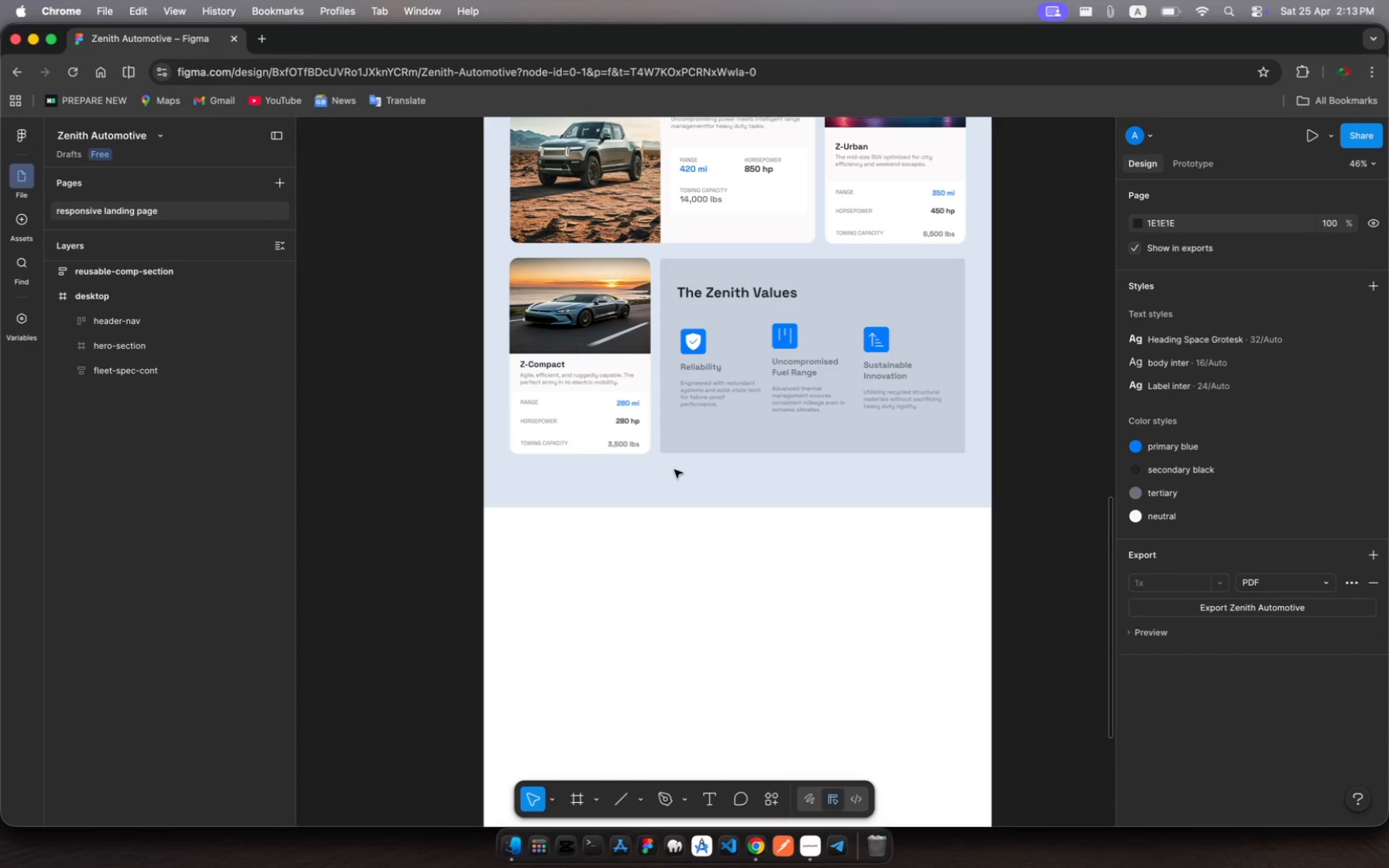 
wait(6.43)
 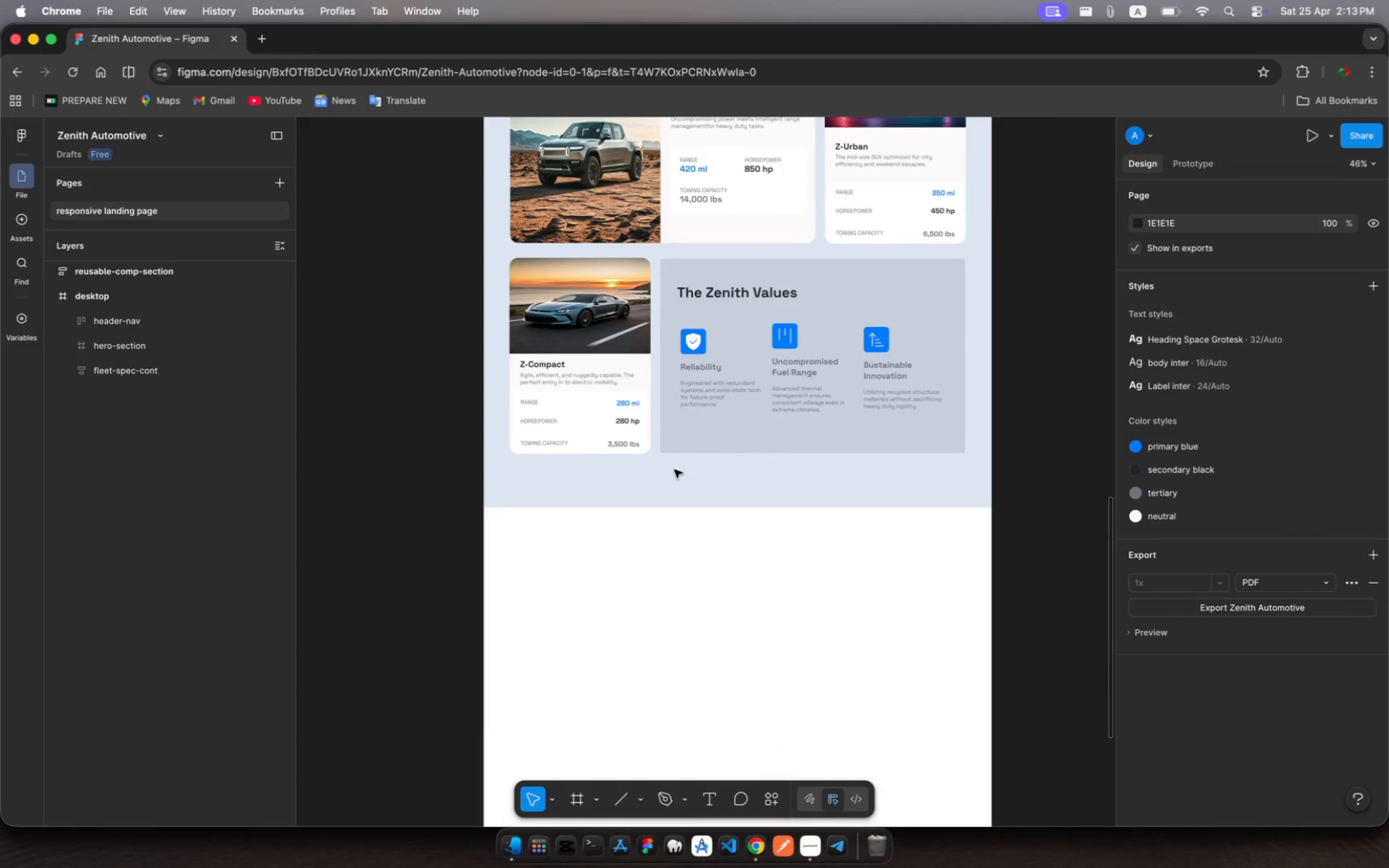 
double_click([726, 382])
 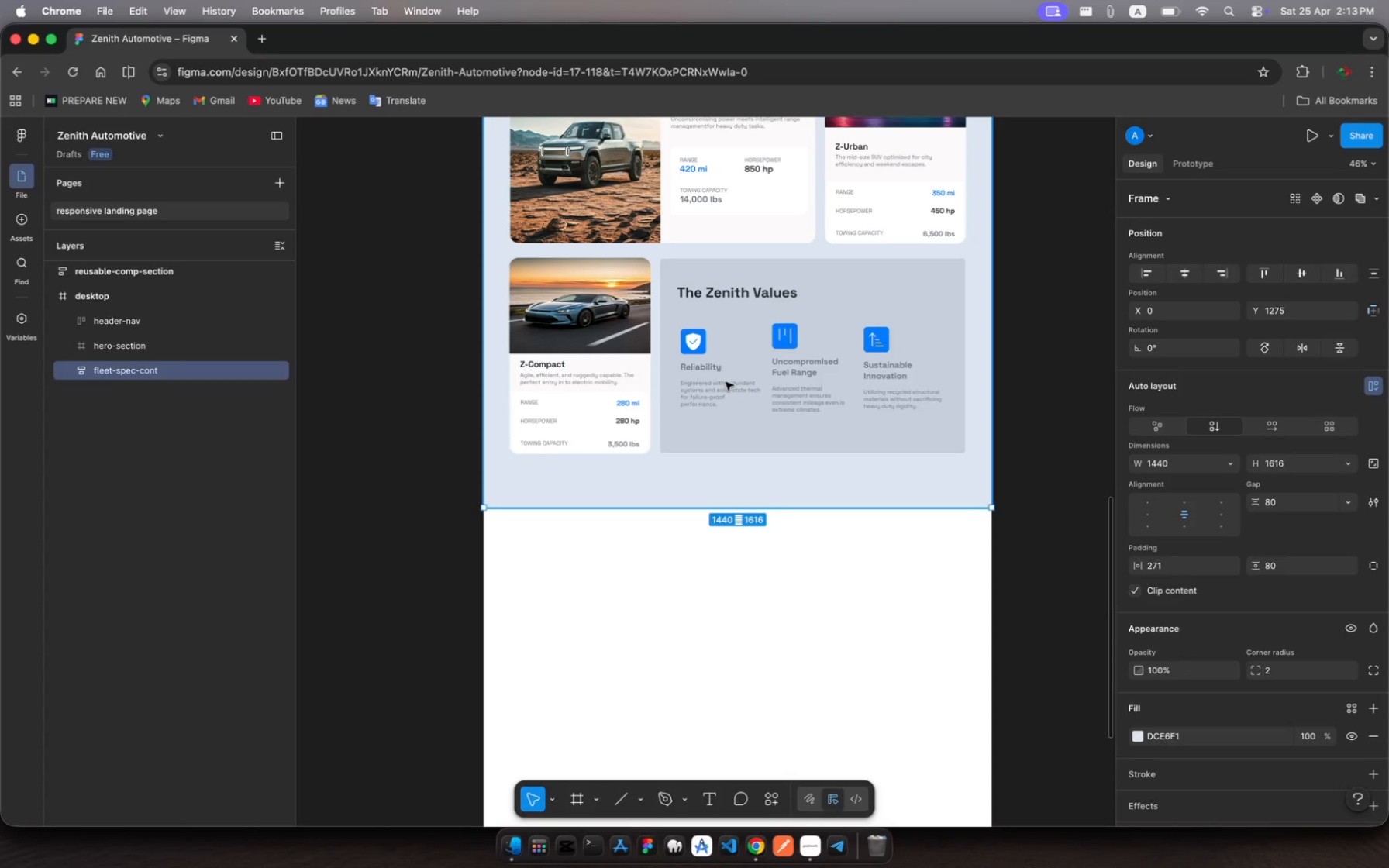 
left_click([726, 382])
 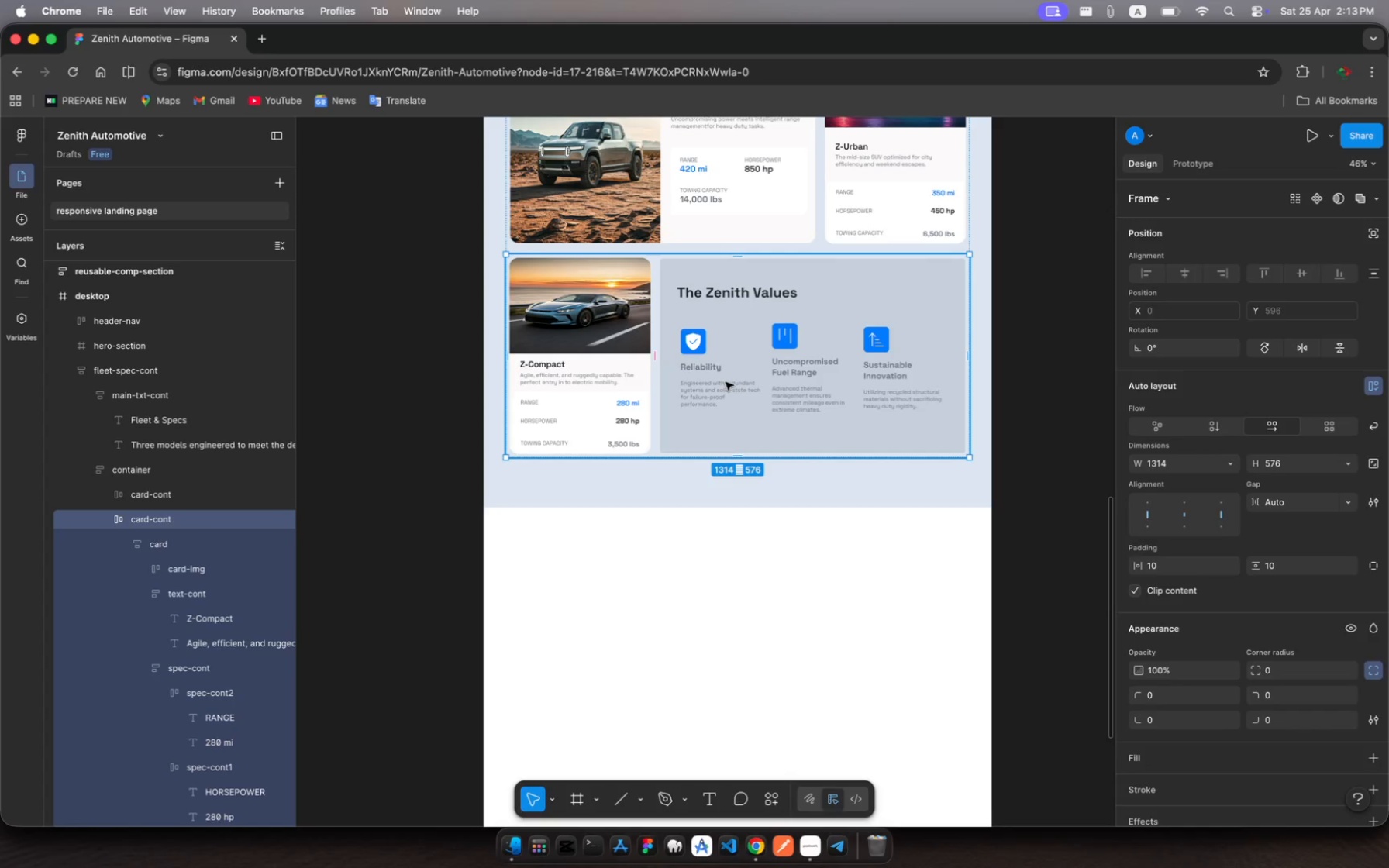 
left_click([726, 382])
 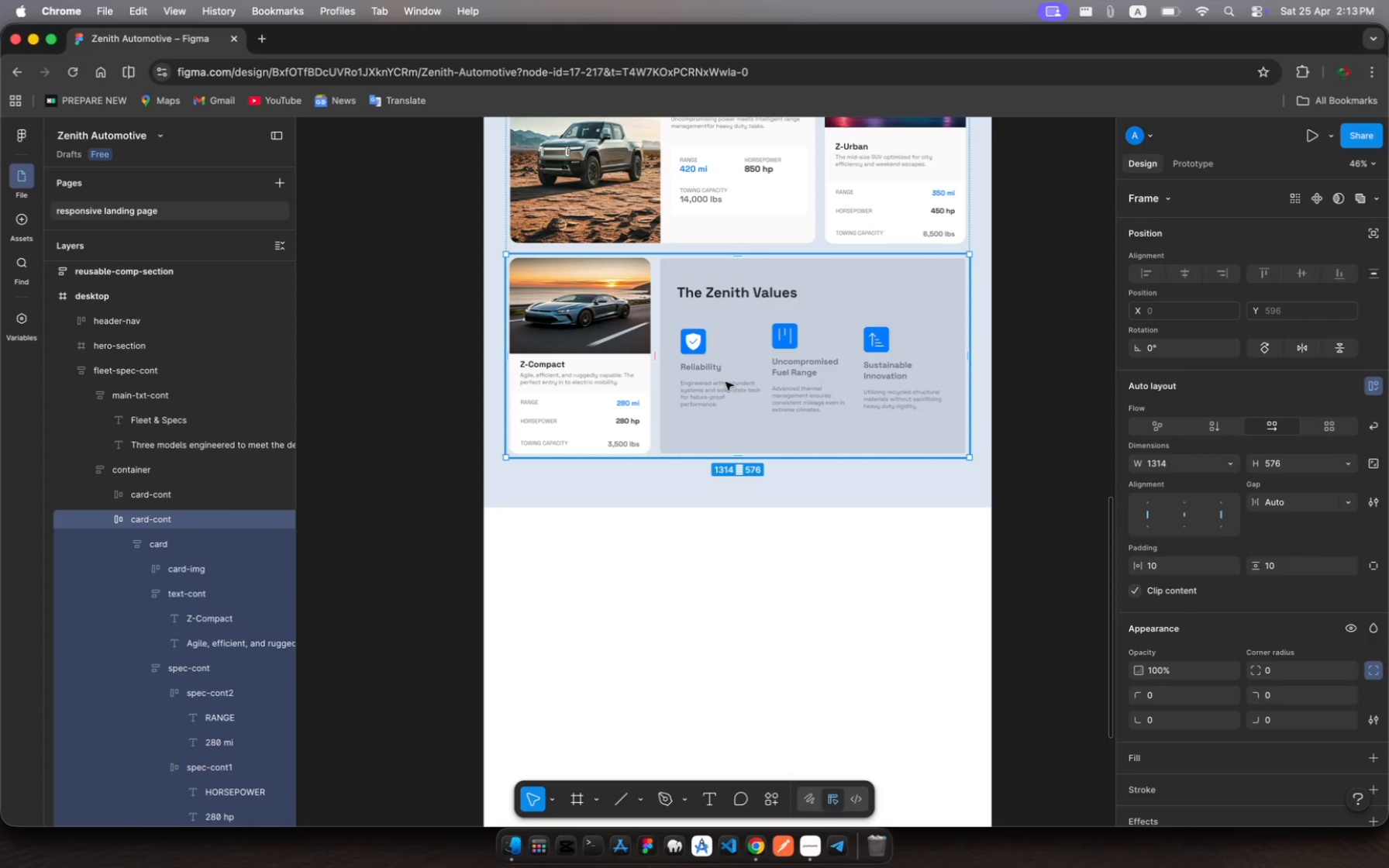 
left_click([726, 382])
 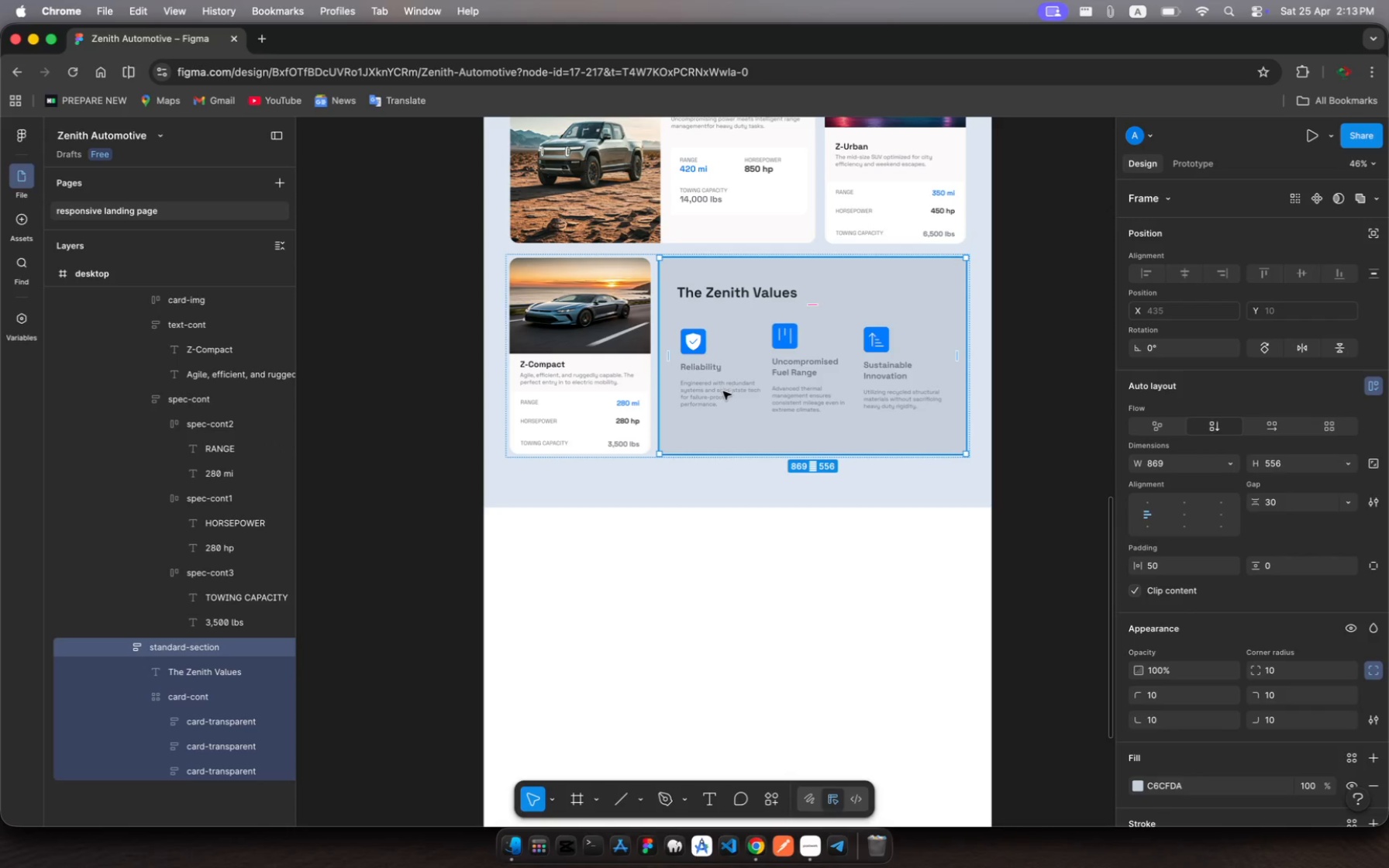 
left_click([723, 391])
 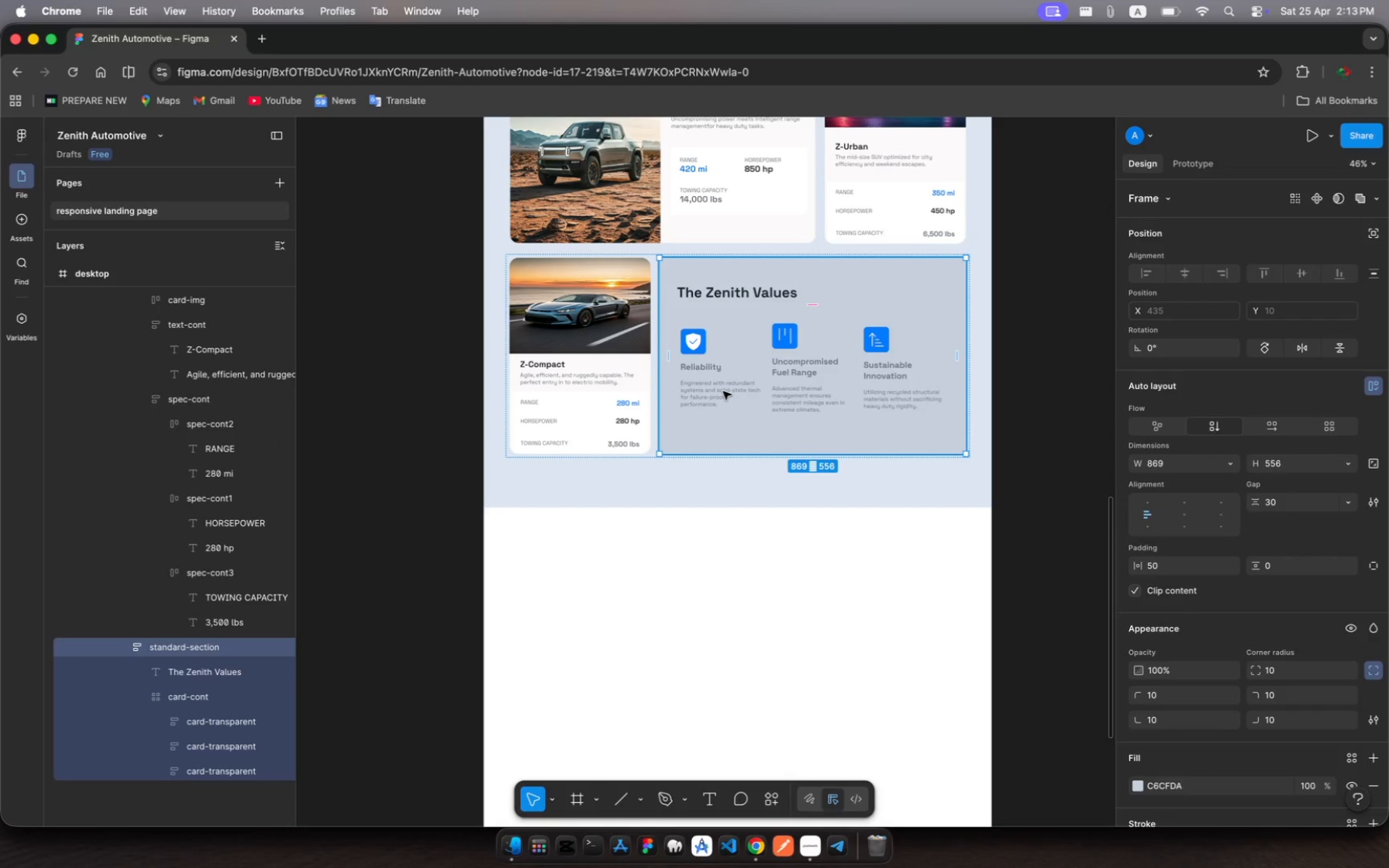 
left_click([723, 391])
 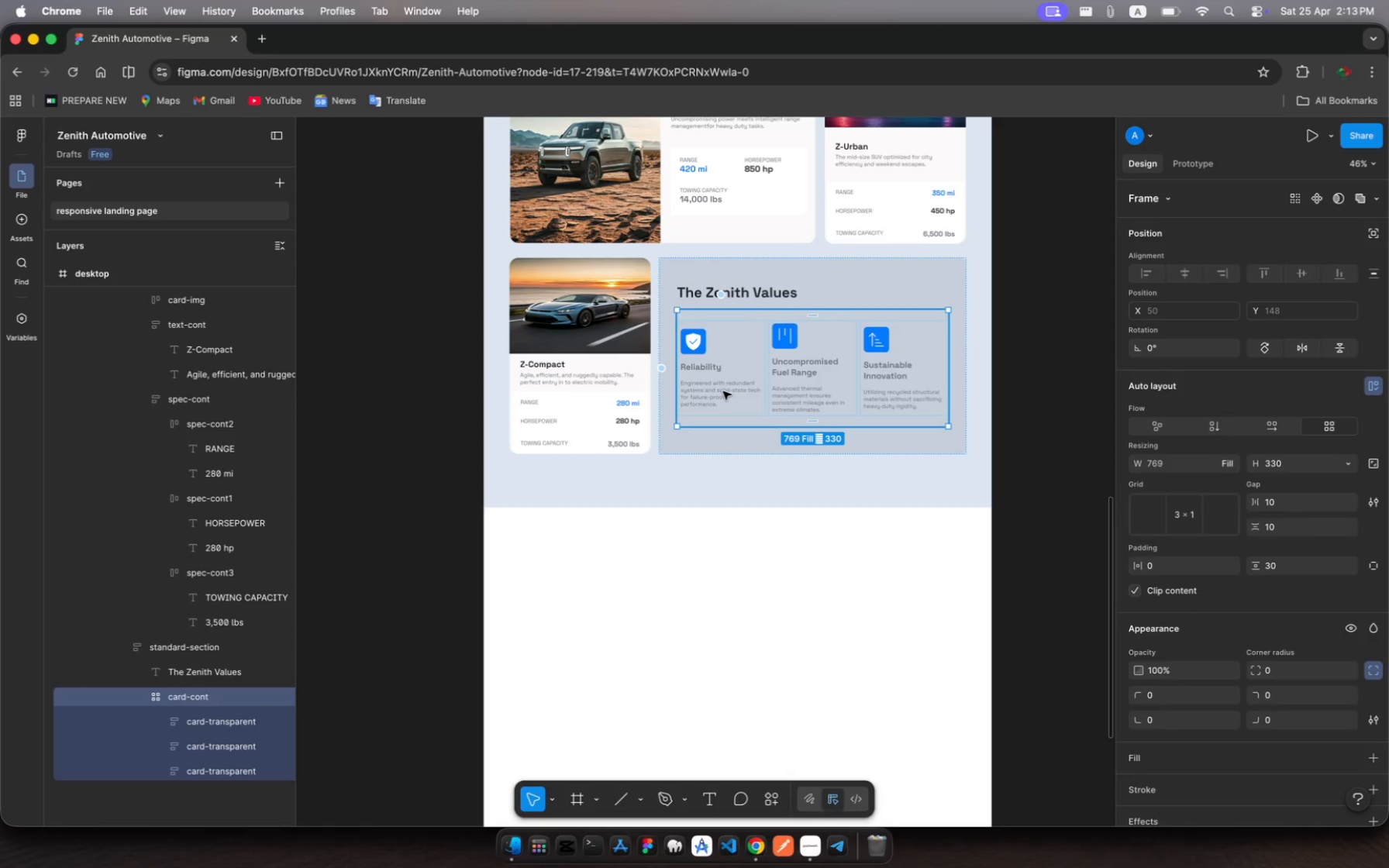 
left_click([723, 391])
 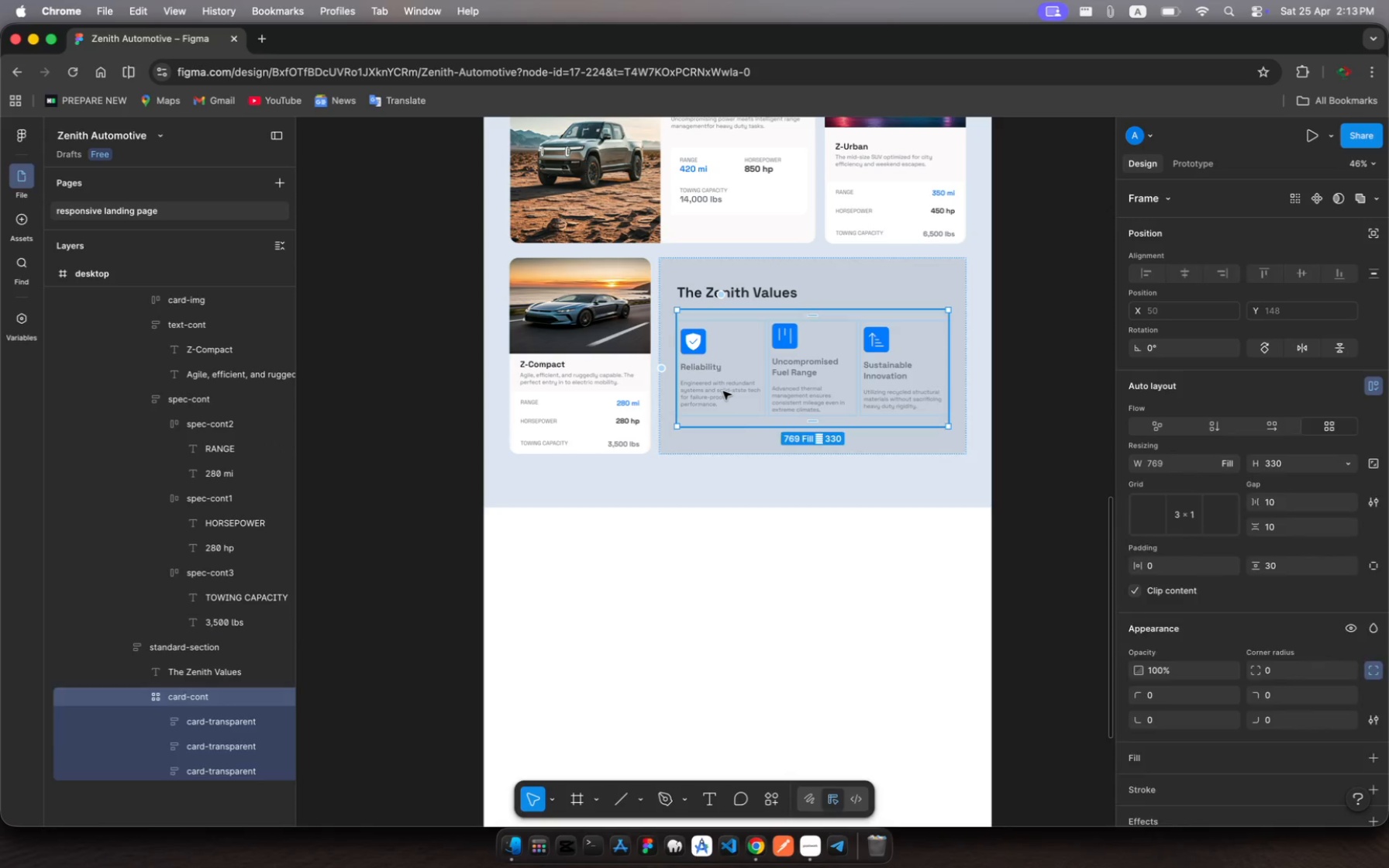 
left_click([723, 391])
 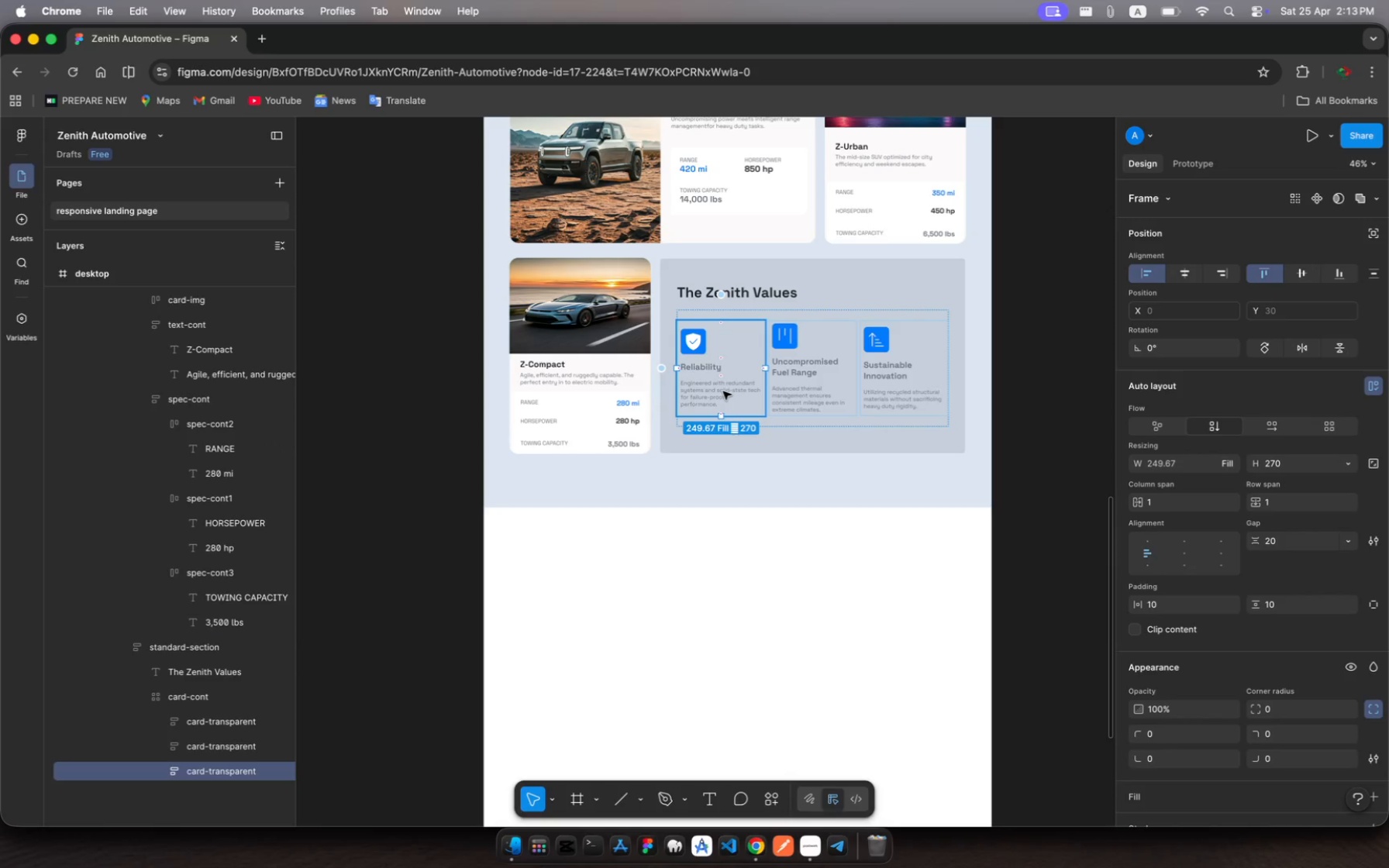 
left_click([723, 391])
 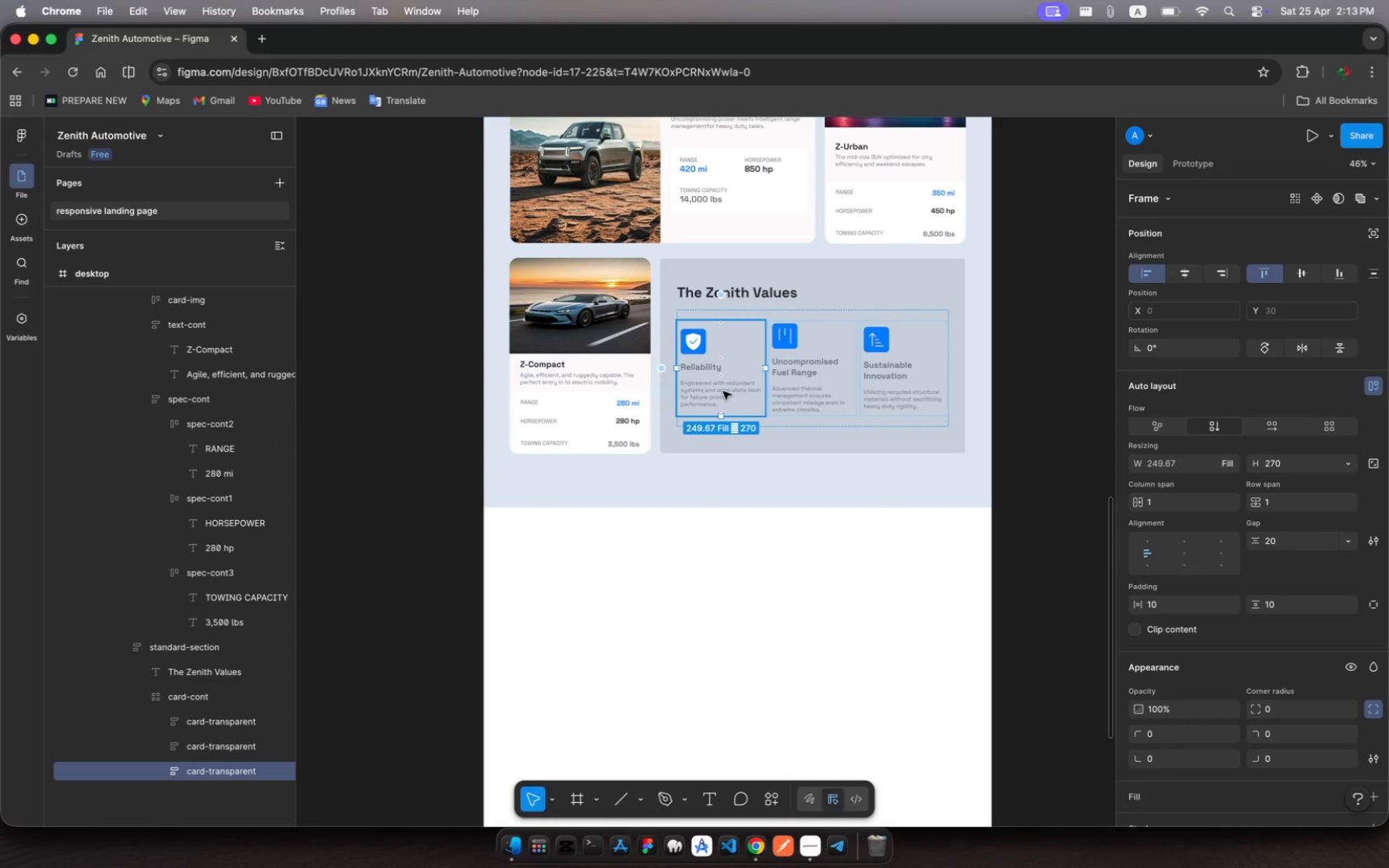 
left_click([723, 391])
 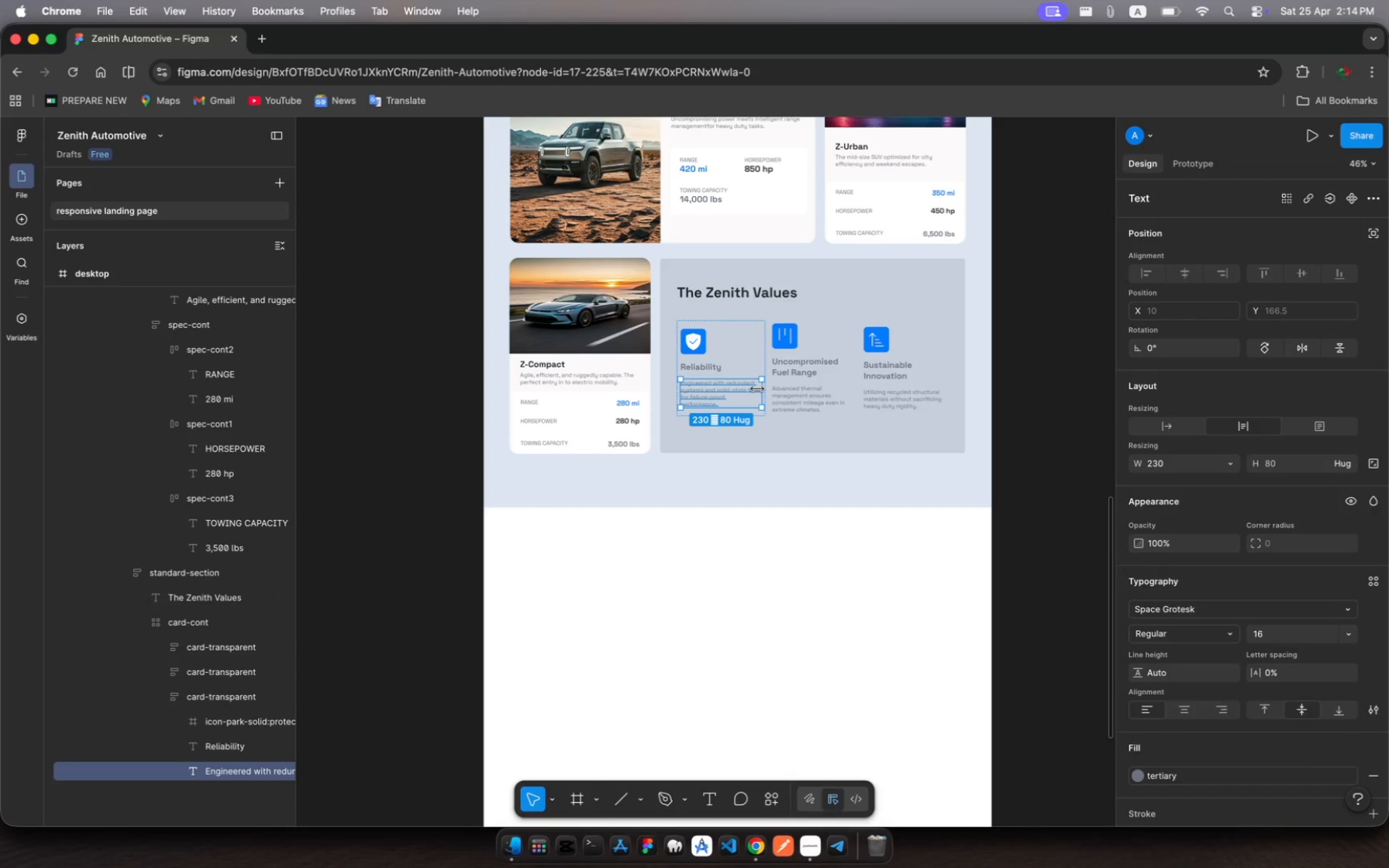 
left_click_drag(start_coordinate=[757, 389], to_coordinate=[753, 391])
 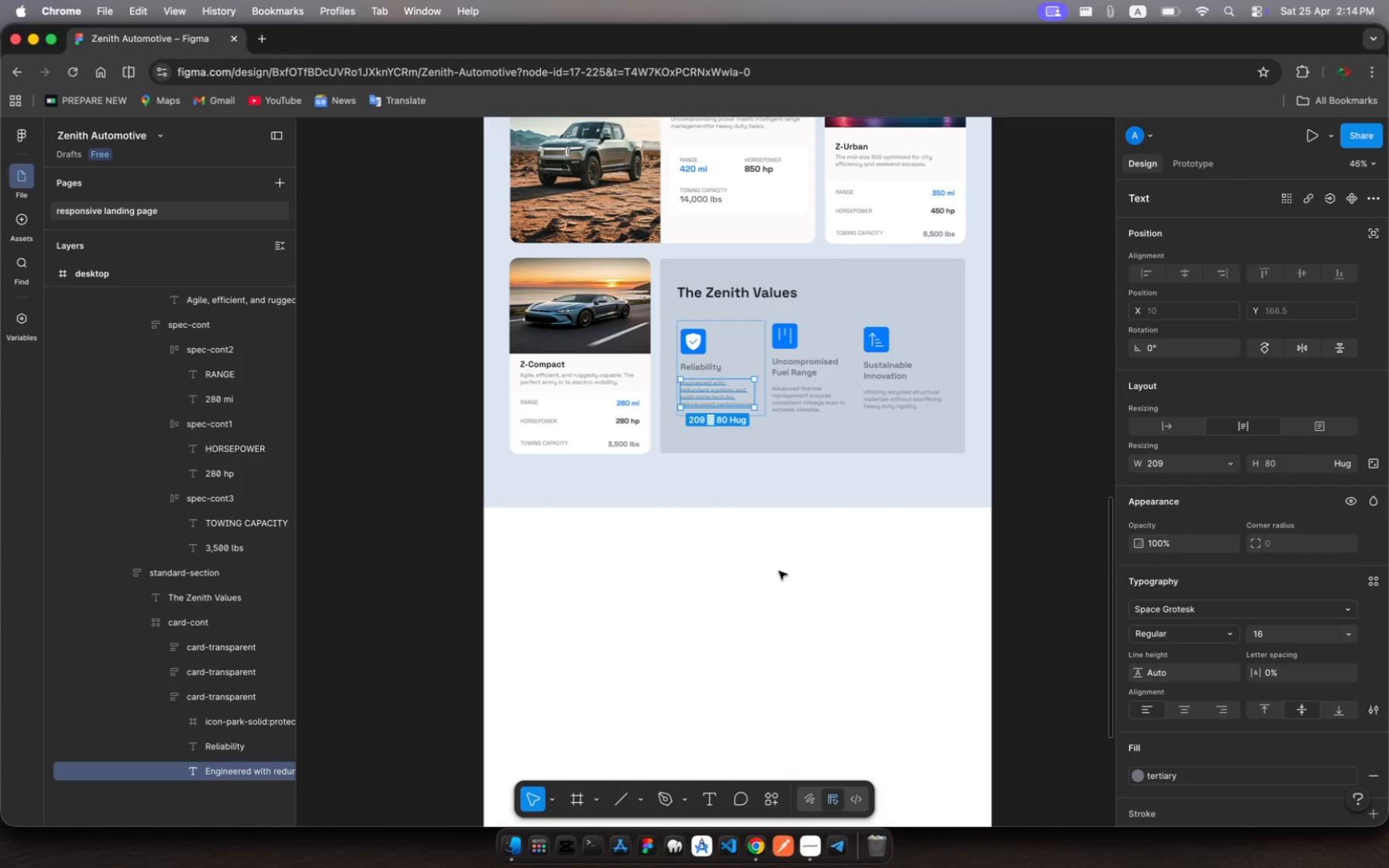 
left_click([779, 571])
 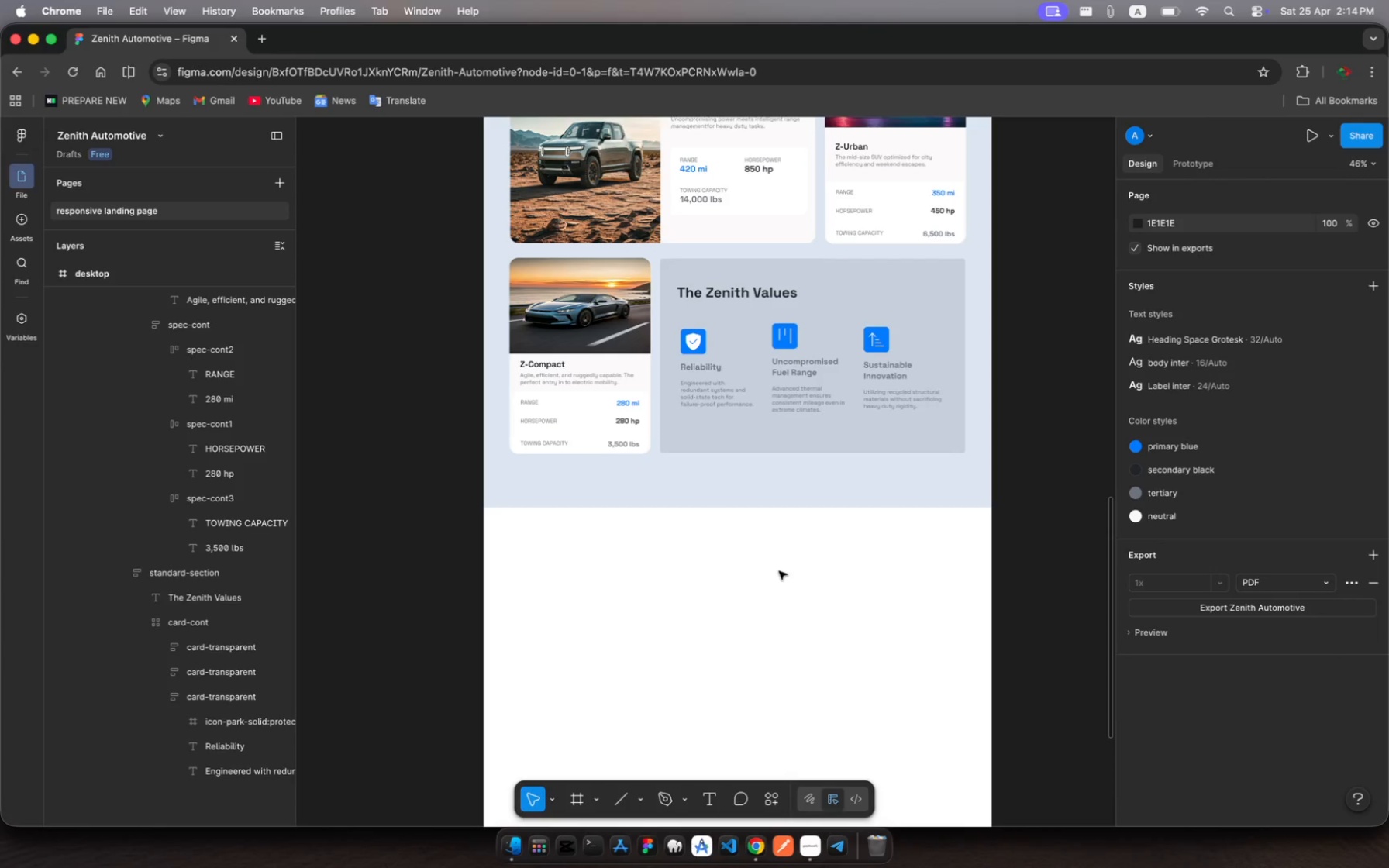 
scroll: coordinate [779, 571], scroll_direction: down, amount: 9.0
 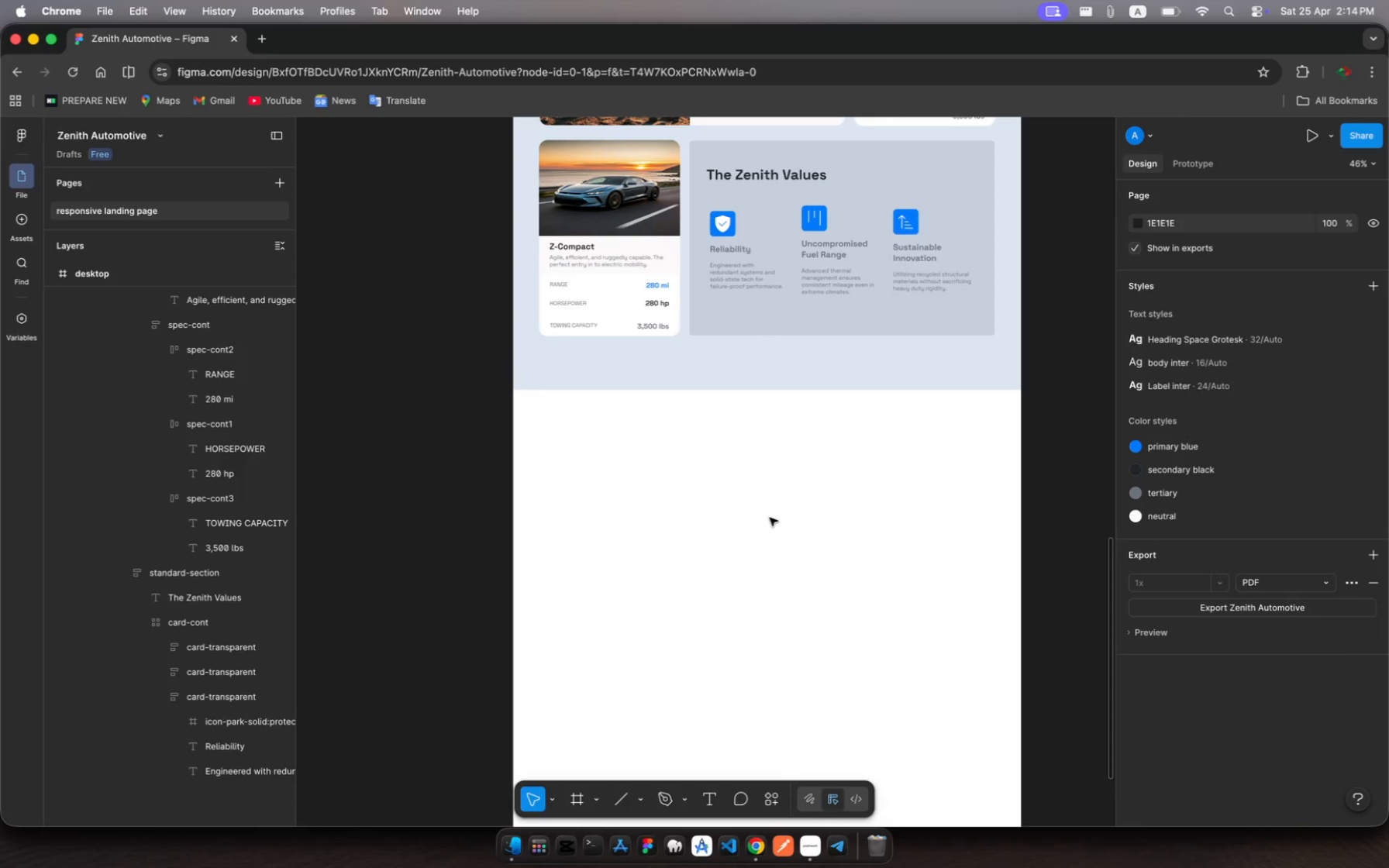 
scroll: coordinate [770, 518], scroll_direction: up, amount: 50.0
 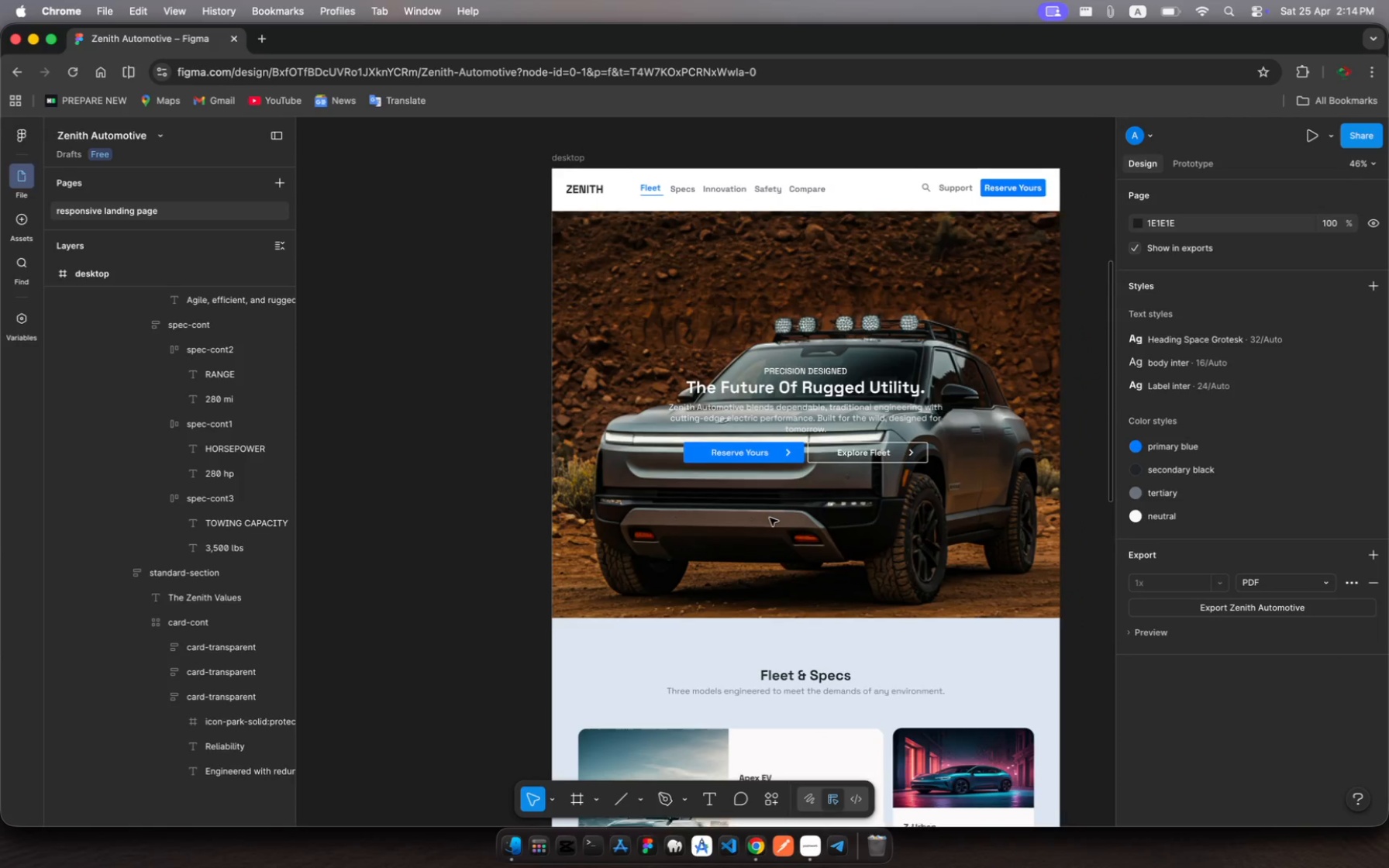 
scroll: coordinate [770, 518], scroll_direction: down, amount: 49.0
 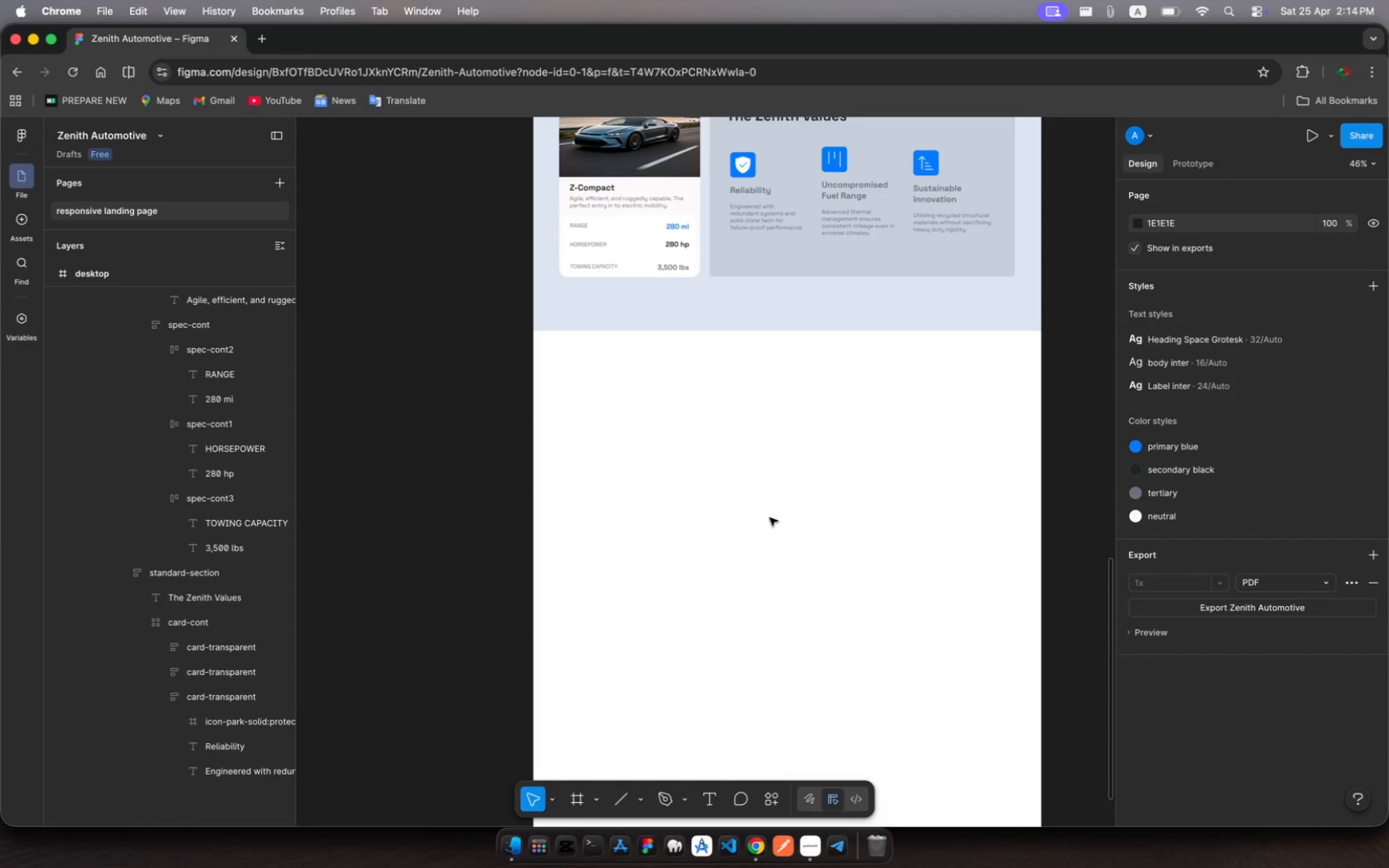 
scroll: coordinate [185, 446], scroll_direction: up, amount: 20.0
 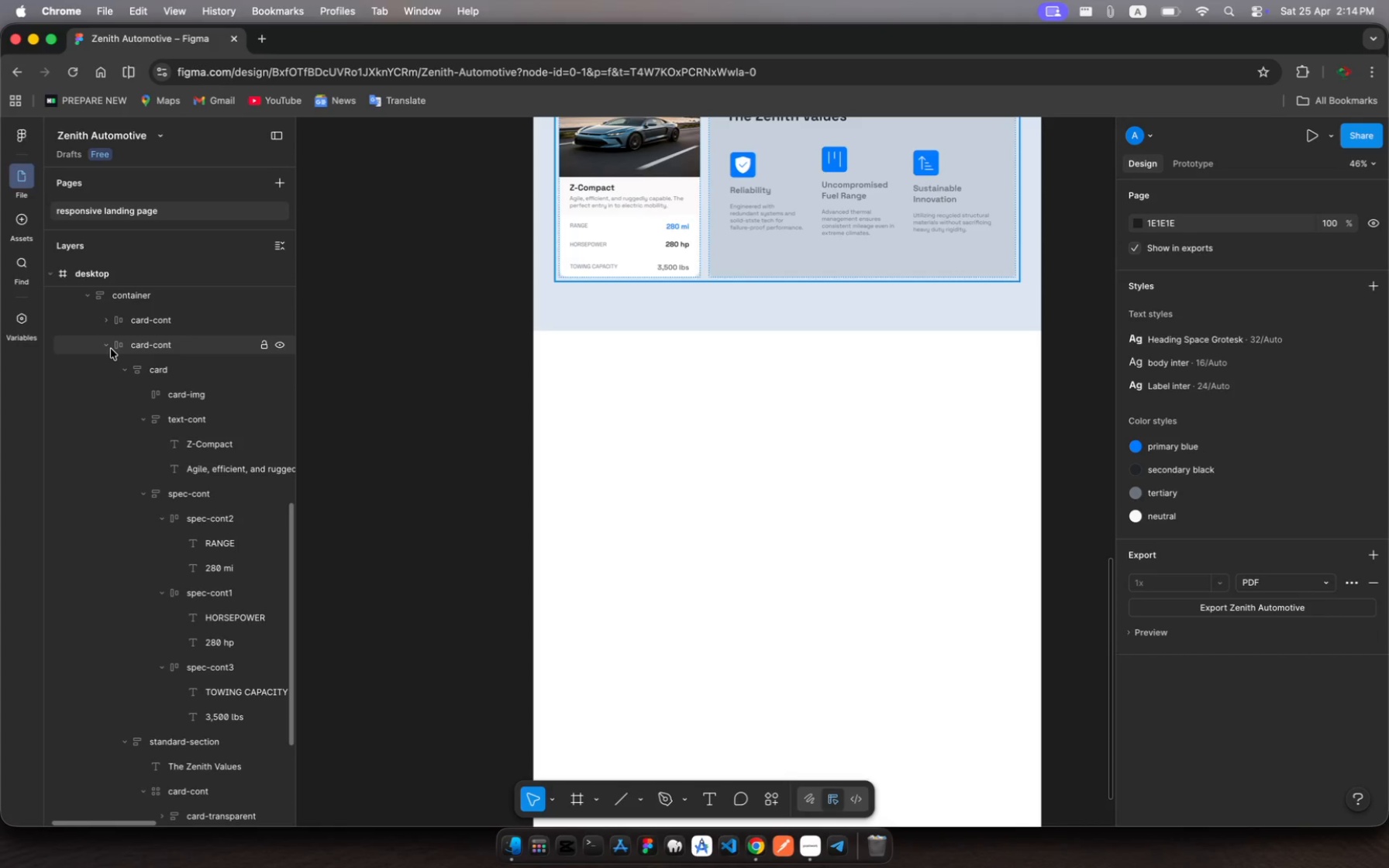 
left_click([111, 349])
 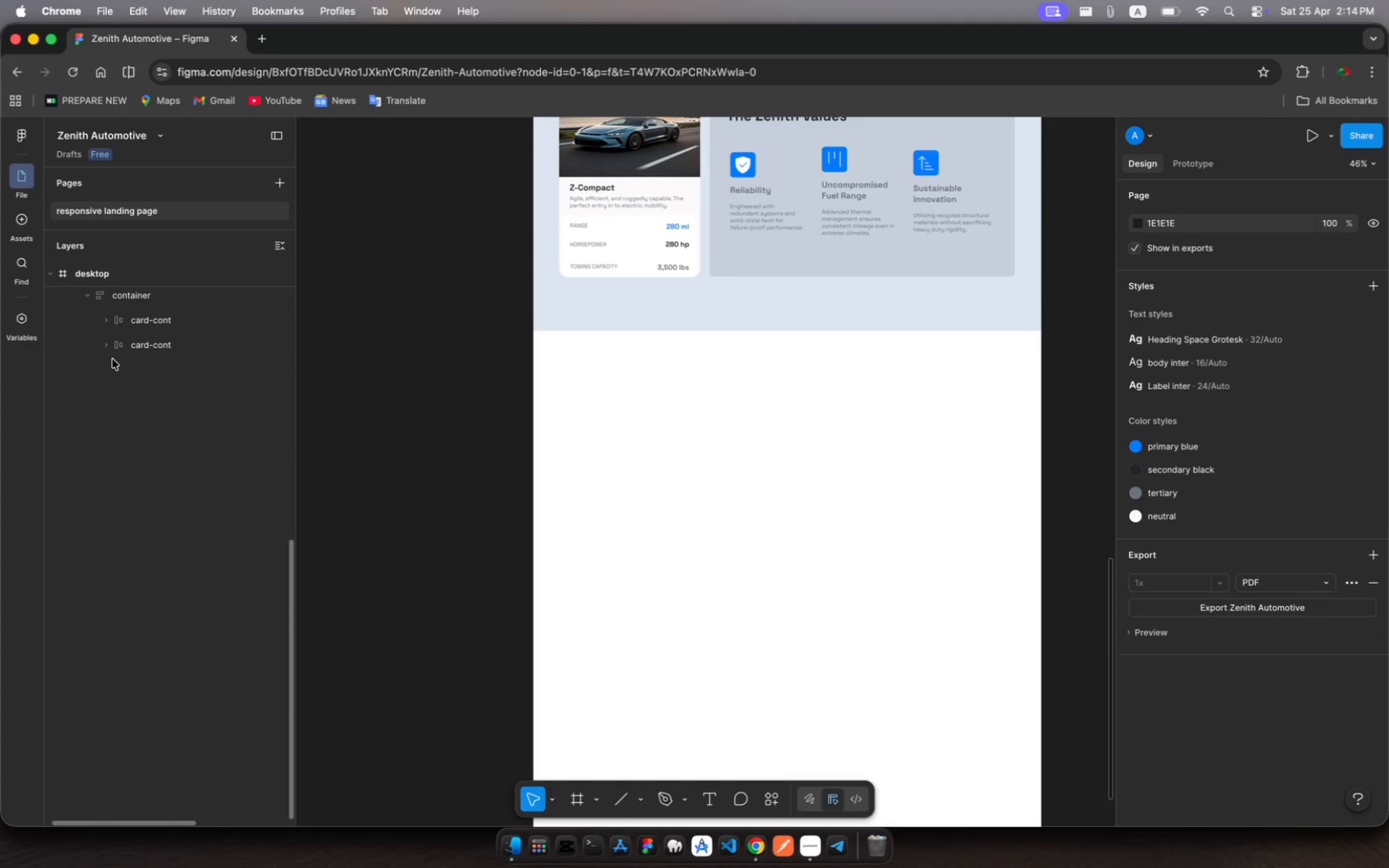 
scroll: coordinate [109, 494], scroll_direction: up, amount: 50.0
 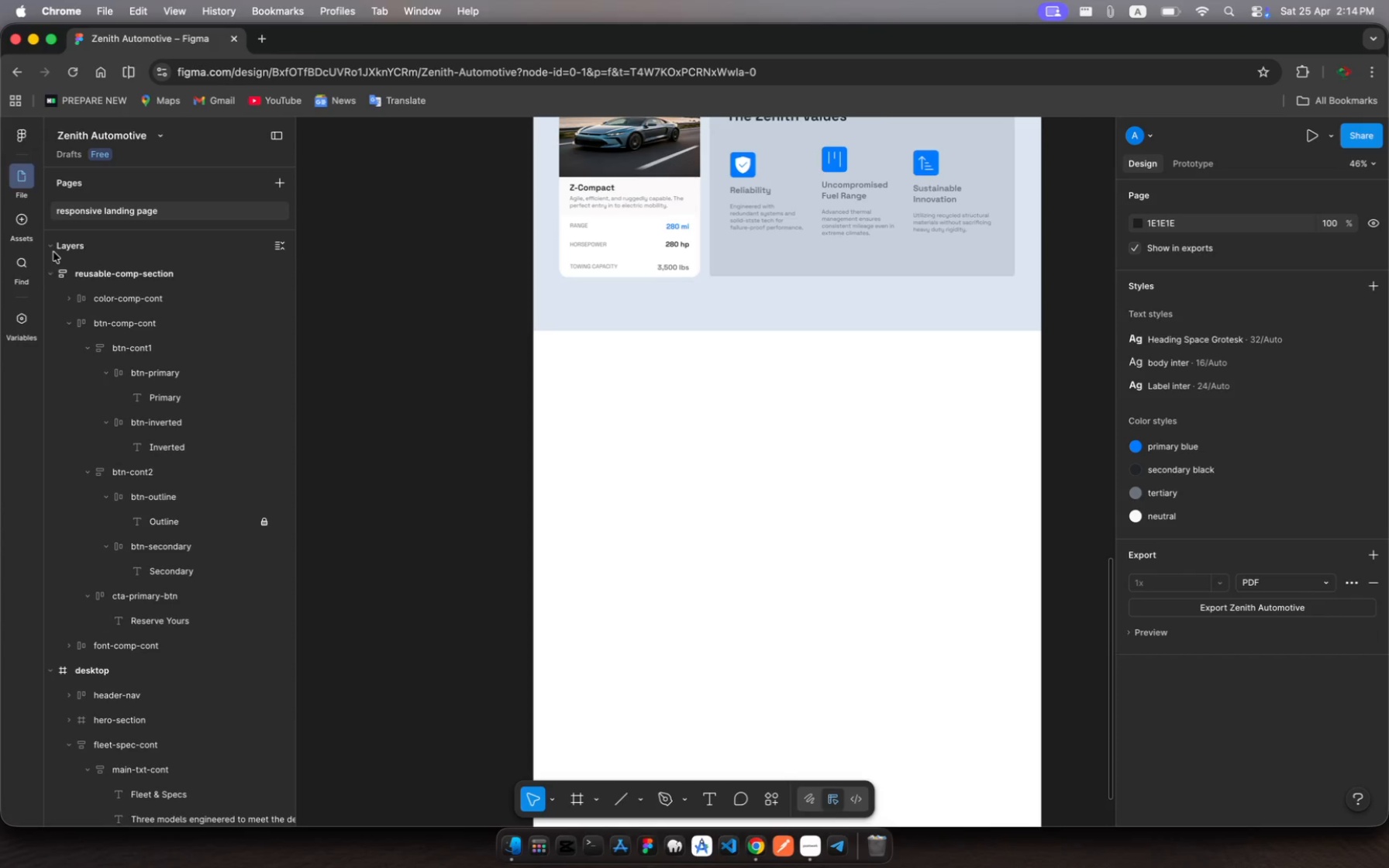 
left_click([54, 276])
 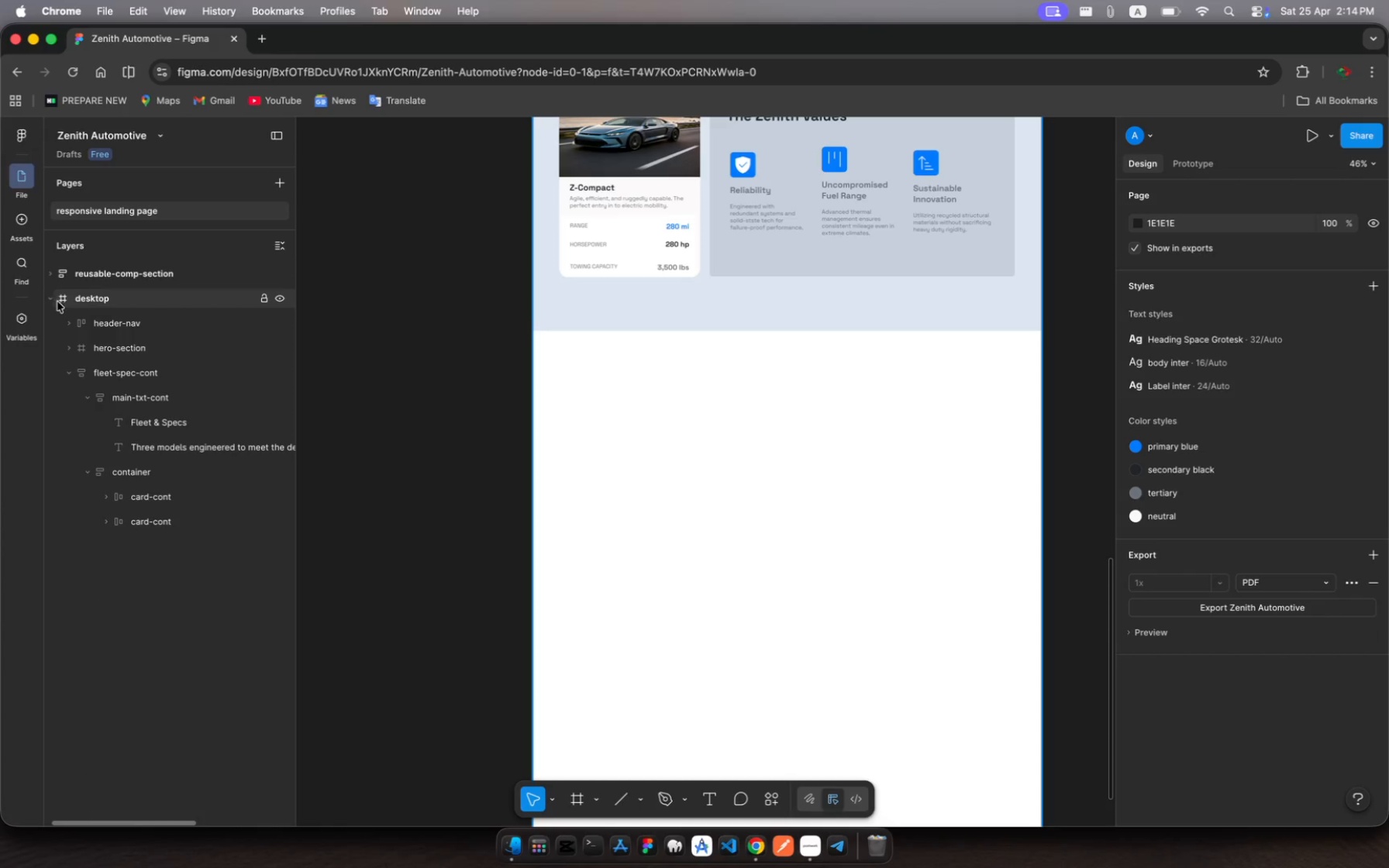 
left_click([55, 301])
 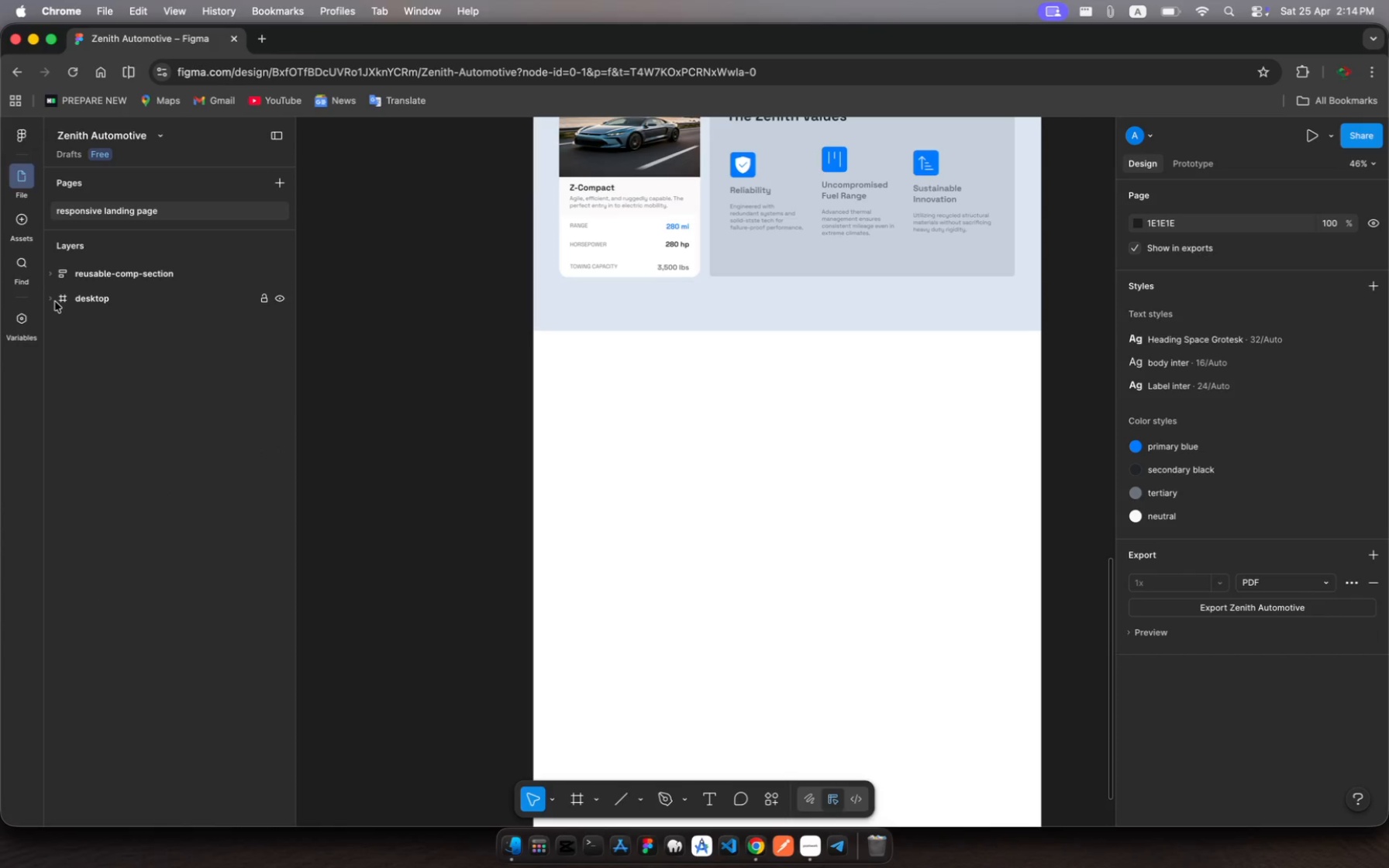 
left_click([55, 301])
 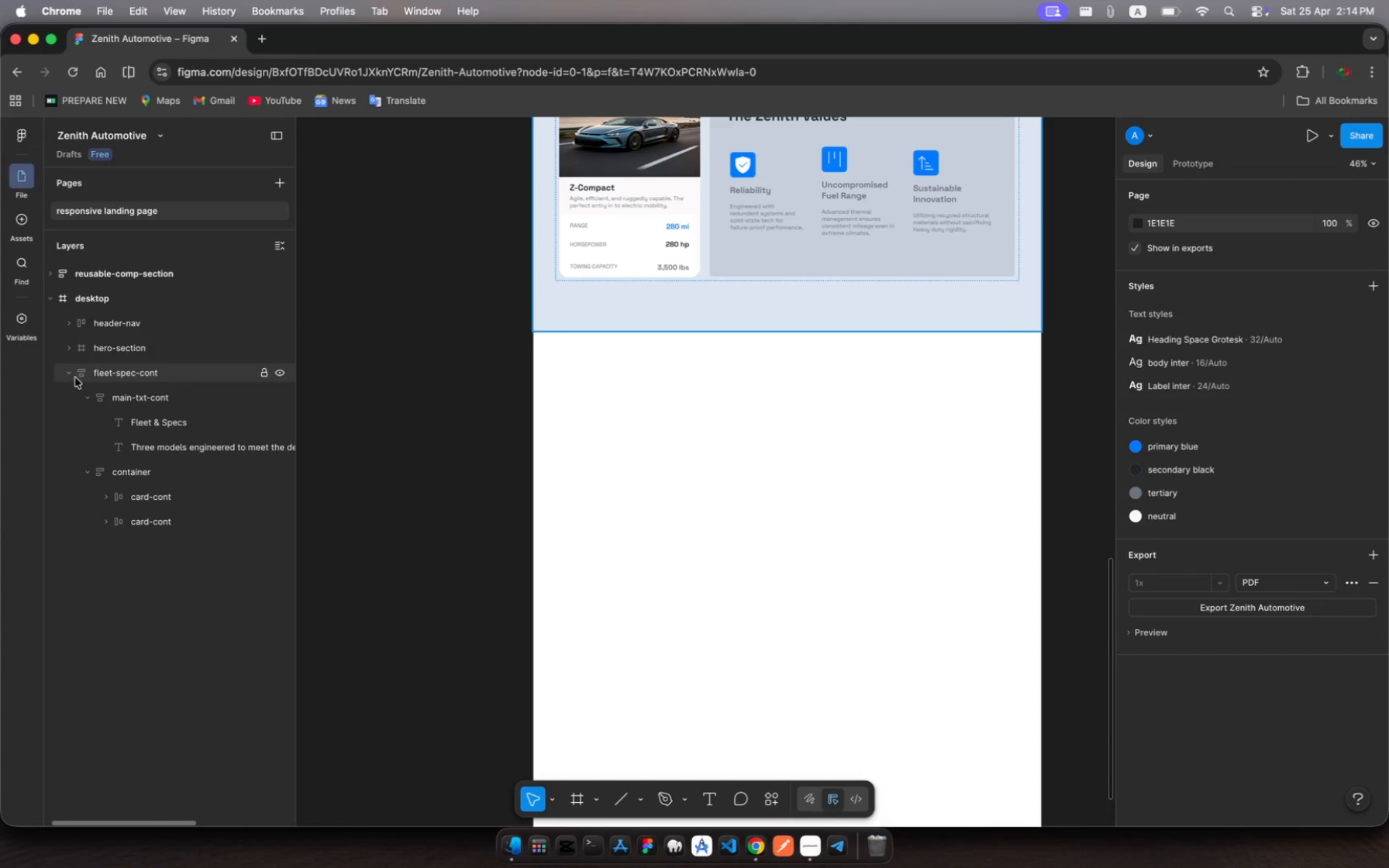 
left_click([71, 376])
 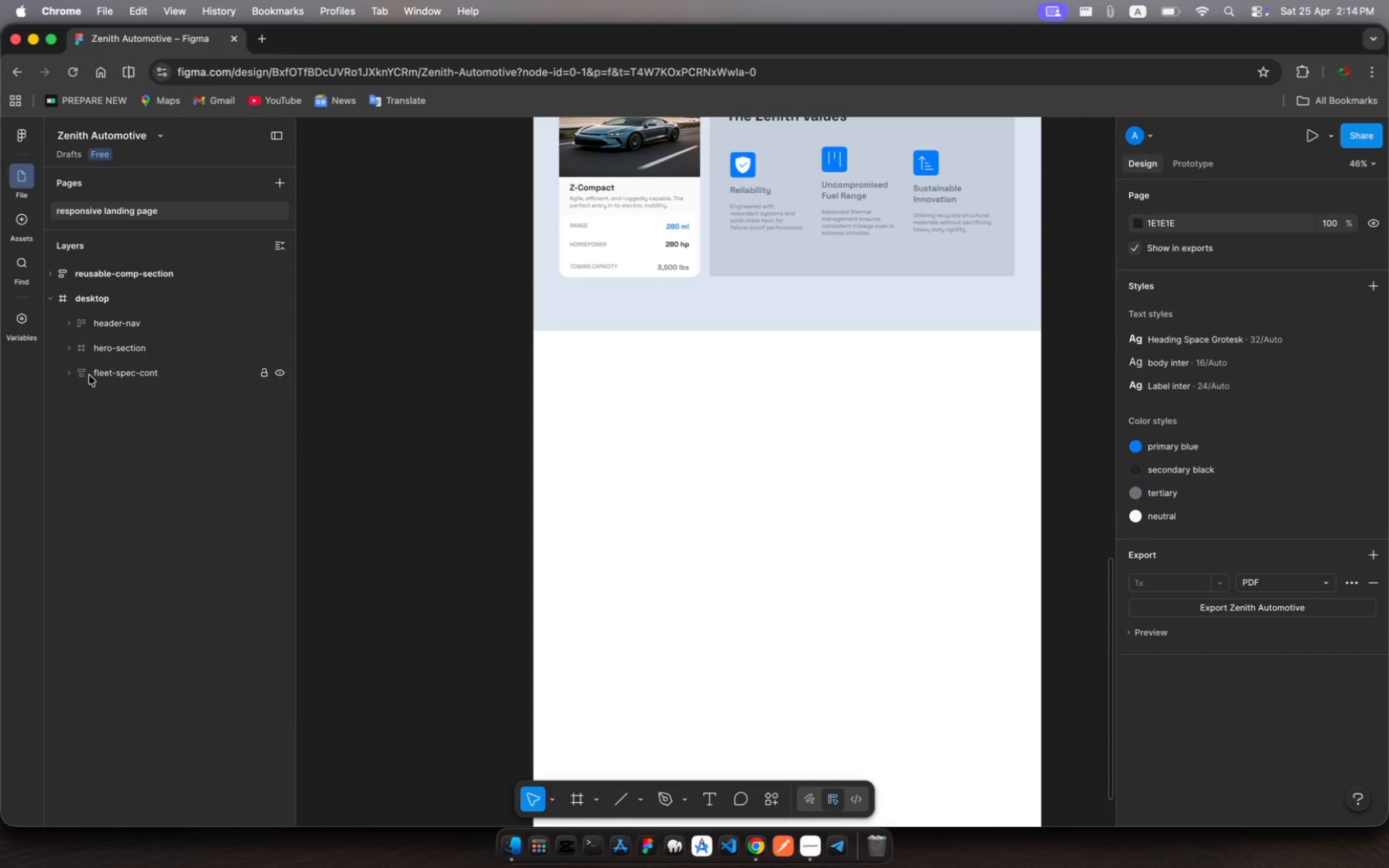 
left_click([109, 374])
 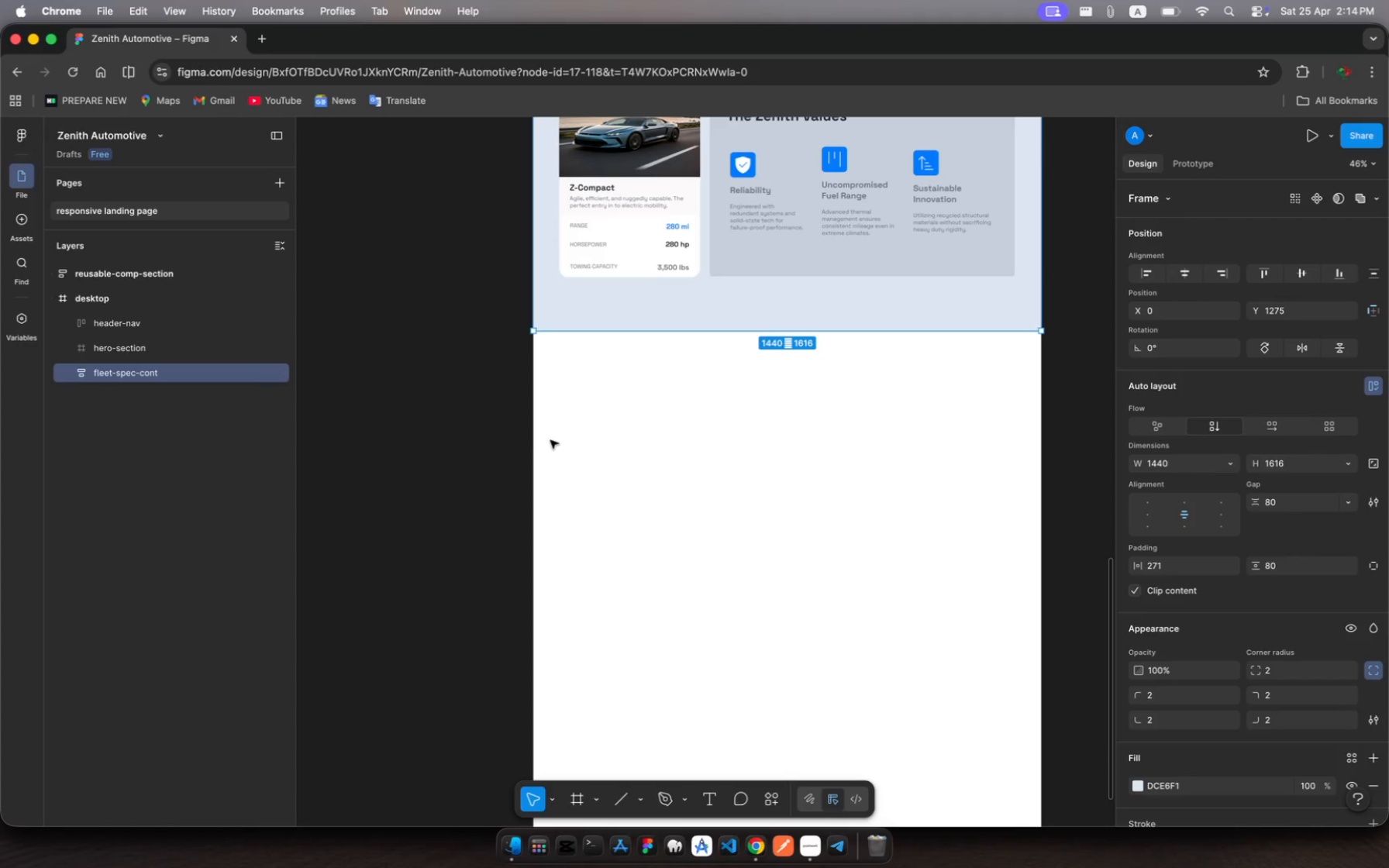 
scroll: coordinate [550, 440], scroll_direction: up, amount: 30.0
 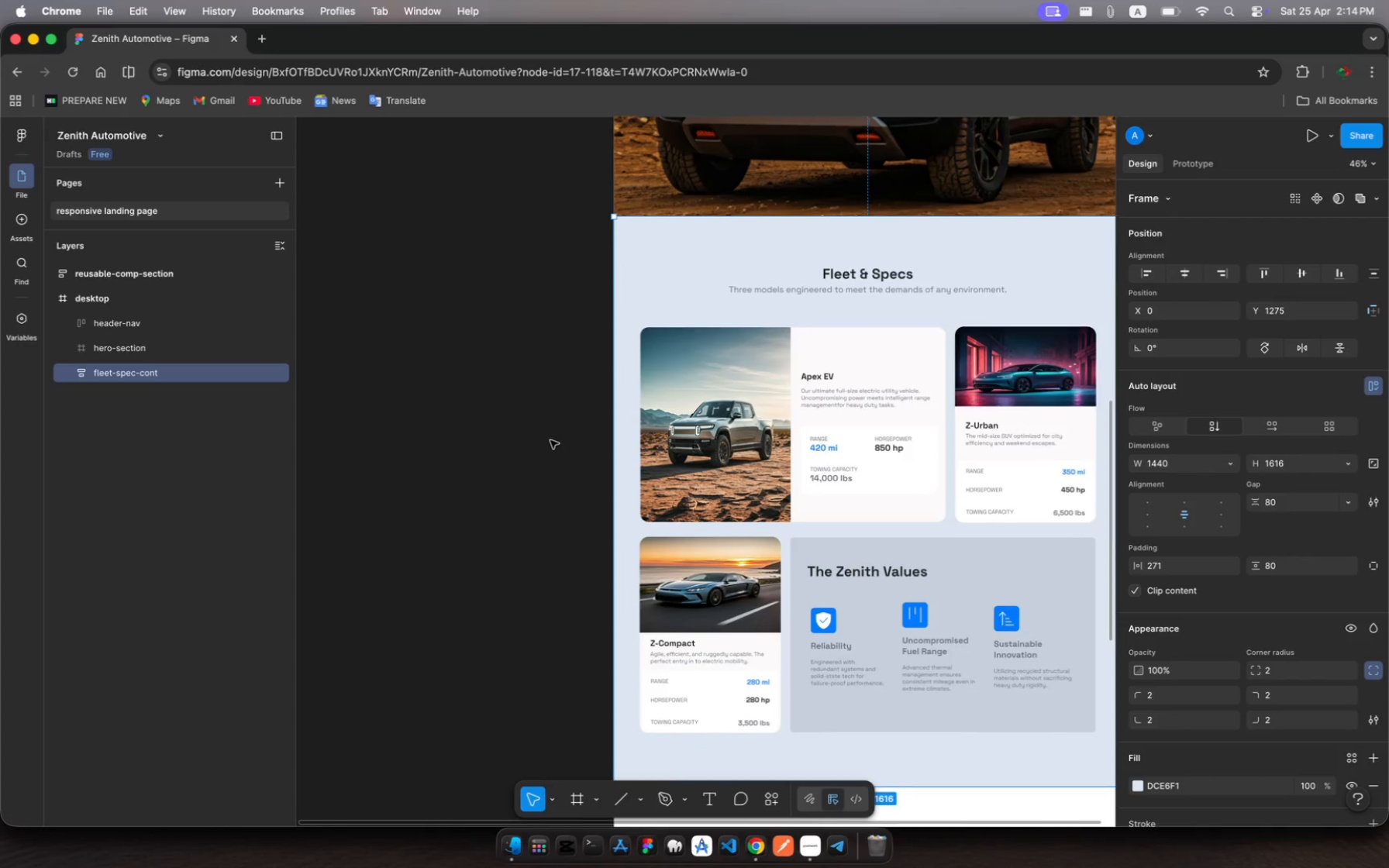 
scroll: coordinate [550, 440], scroll_direction: down, amount: 2.0
 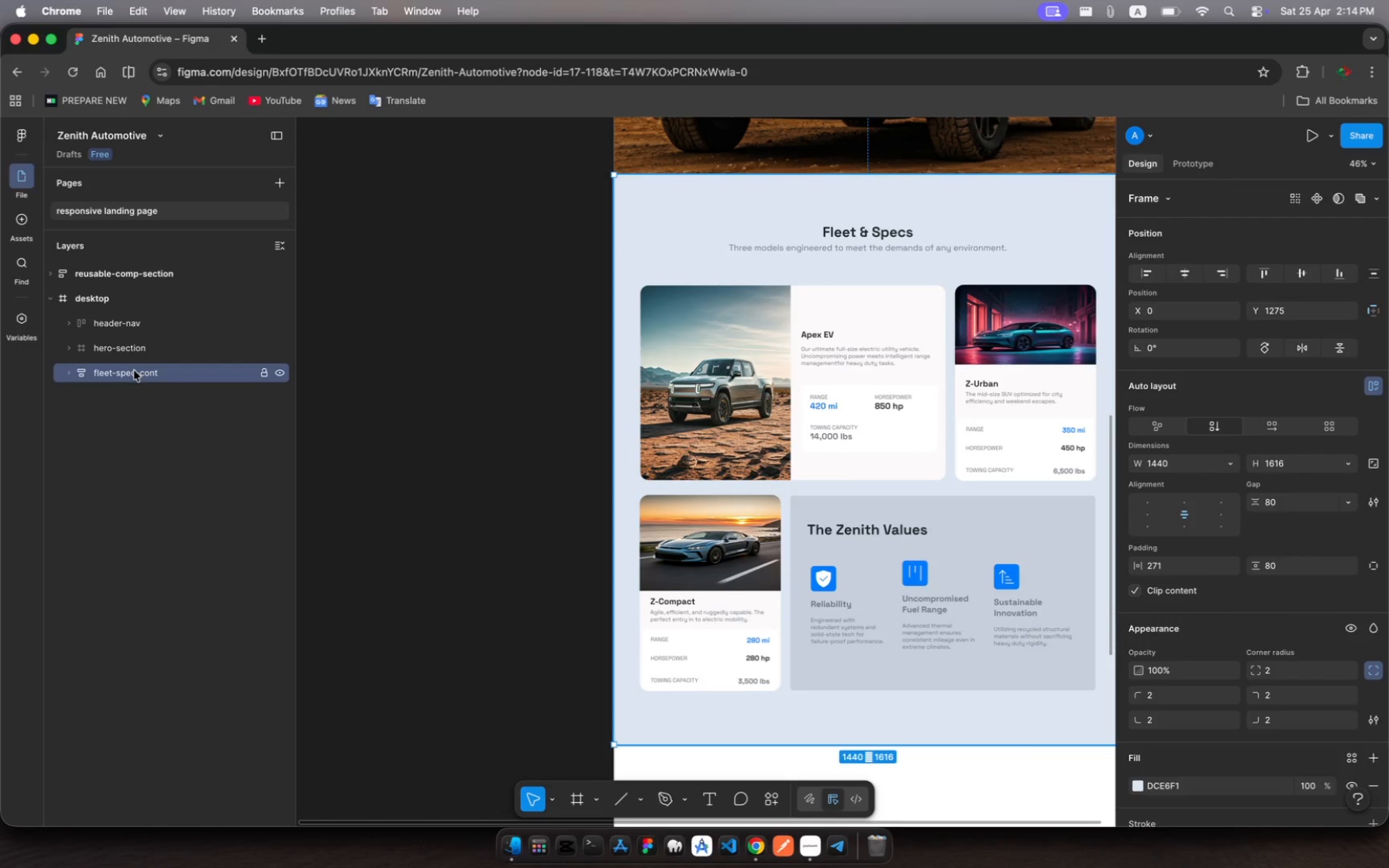 
wait(8.85)
 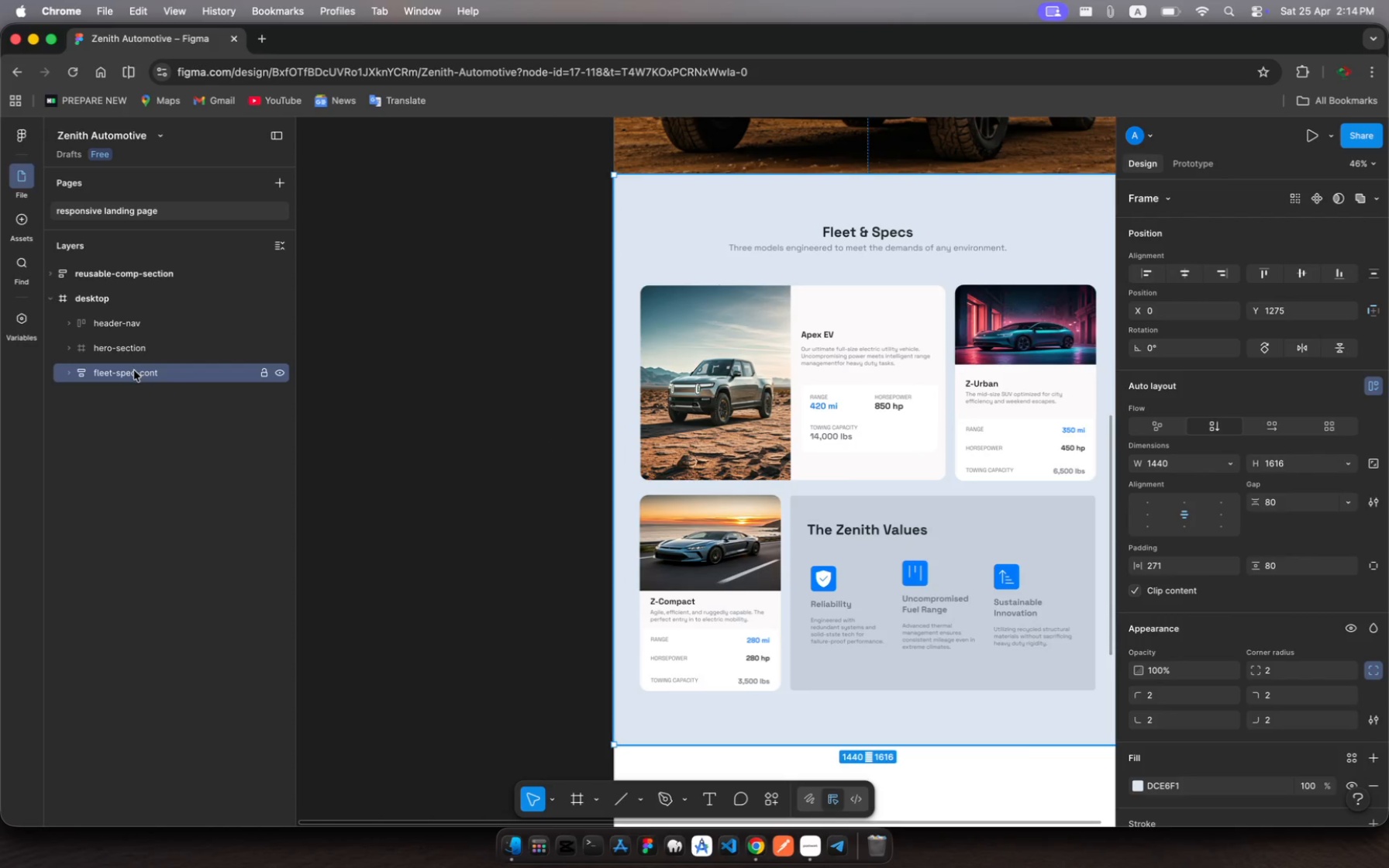 
left_click_drag(start_coordinate=[823, 175], to_coordinate=[827, 187])
 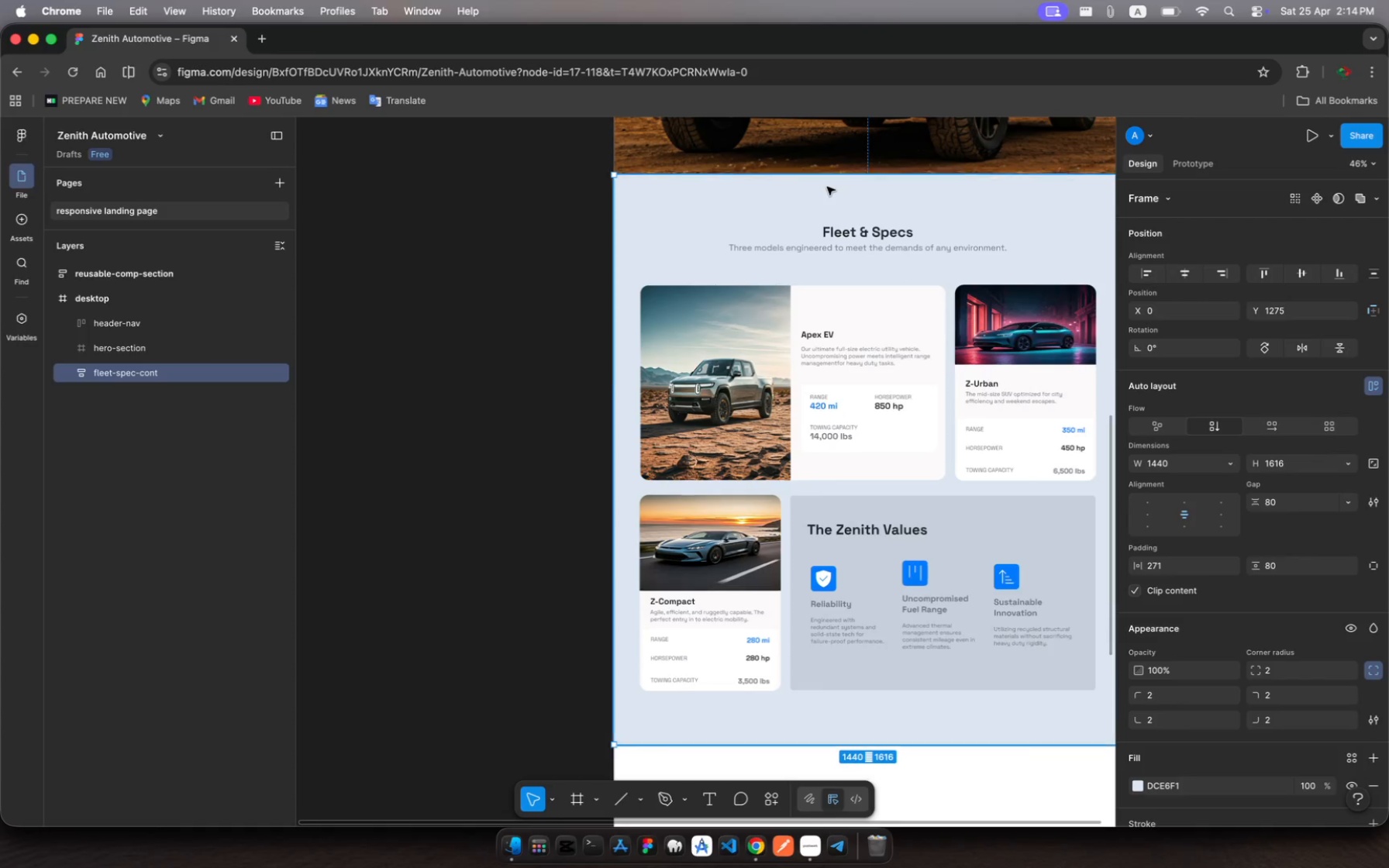 
key(Meta+Z)
 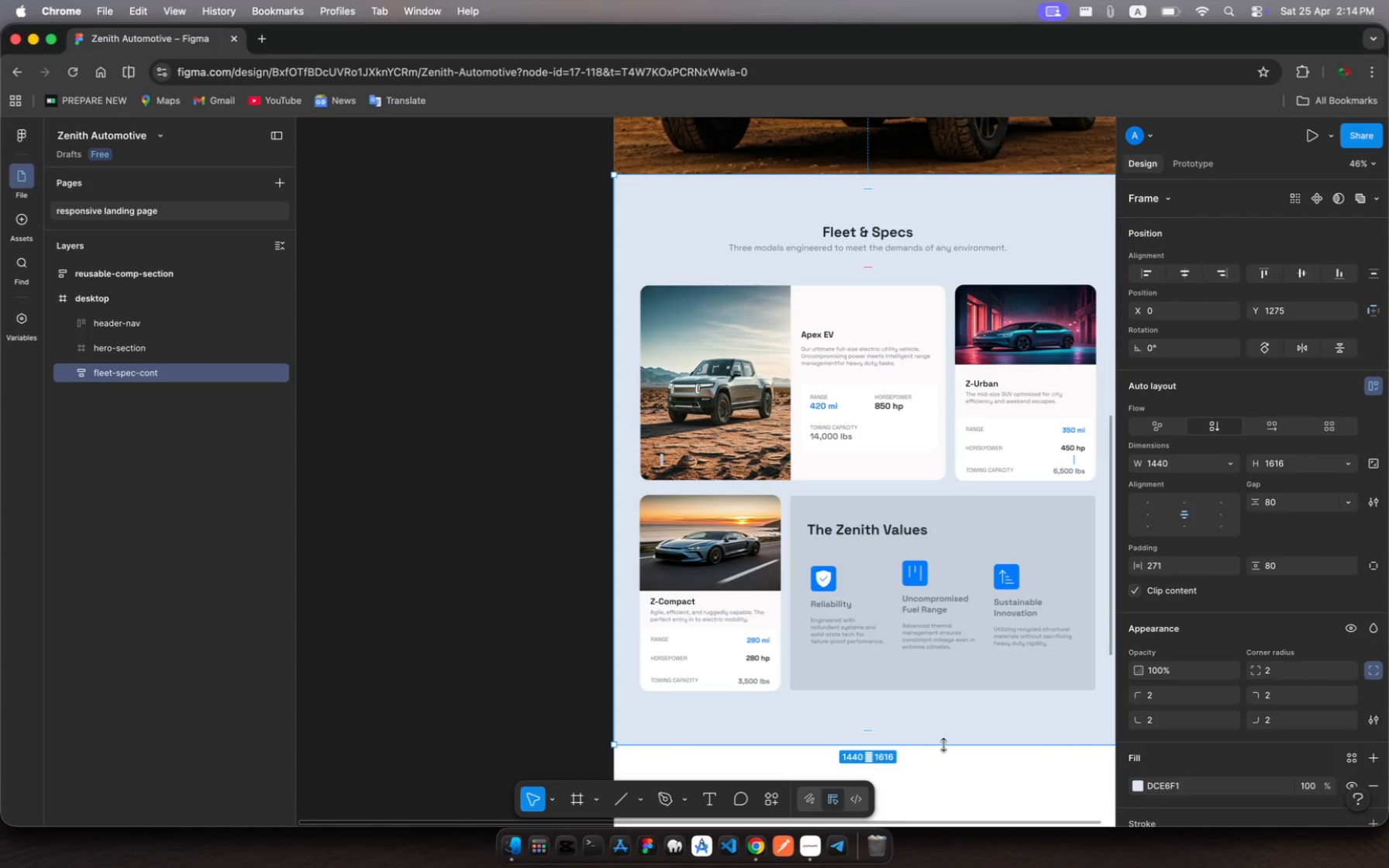 
left_click_drag(start_coordinate=[943, 746], to_coordinate=[946, 698])
 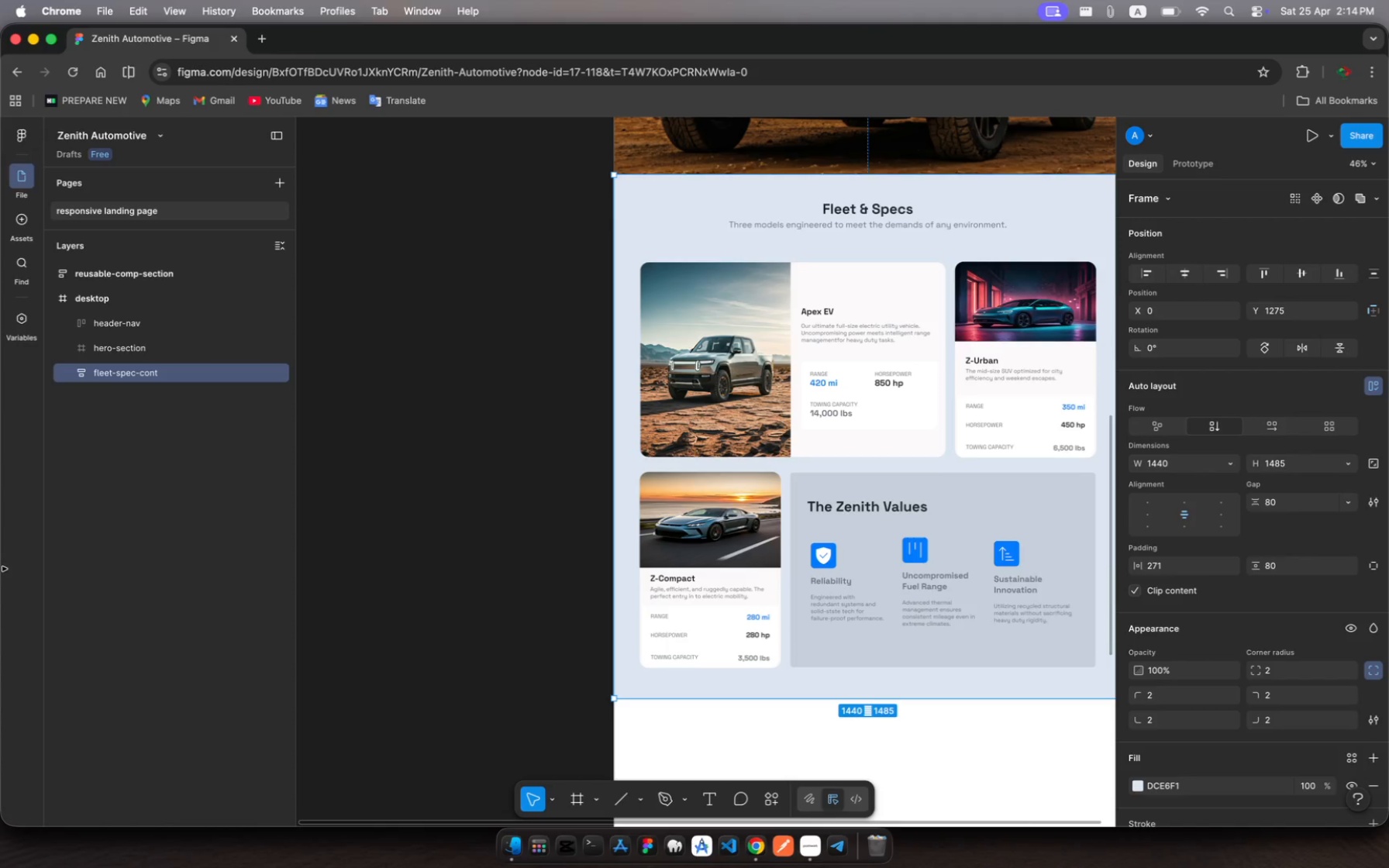 
key(Meta+C)
 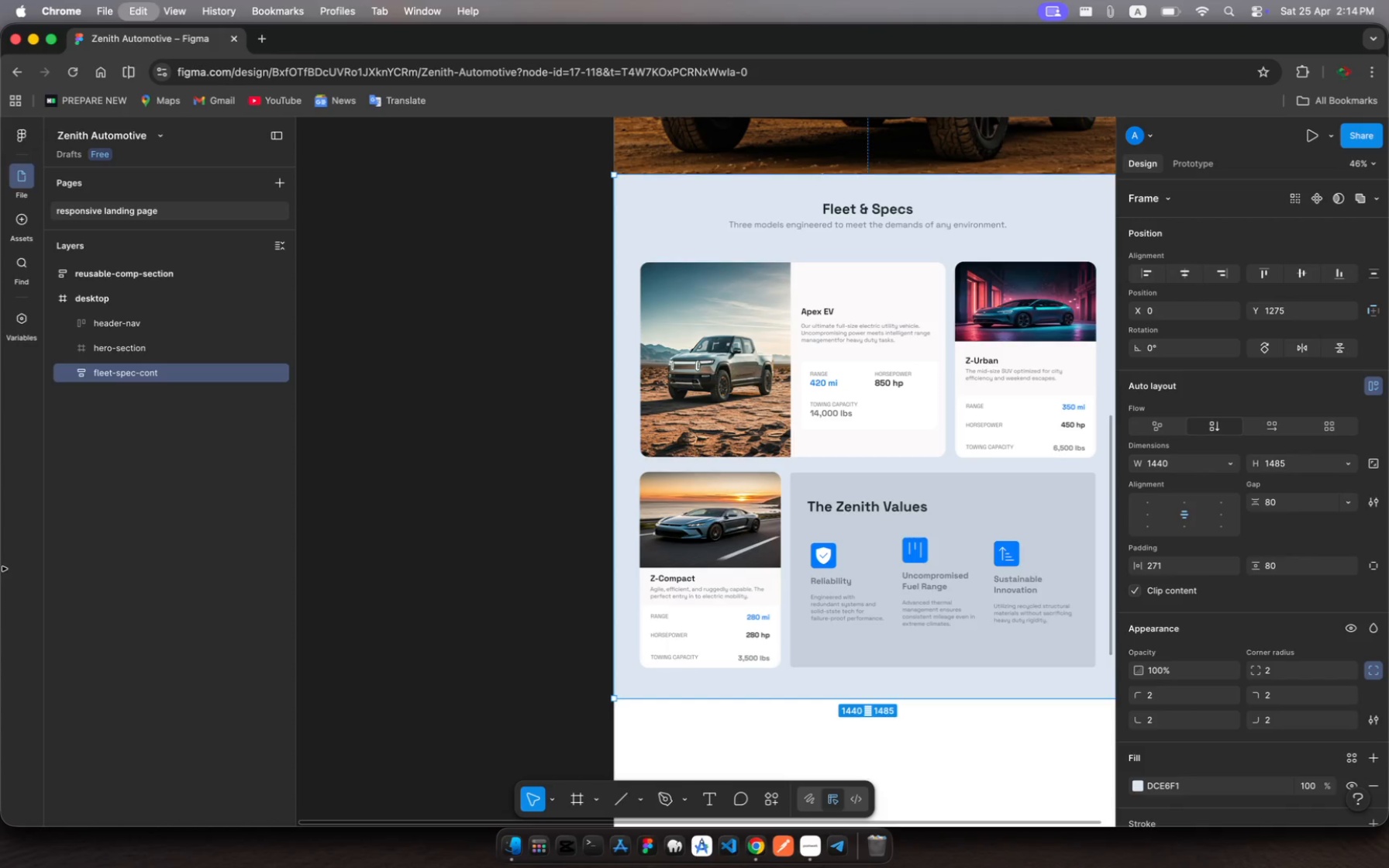 
key(Meta+V)
 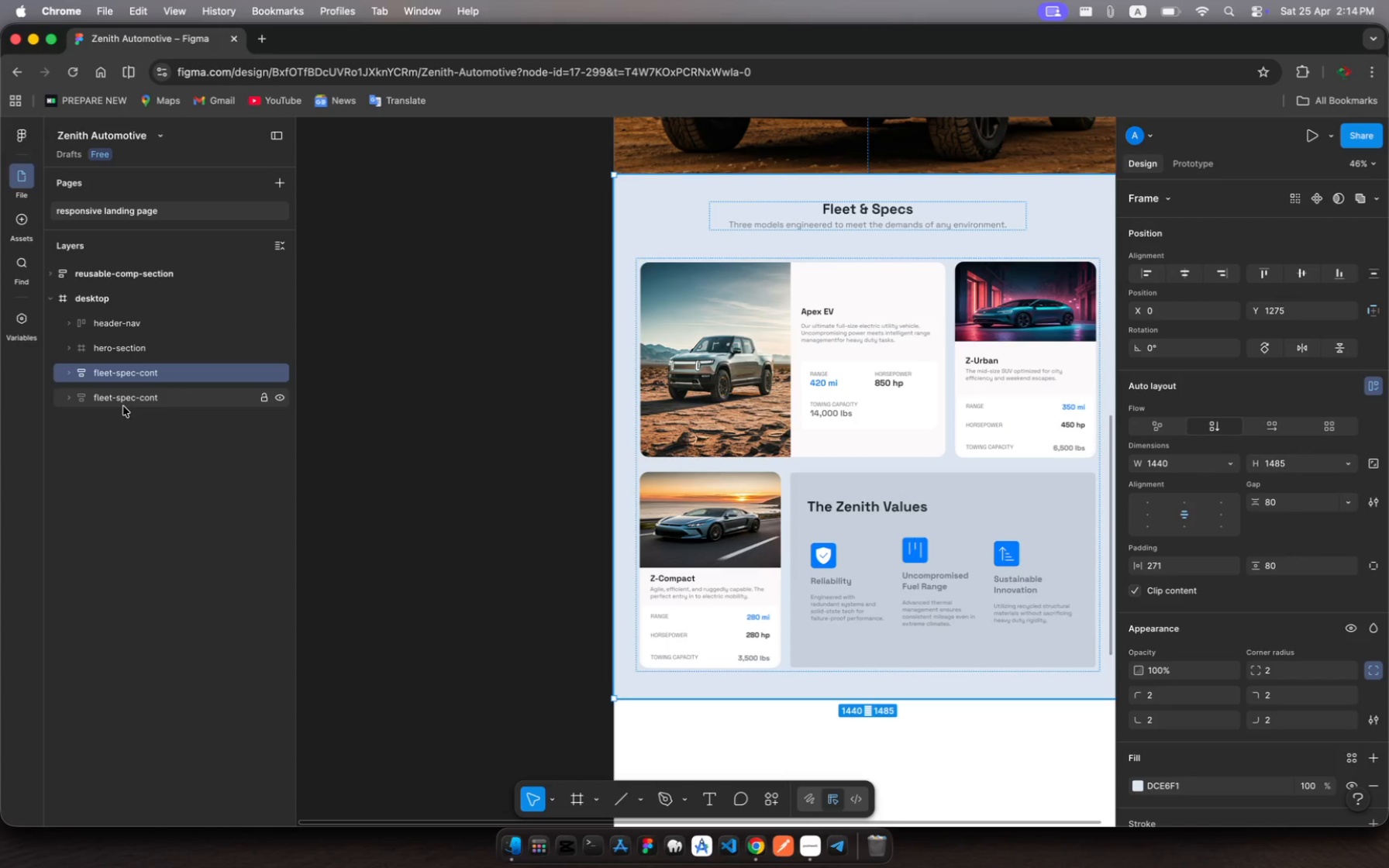 
left_click([123, 403])
 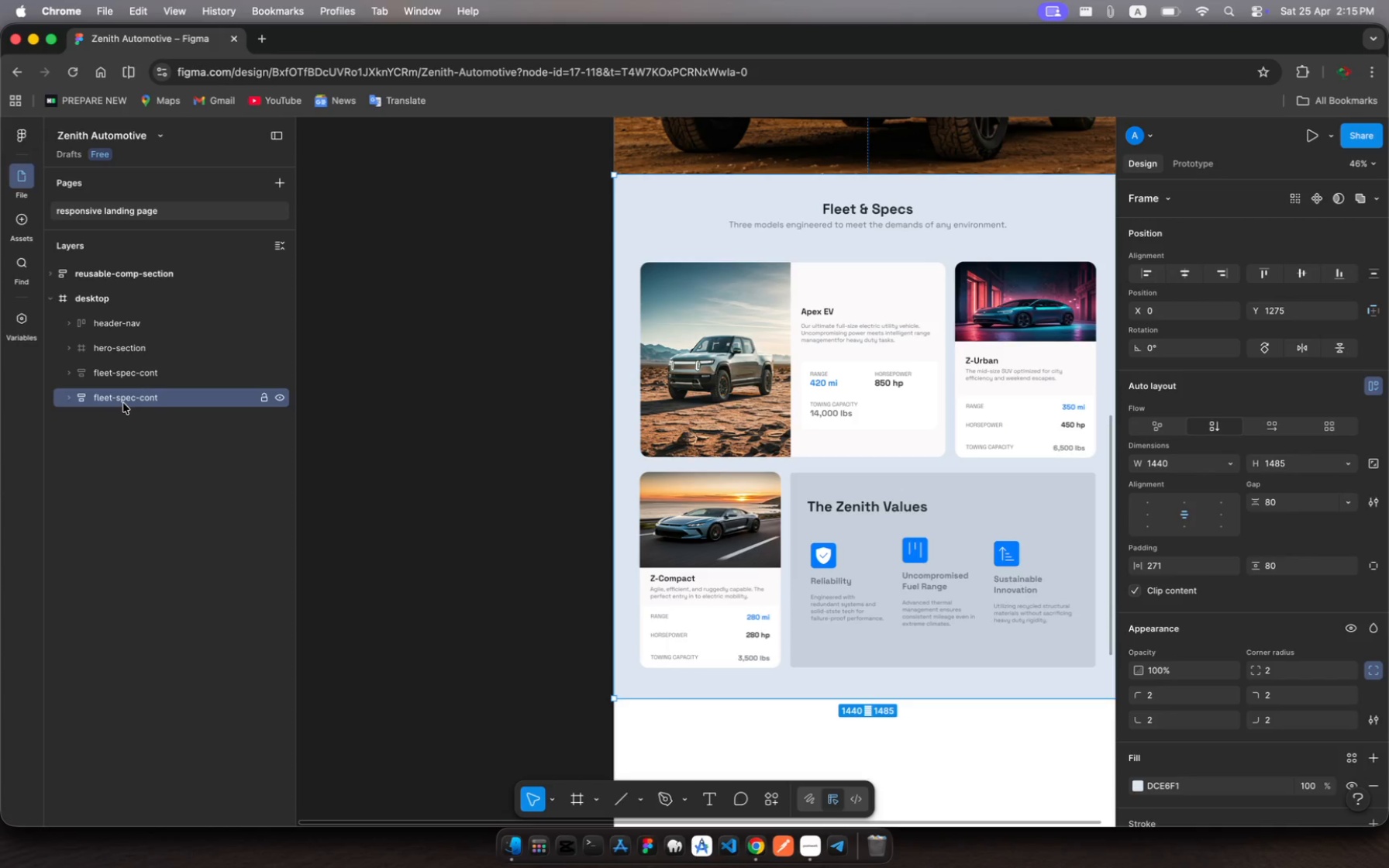 
key(Meta+R)
 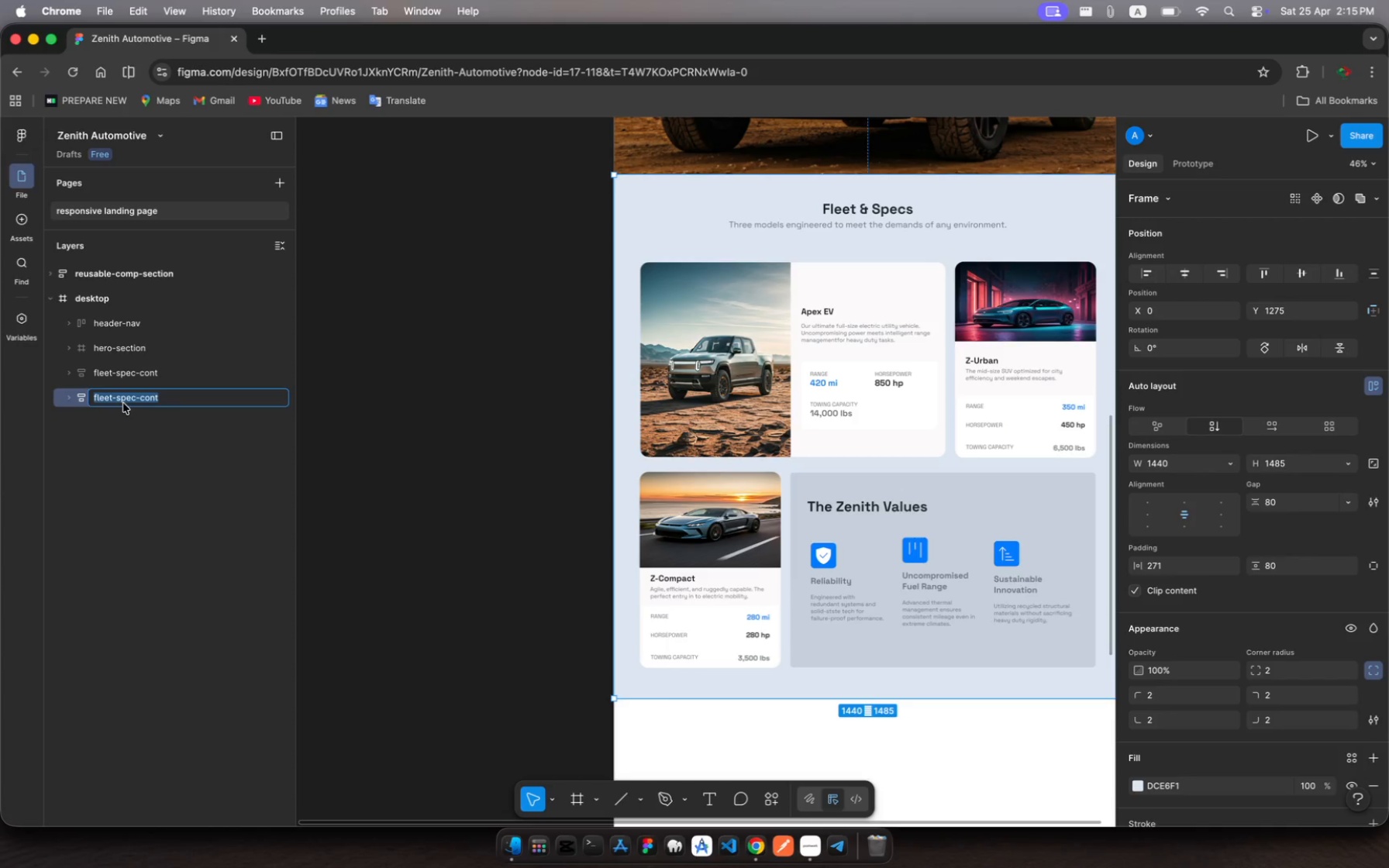 
type(inno-sect)
 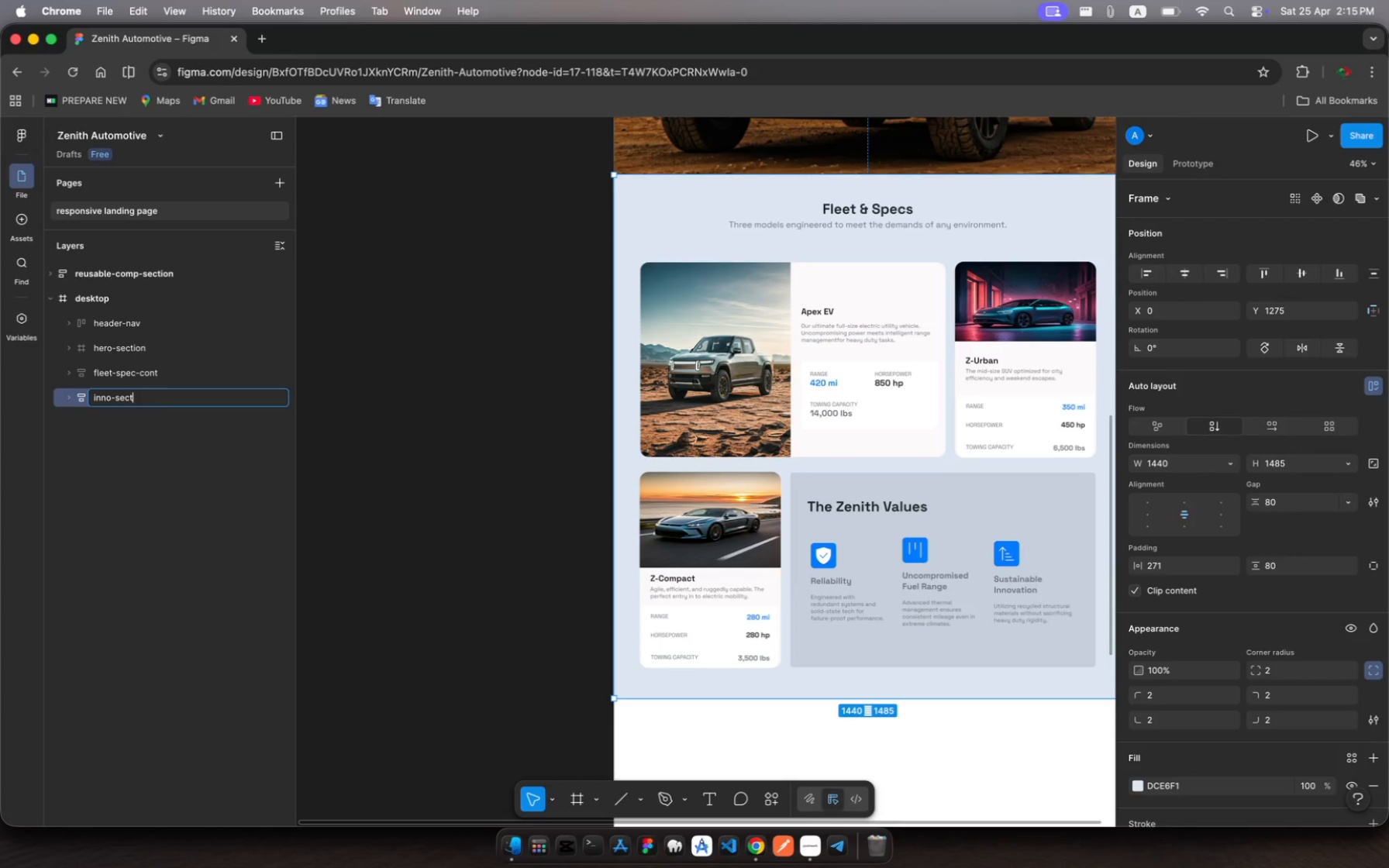 
wait(8.9)
 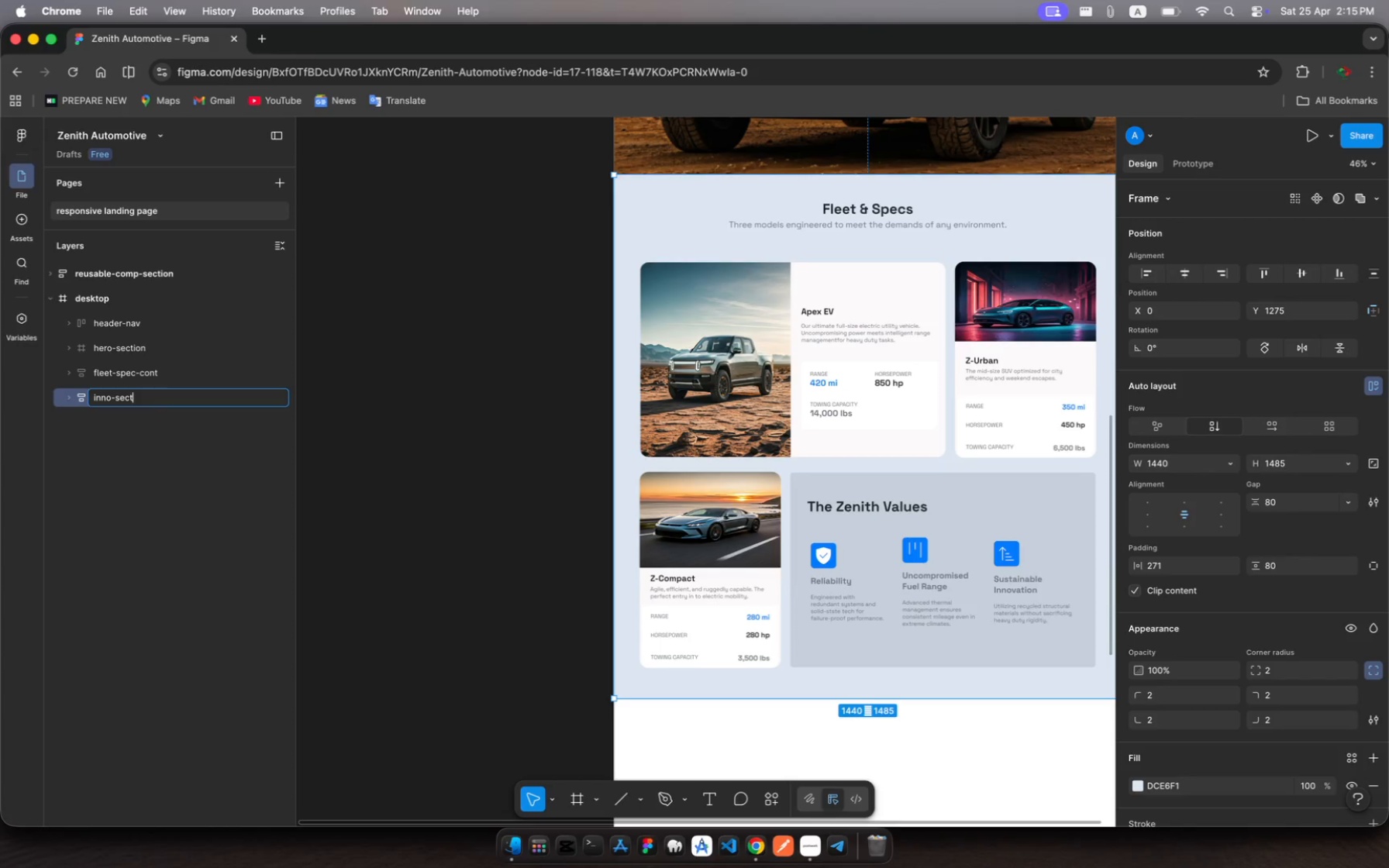 
key(Backspace)
key(Backspace)
key(Backspace)
key(Backspace)
type(sefty)
 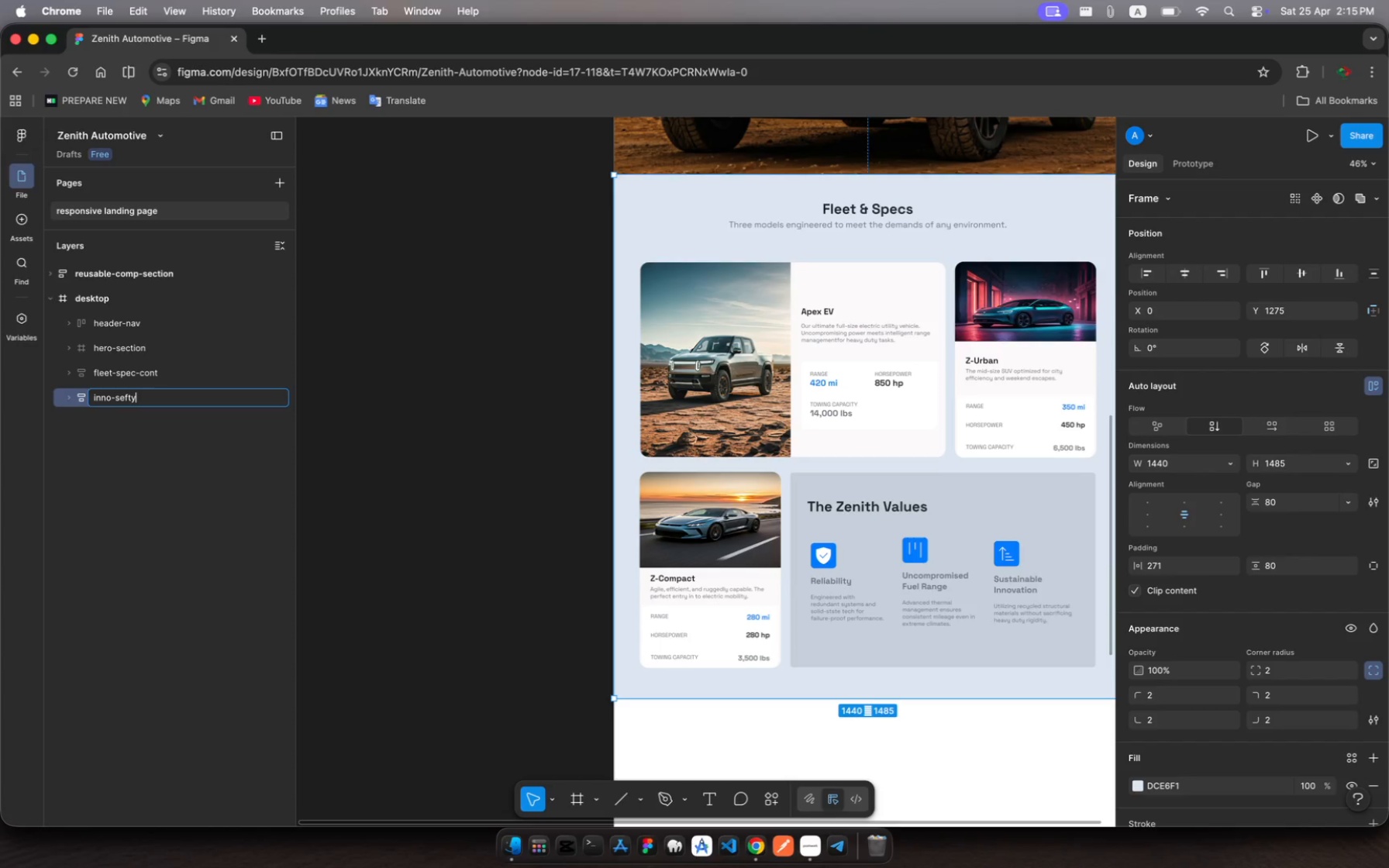 
key(Backspace)
key(Backspace)
key(Backspace)
key(Backspace)
type(afety-sect)
 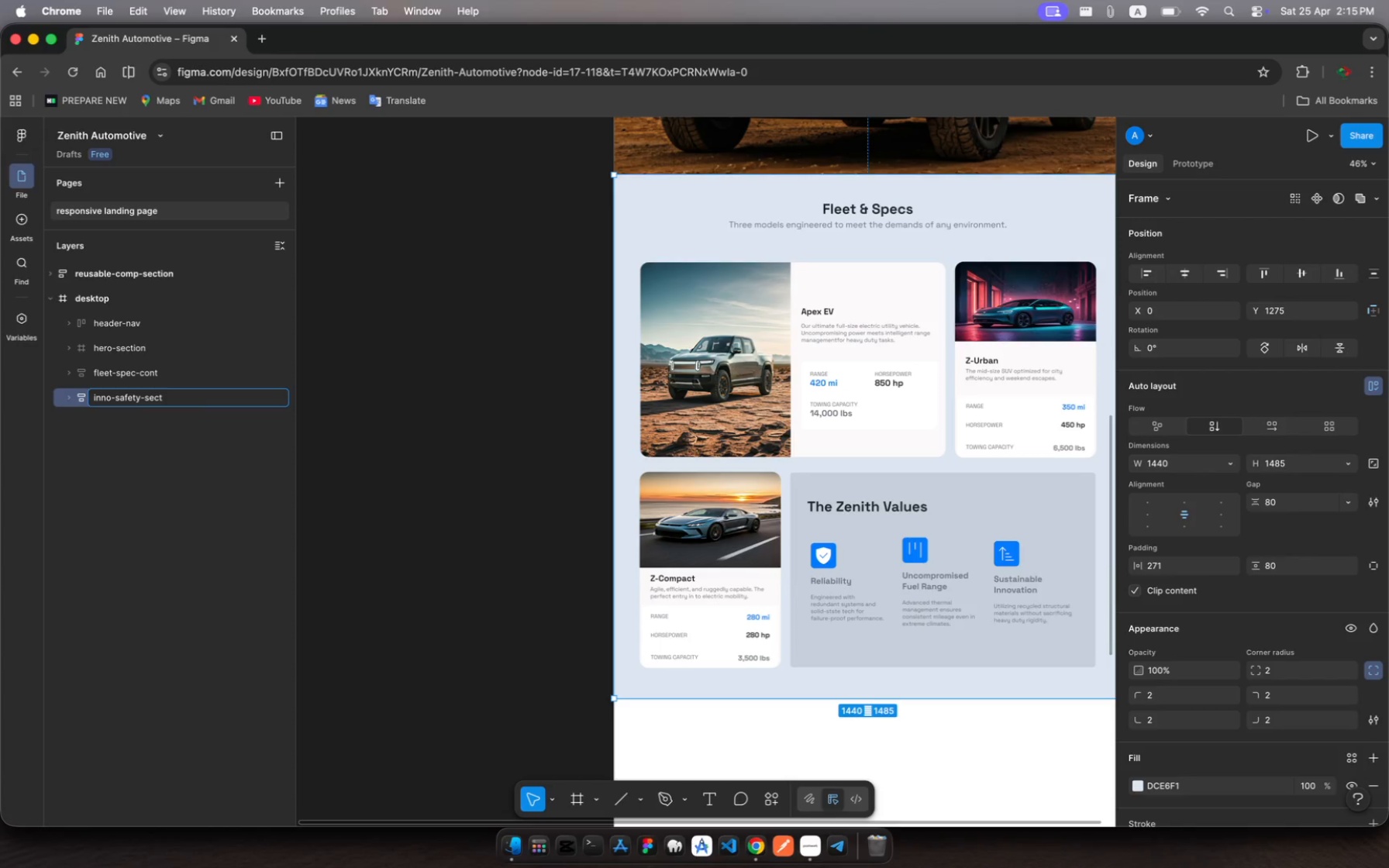 
key(Enter)
 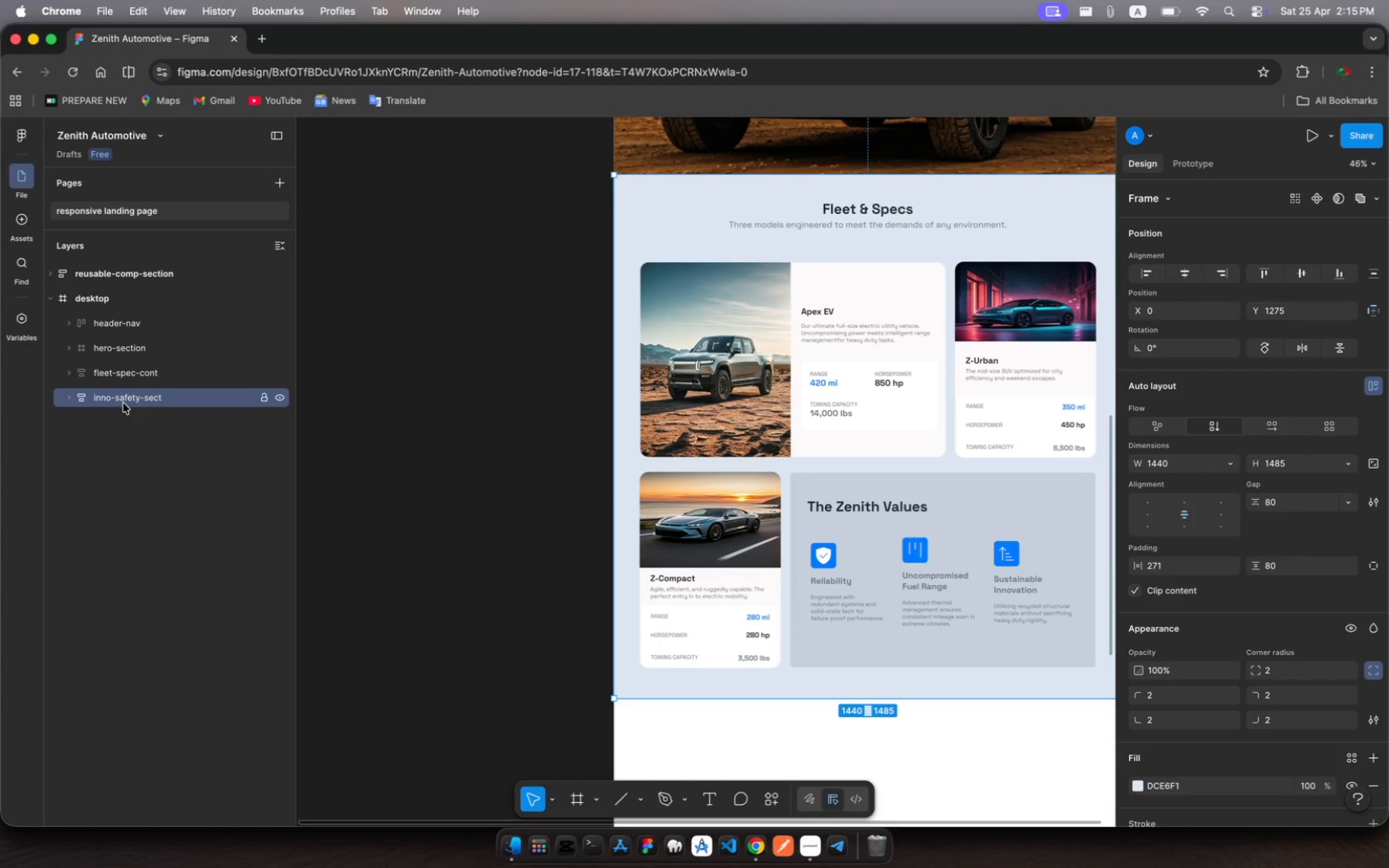 
wait(9.2)
 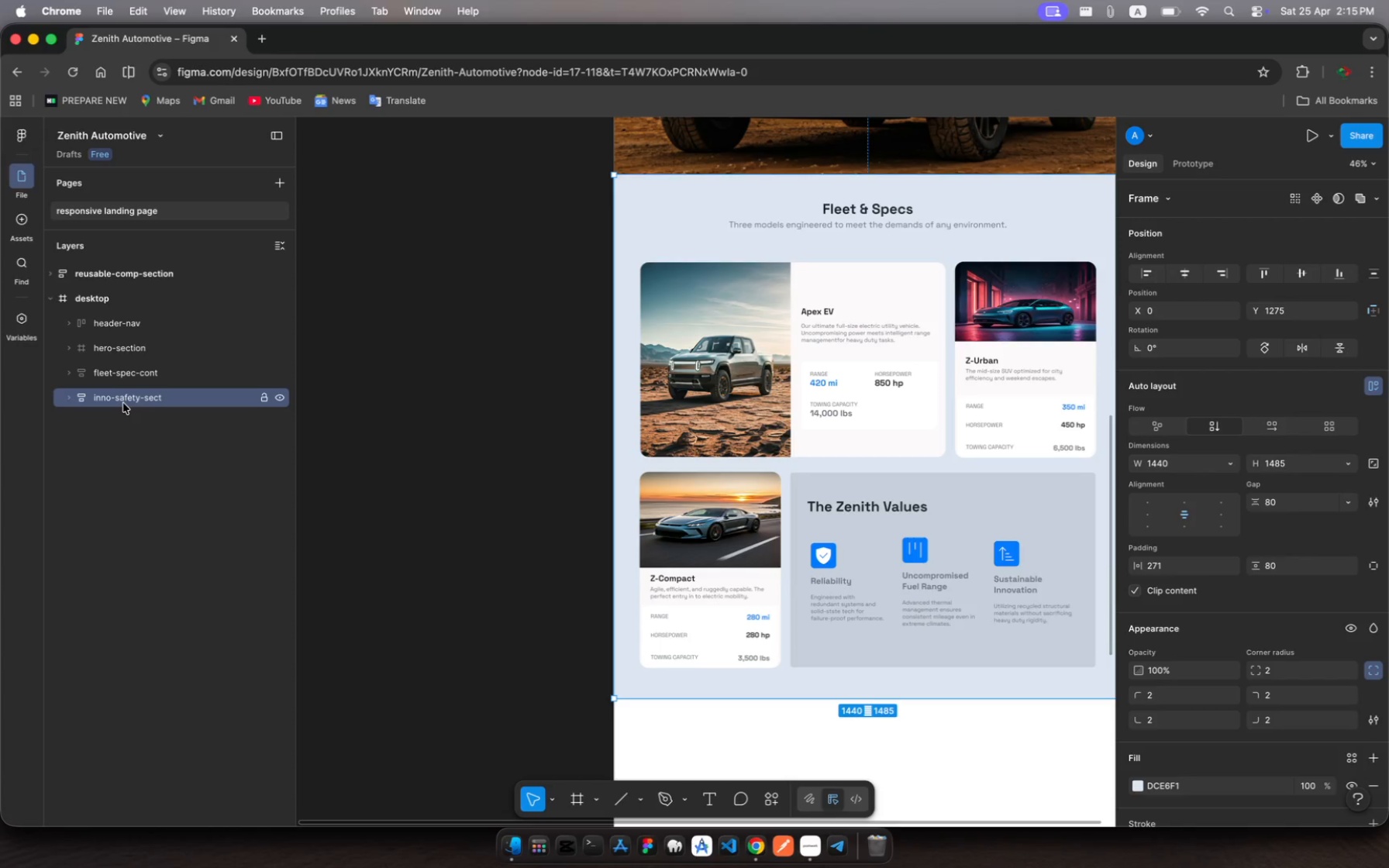 
scroll: coordinate [590, 490], scroll_direction: down, amount: 19.0
 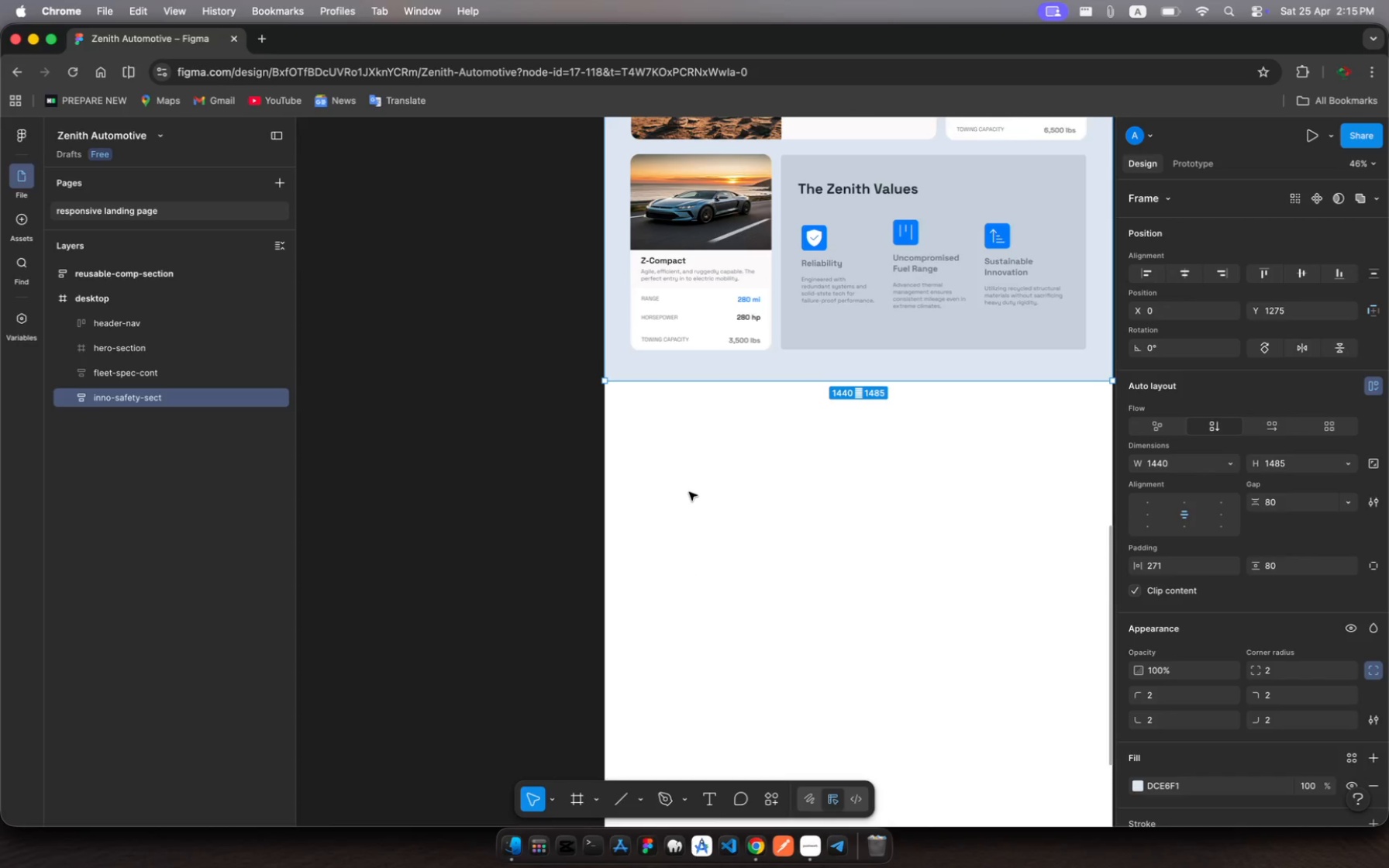 
scroll: coordinate [689, 492], scroll_direction: up, amount: 12.0
 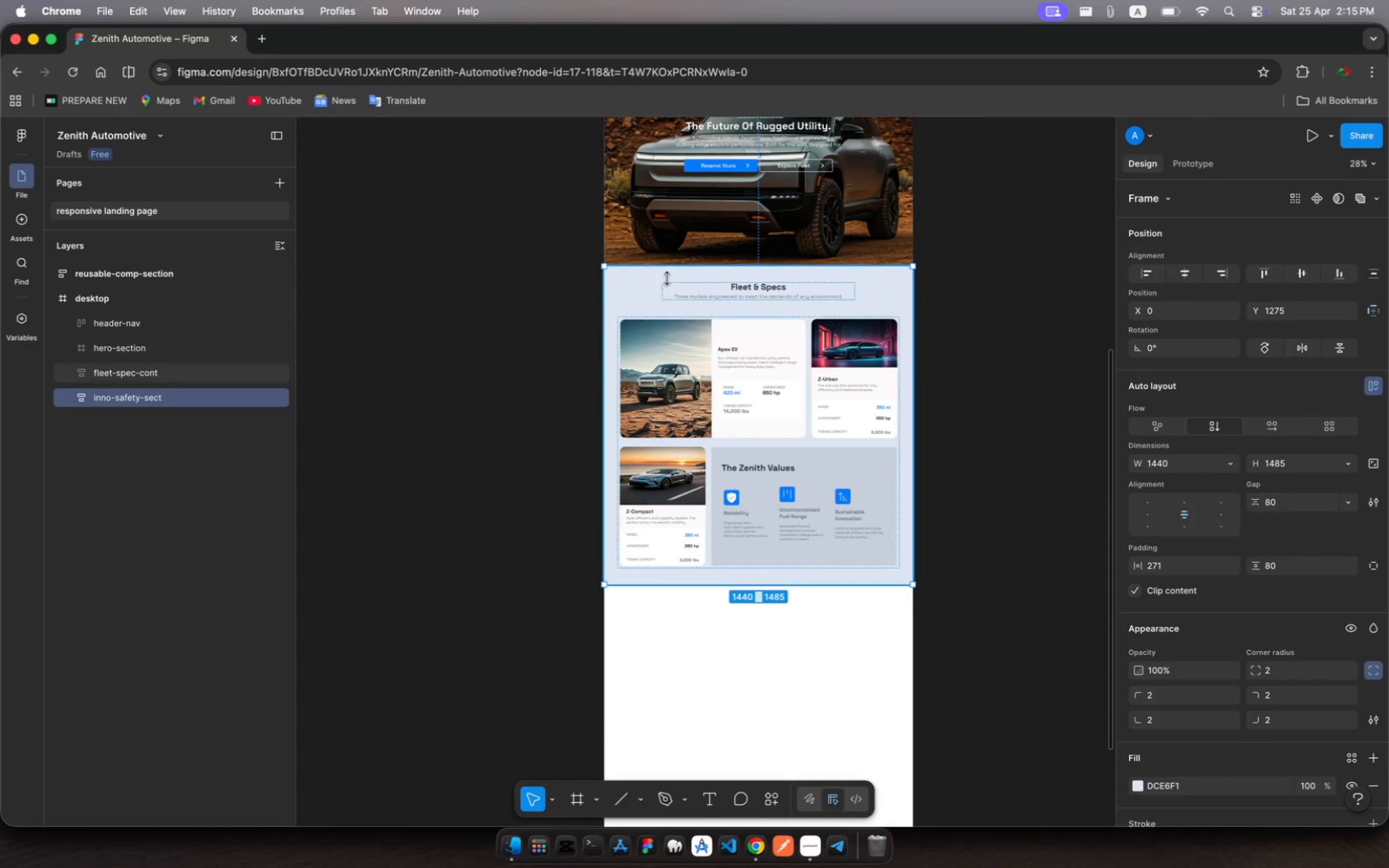 
left_click_drag(start_coordinate=[662, 288], to_coordinate=[664, 609])
 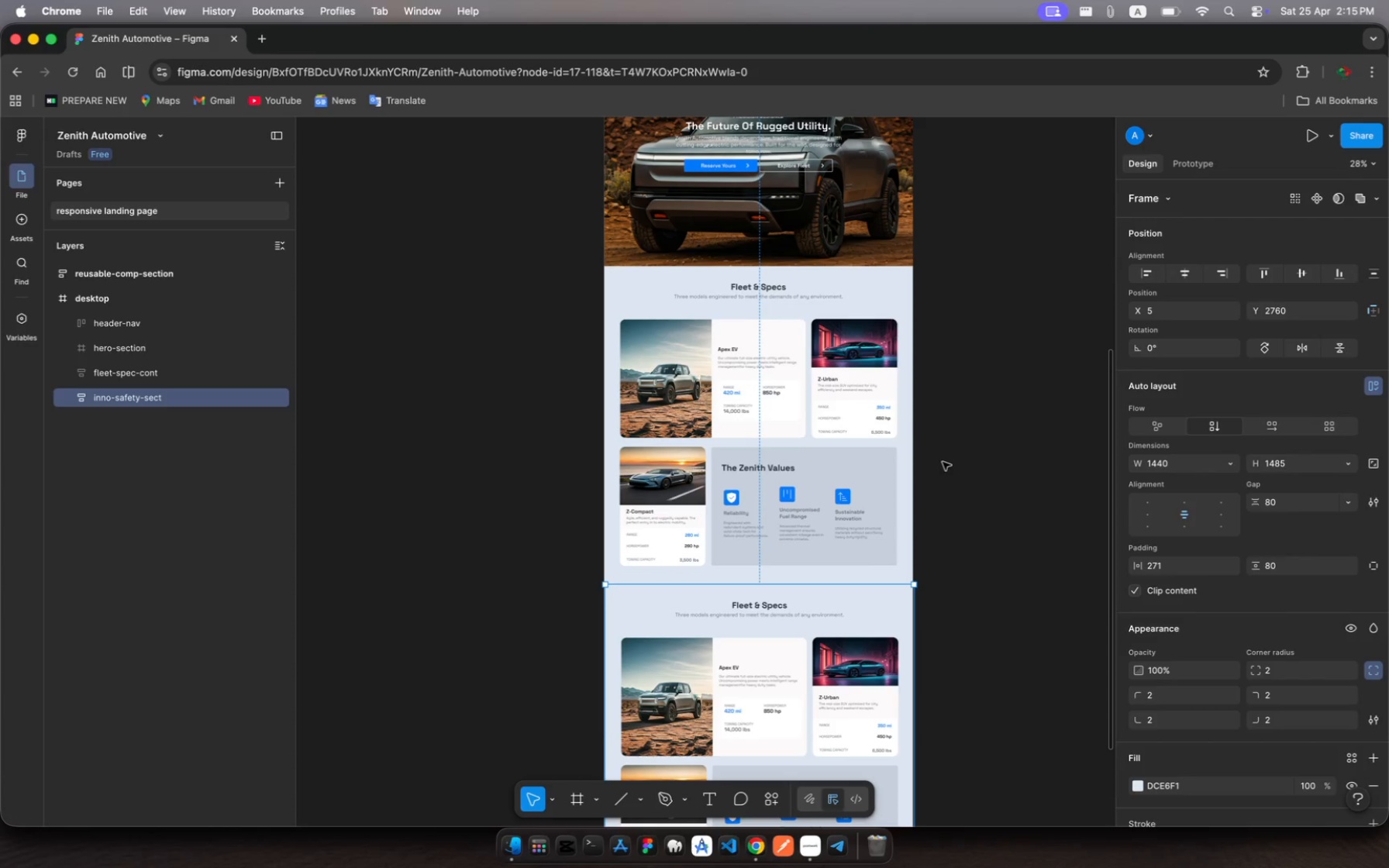 
scroll: coordinate [1195, 628], scroll_direction: down, amount: 50.0
 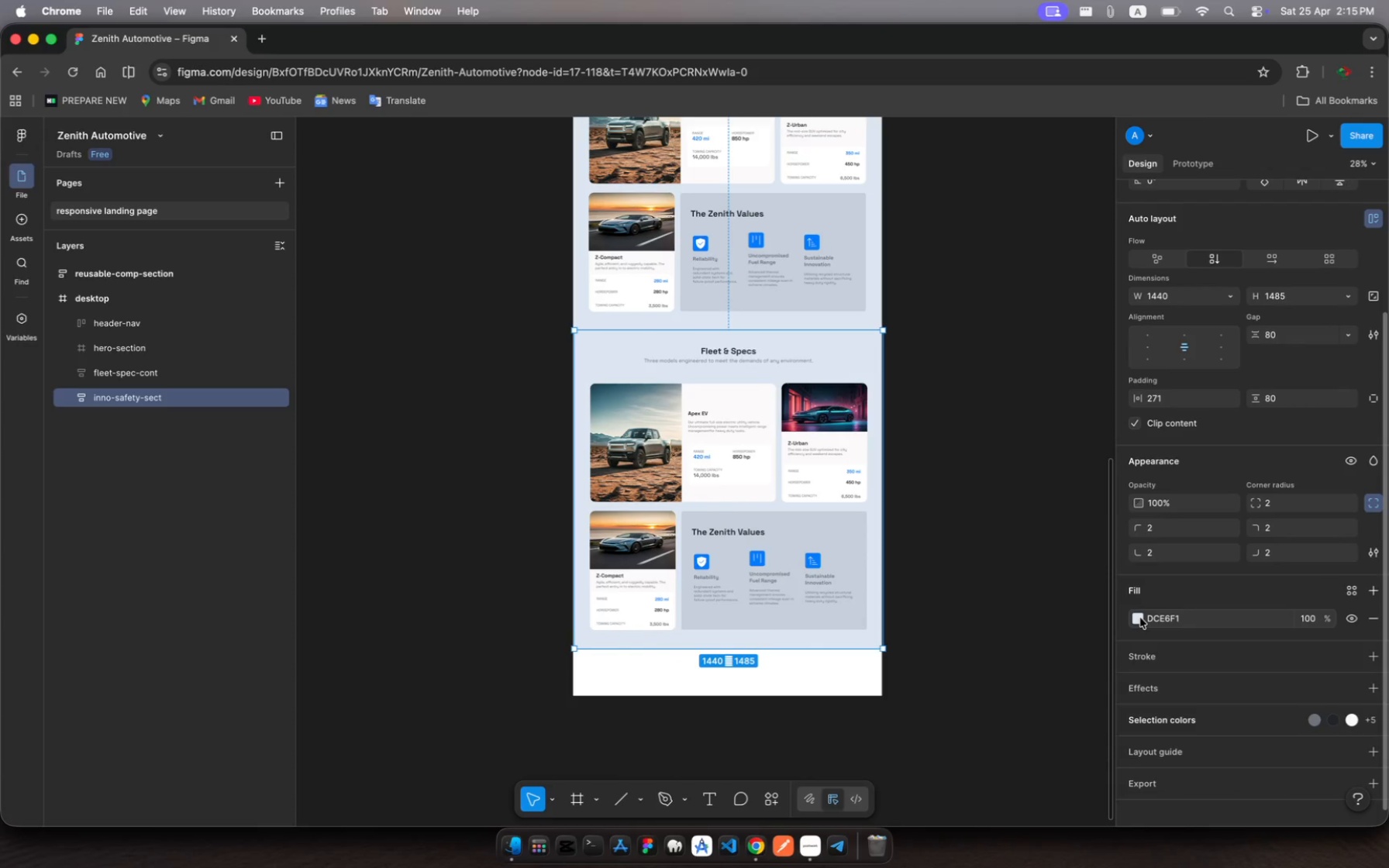 
left_click([1140, 618])
 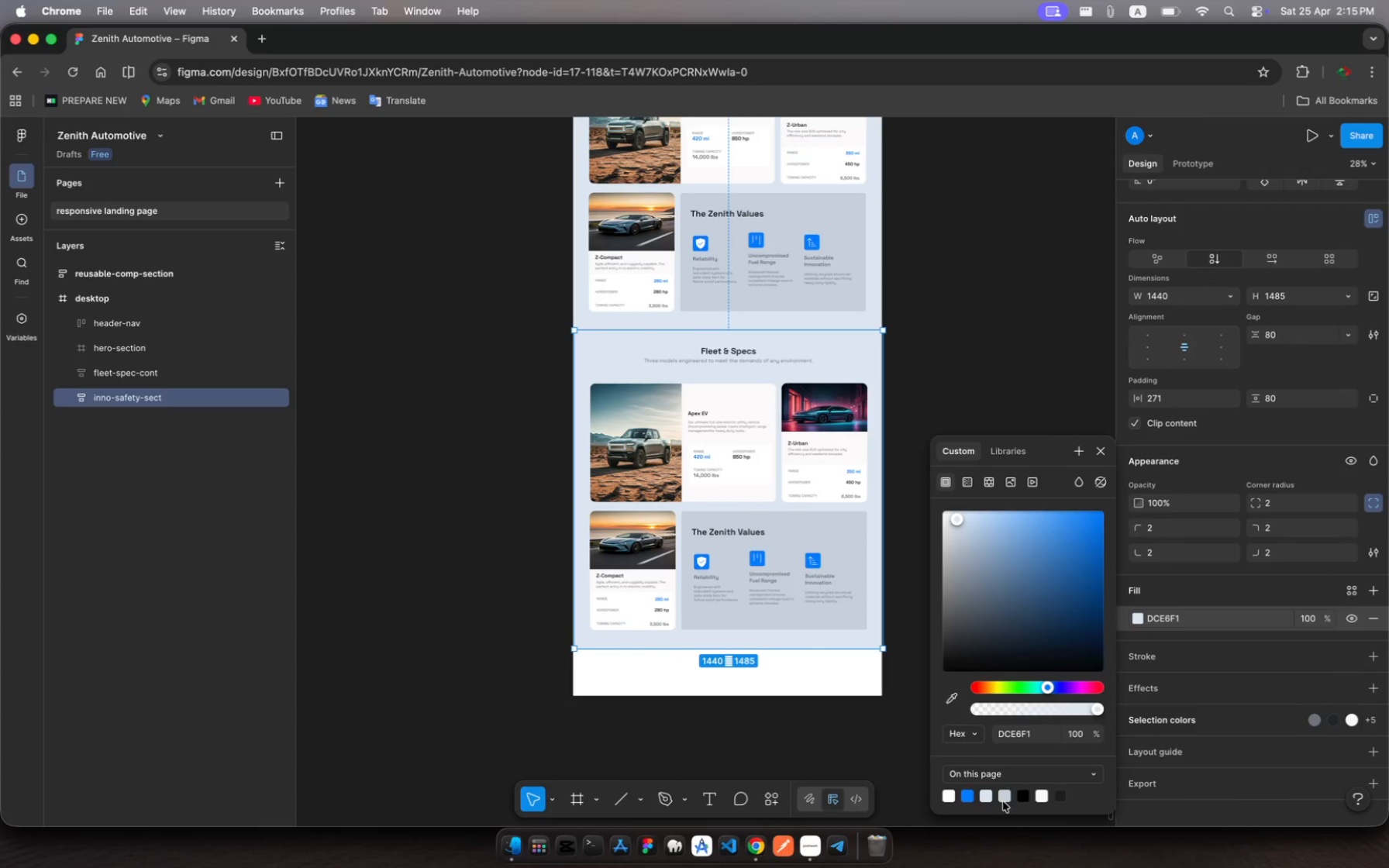 
left_click([1006, 797])
 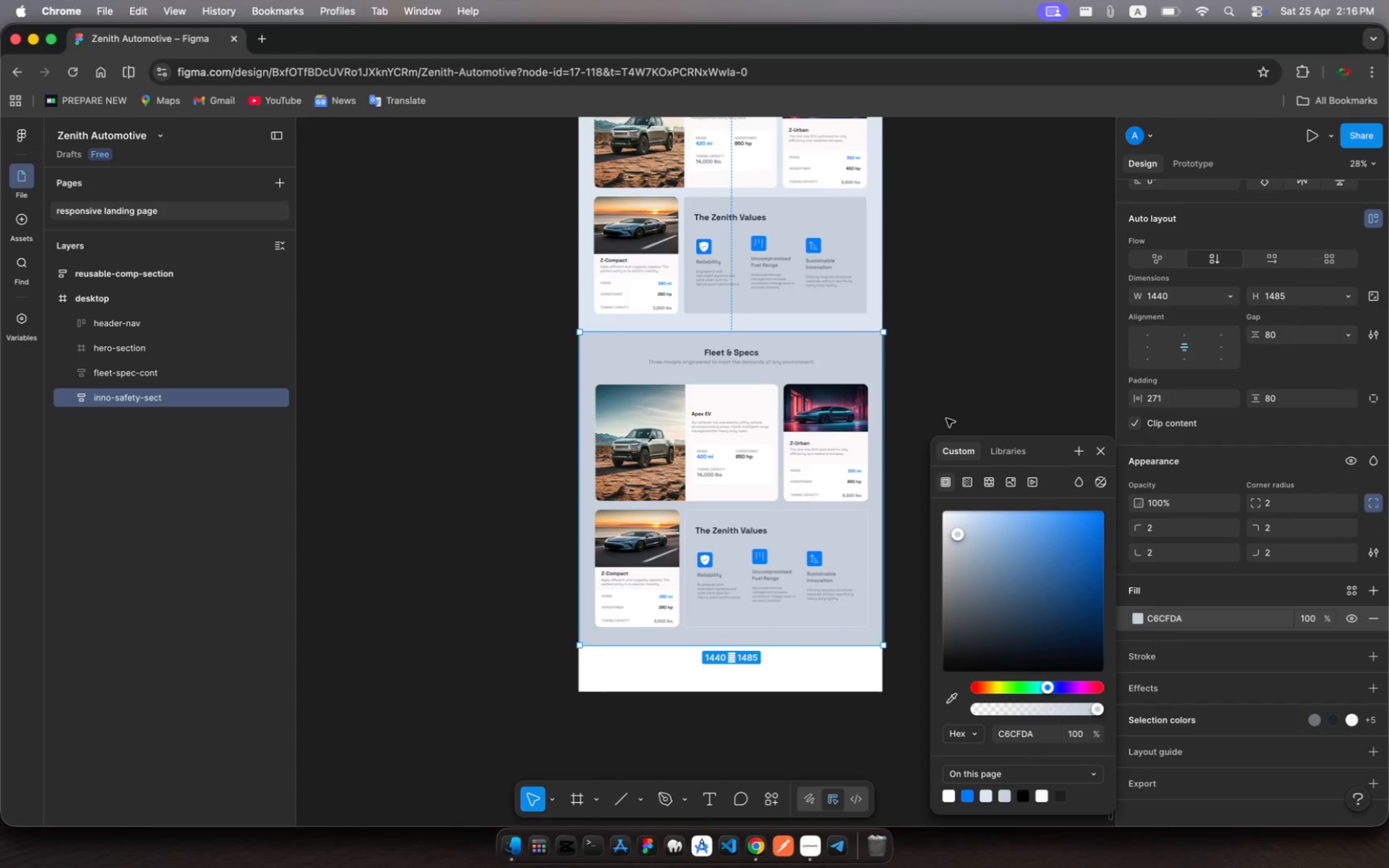 
wait(11.38)
 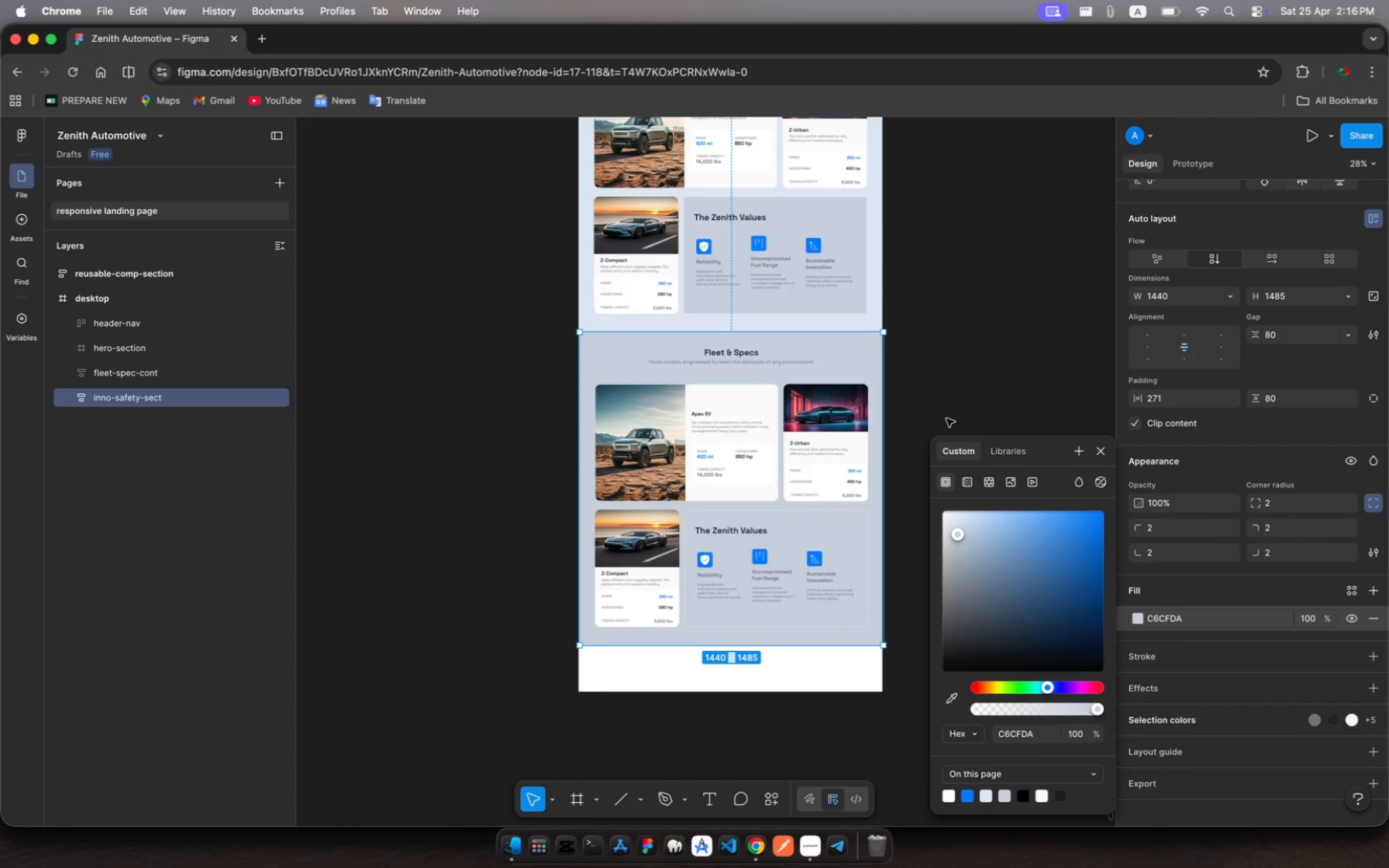 
left_click([66, 403])
 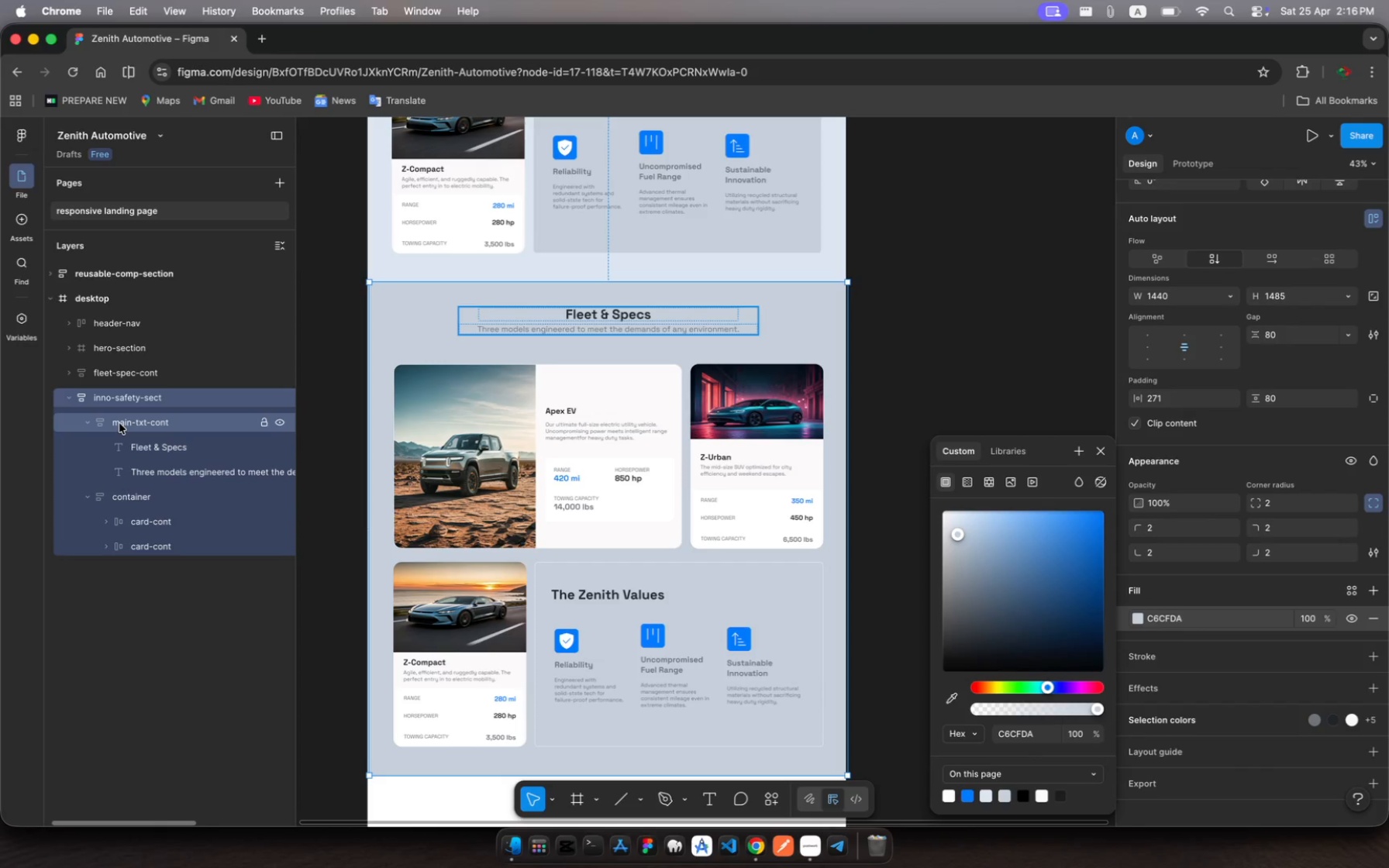 
wait(5.42)
 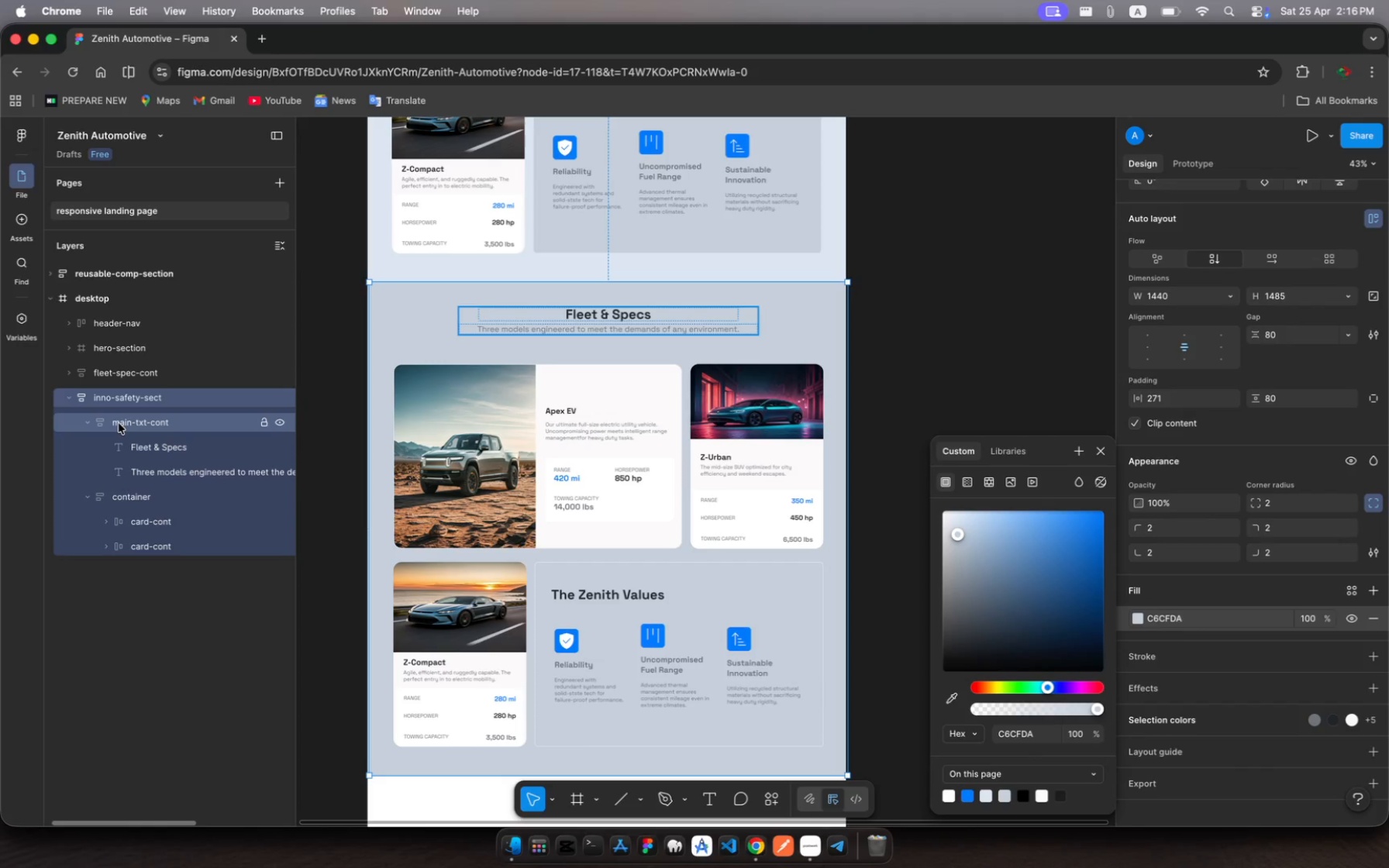 
left_click([135, 443])
 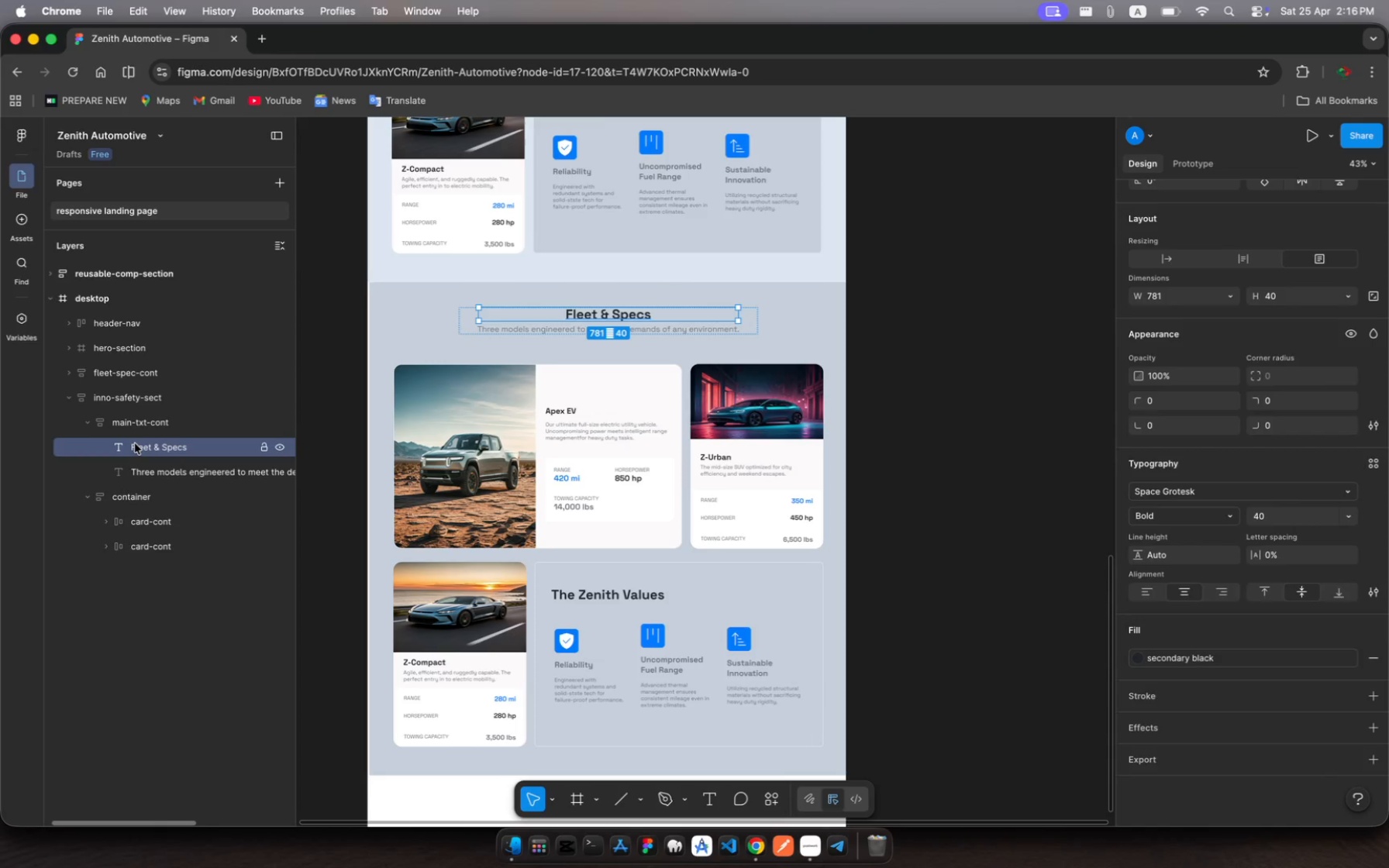 
left_click([135, 443])
 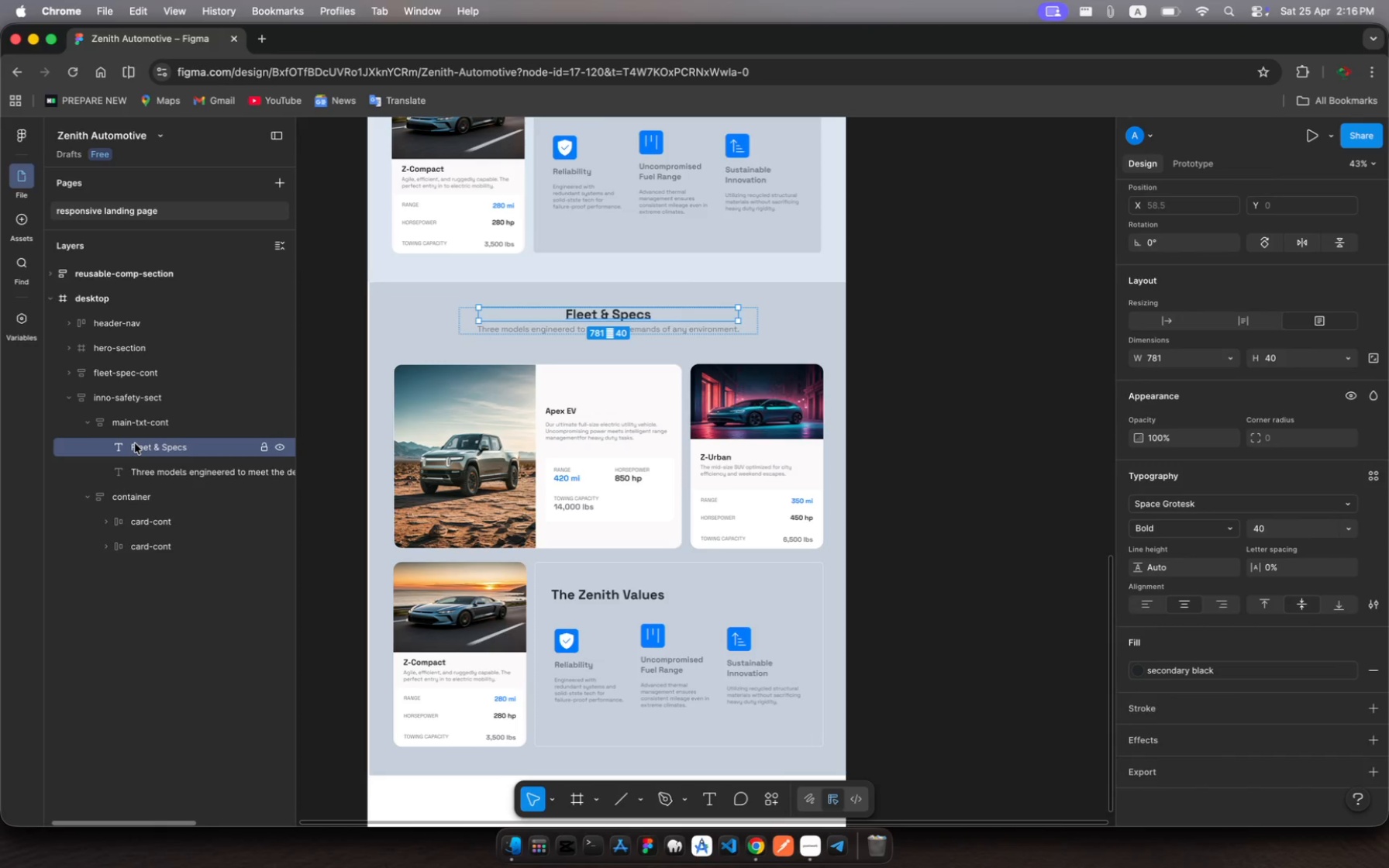 
left_click([135, 443])
 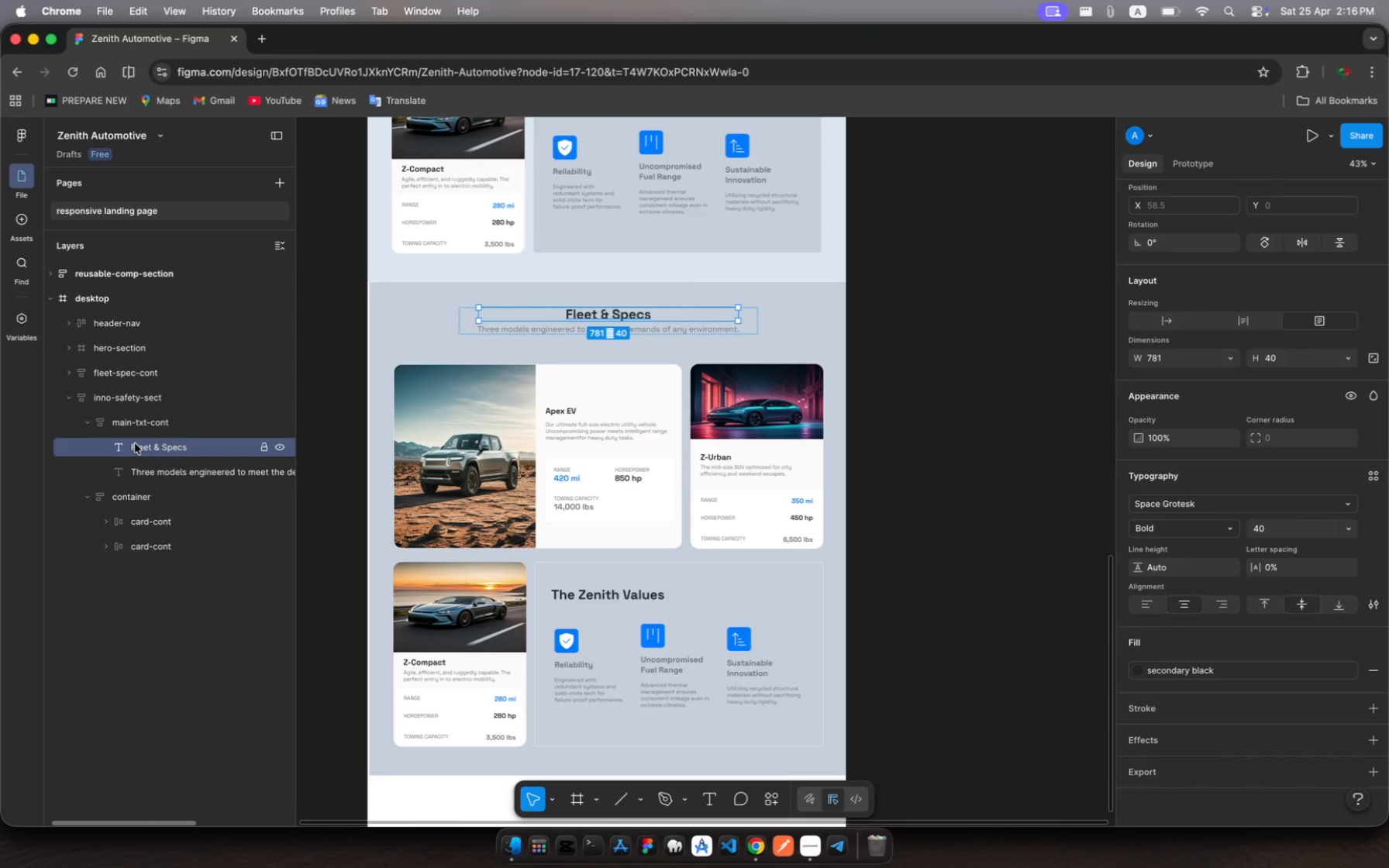 
left_click([135, 443])
 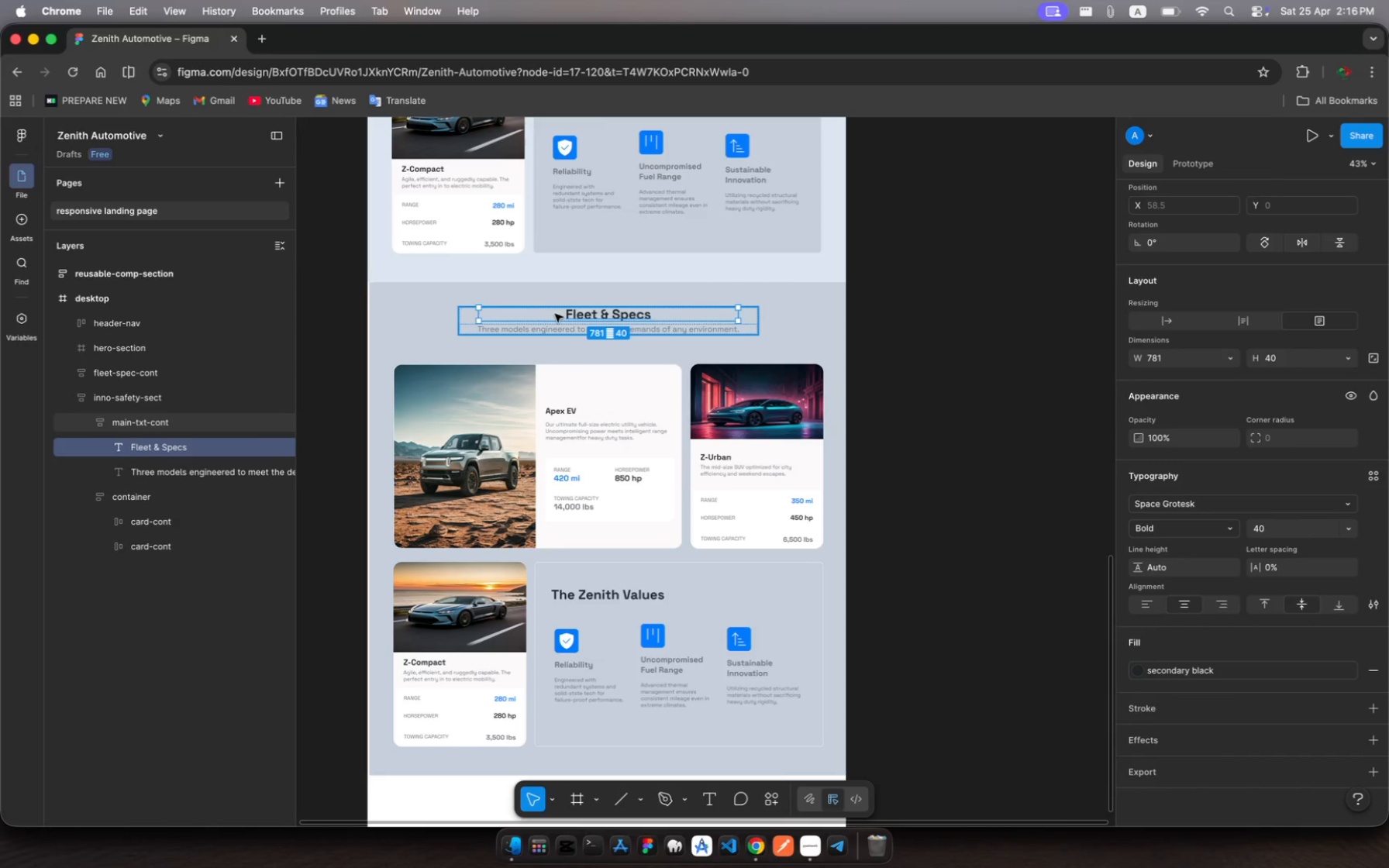 
left_click([560, 312])
 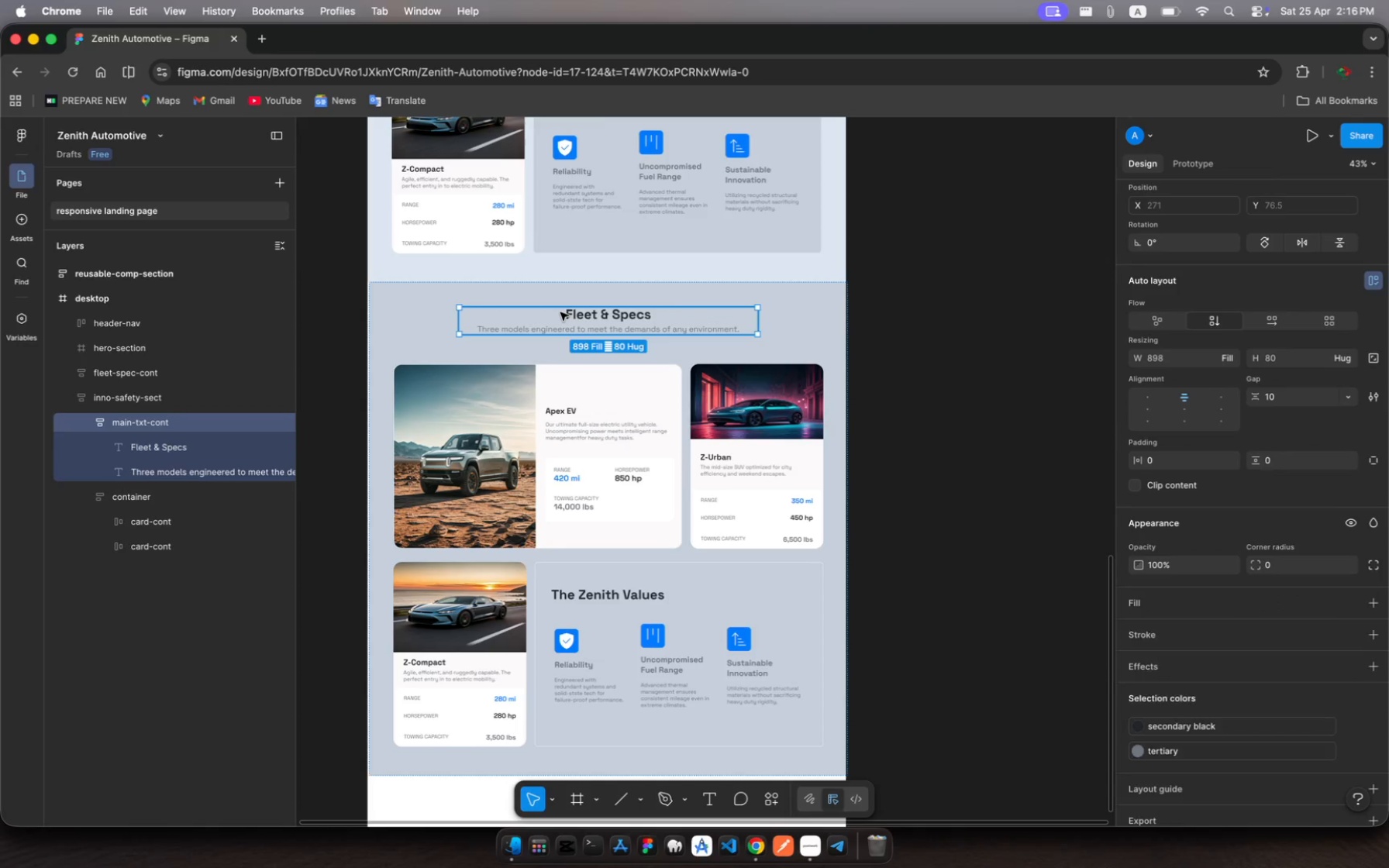 
left_click([560, 312])
 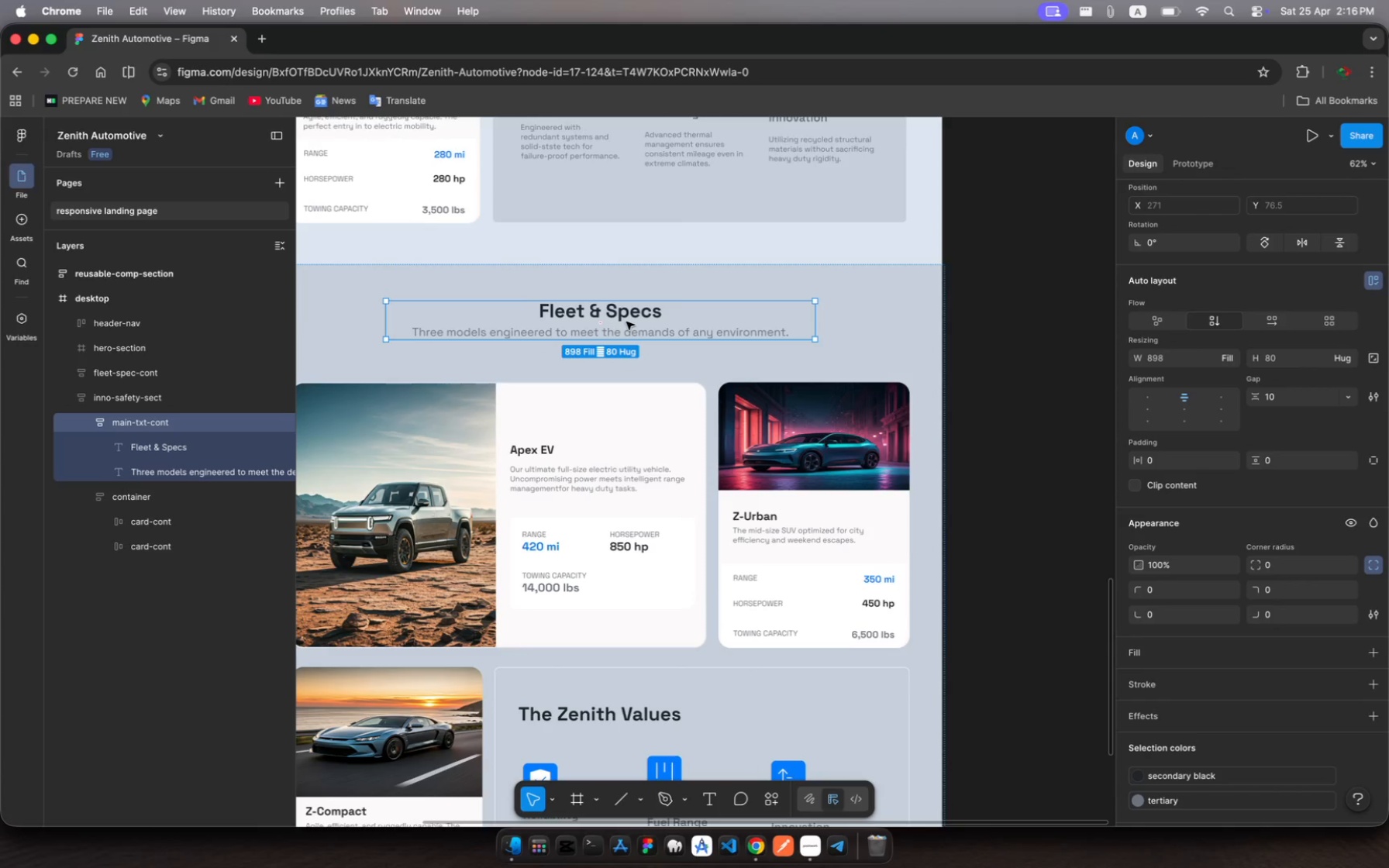 
wait(14.68)
 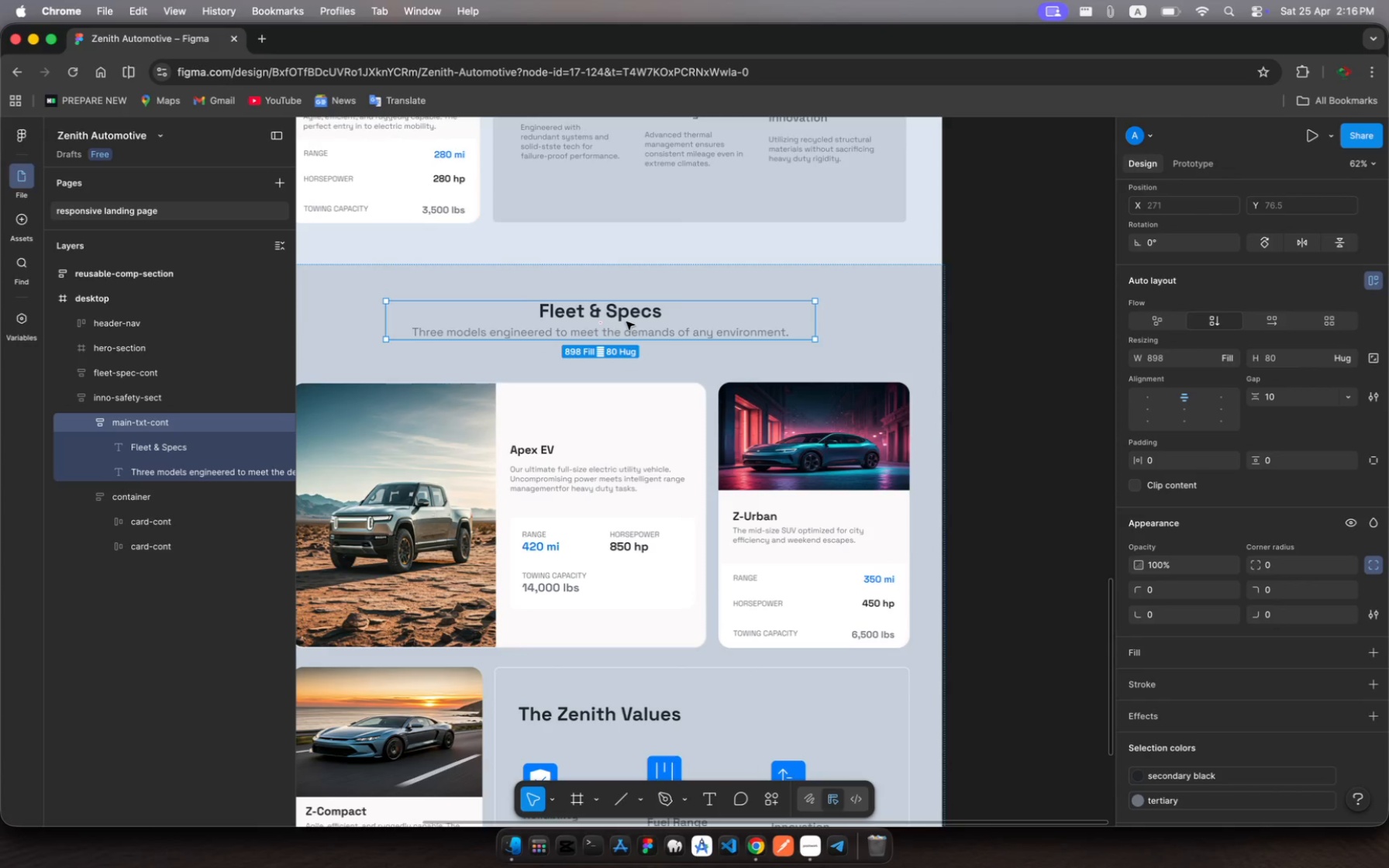 
left_click([623, 316])
 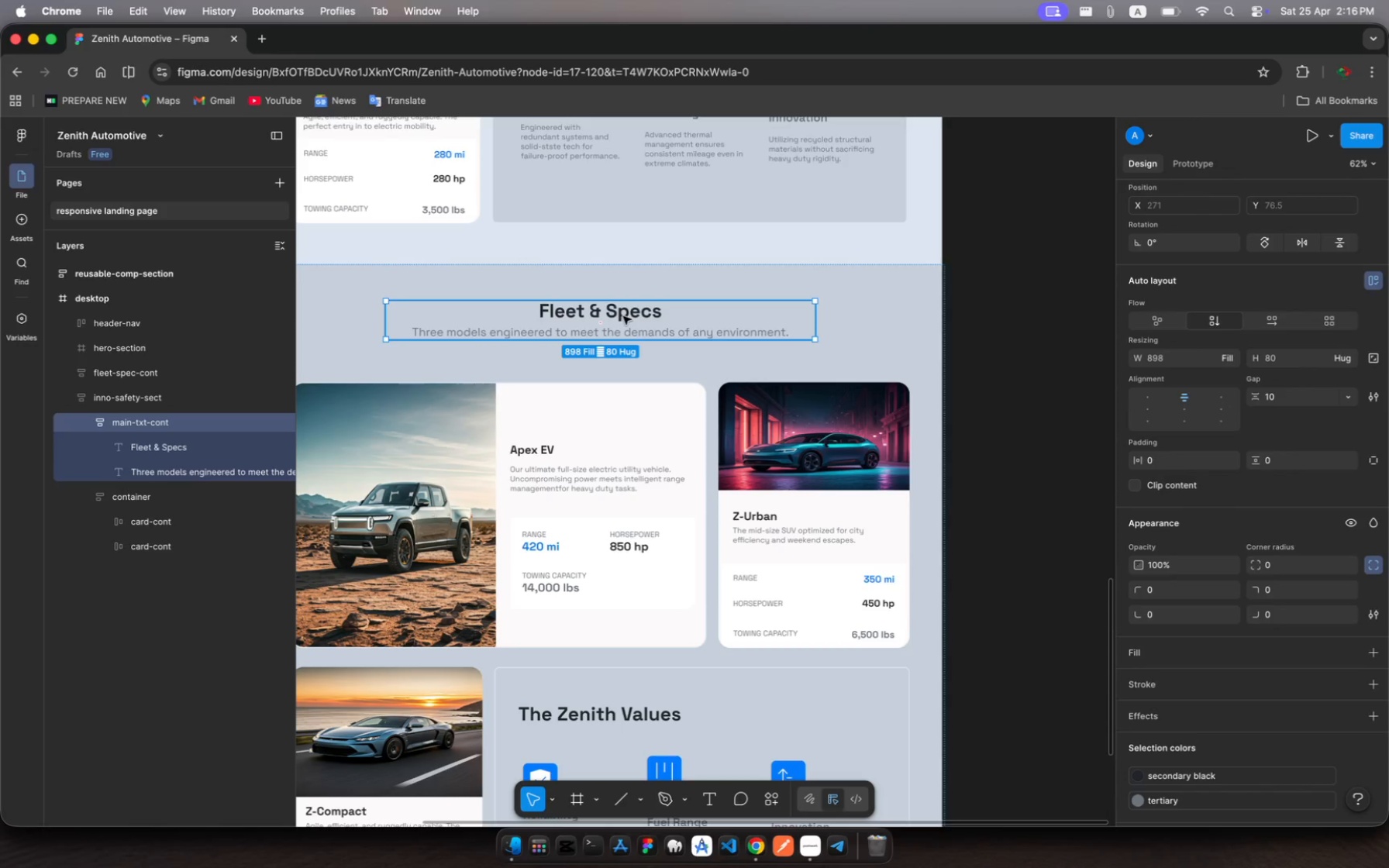 
left_click([623, 316])
 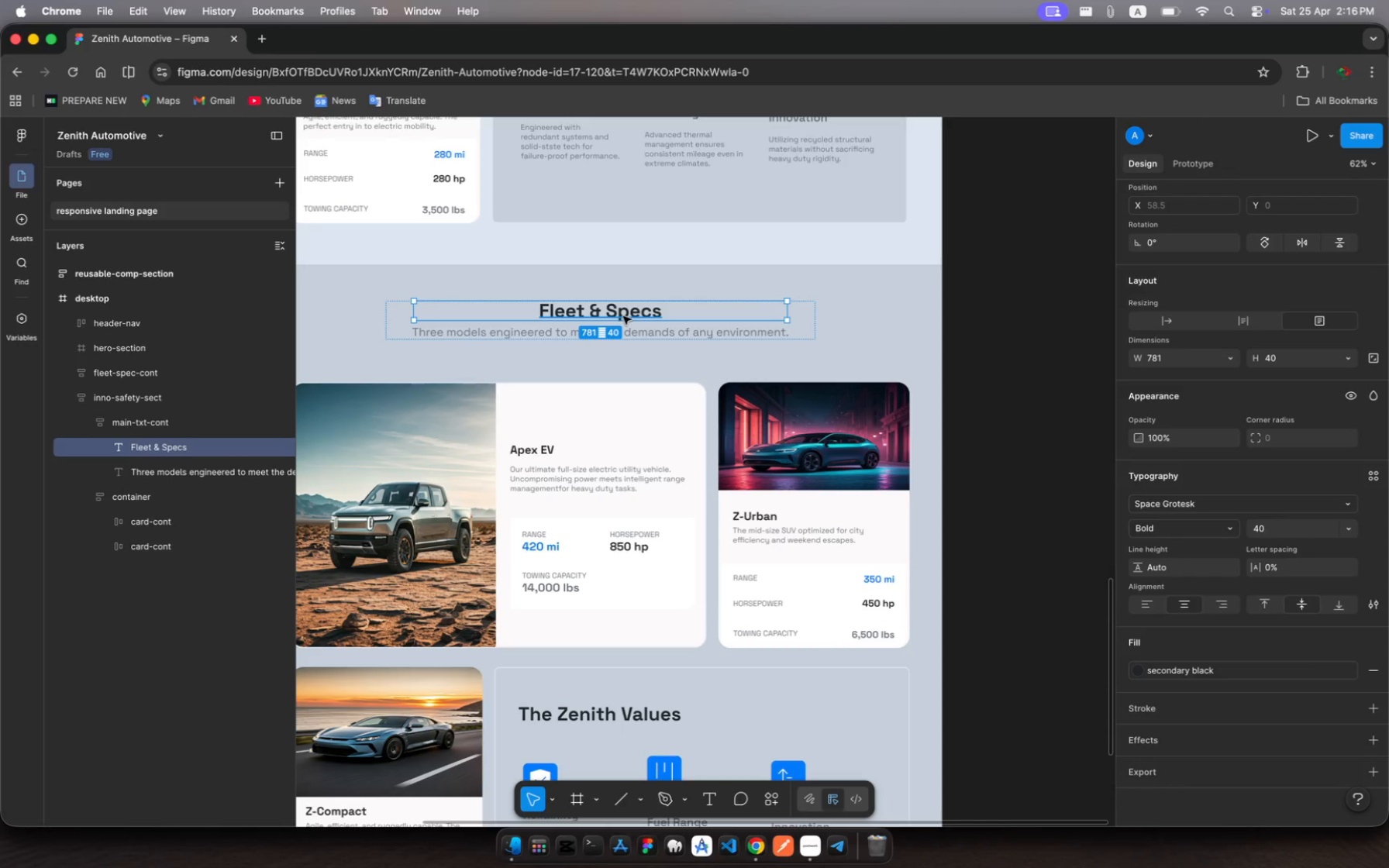 
left_click([623, 316])
 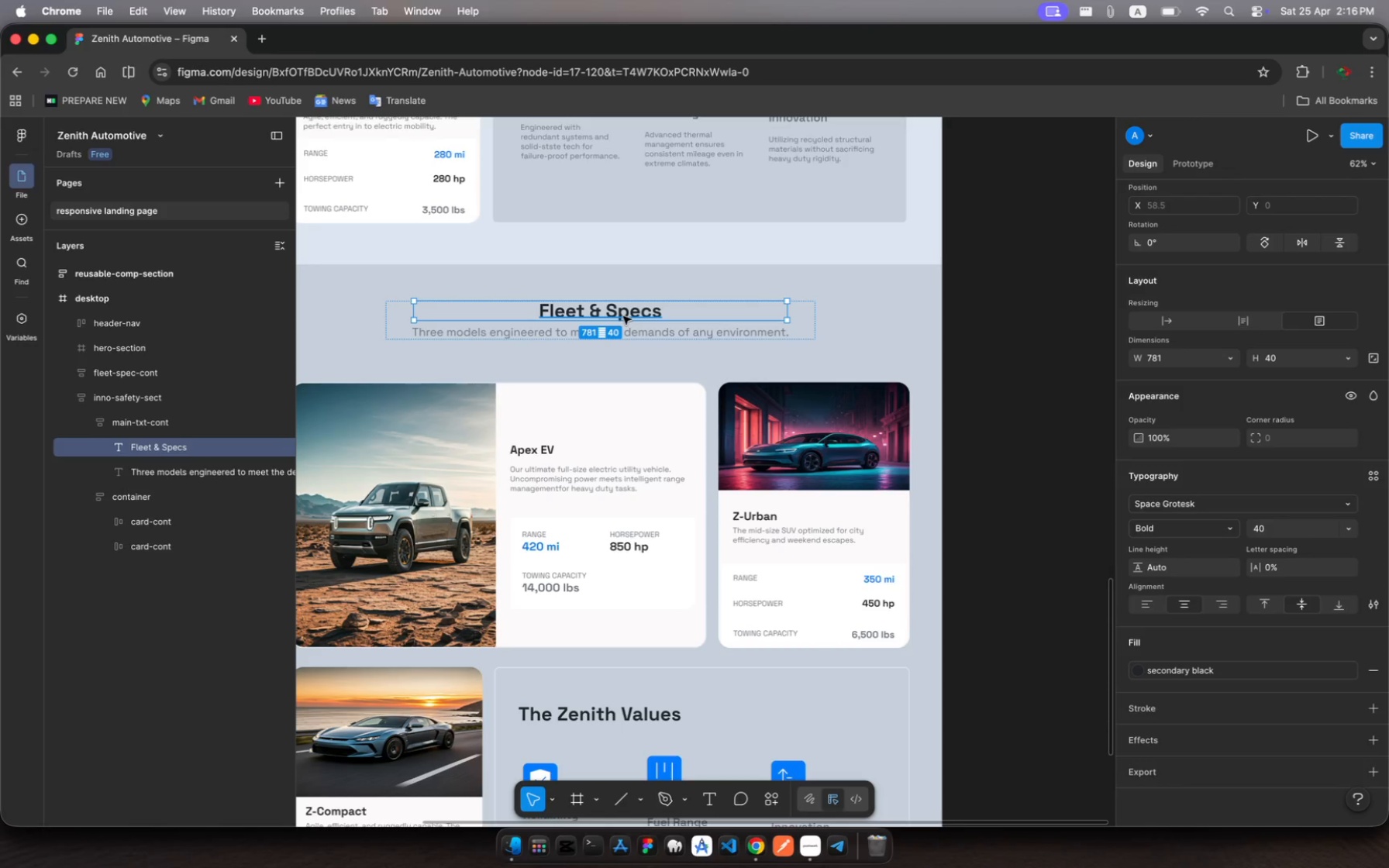 
left_click([623, 316])
 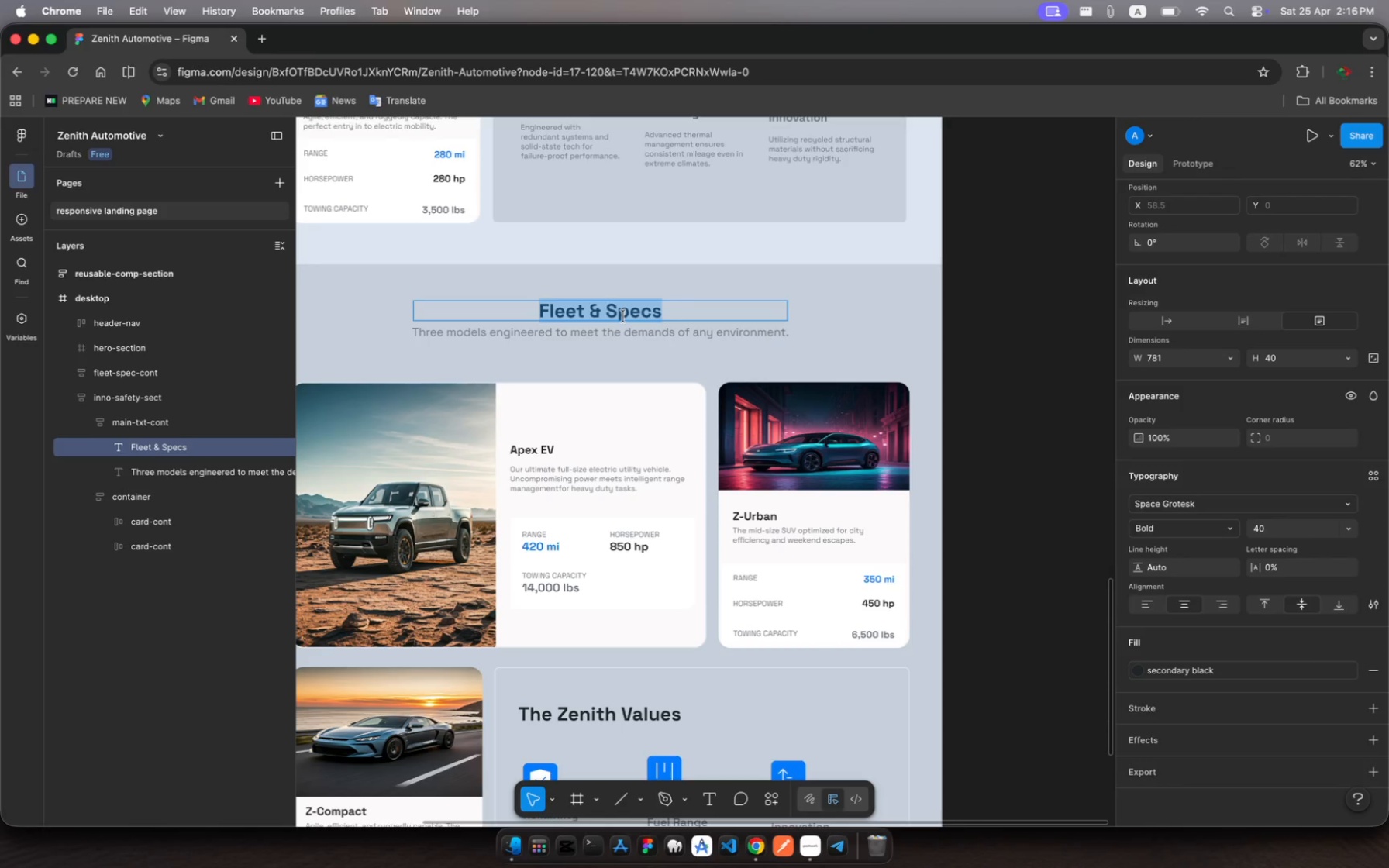 
left_click([623, 316])
 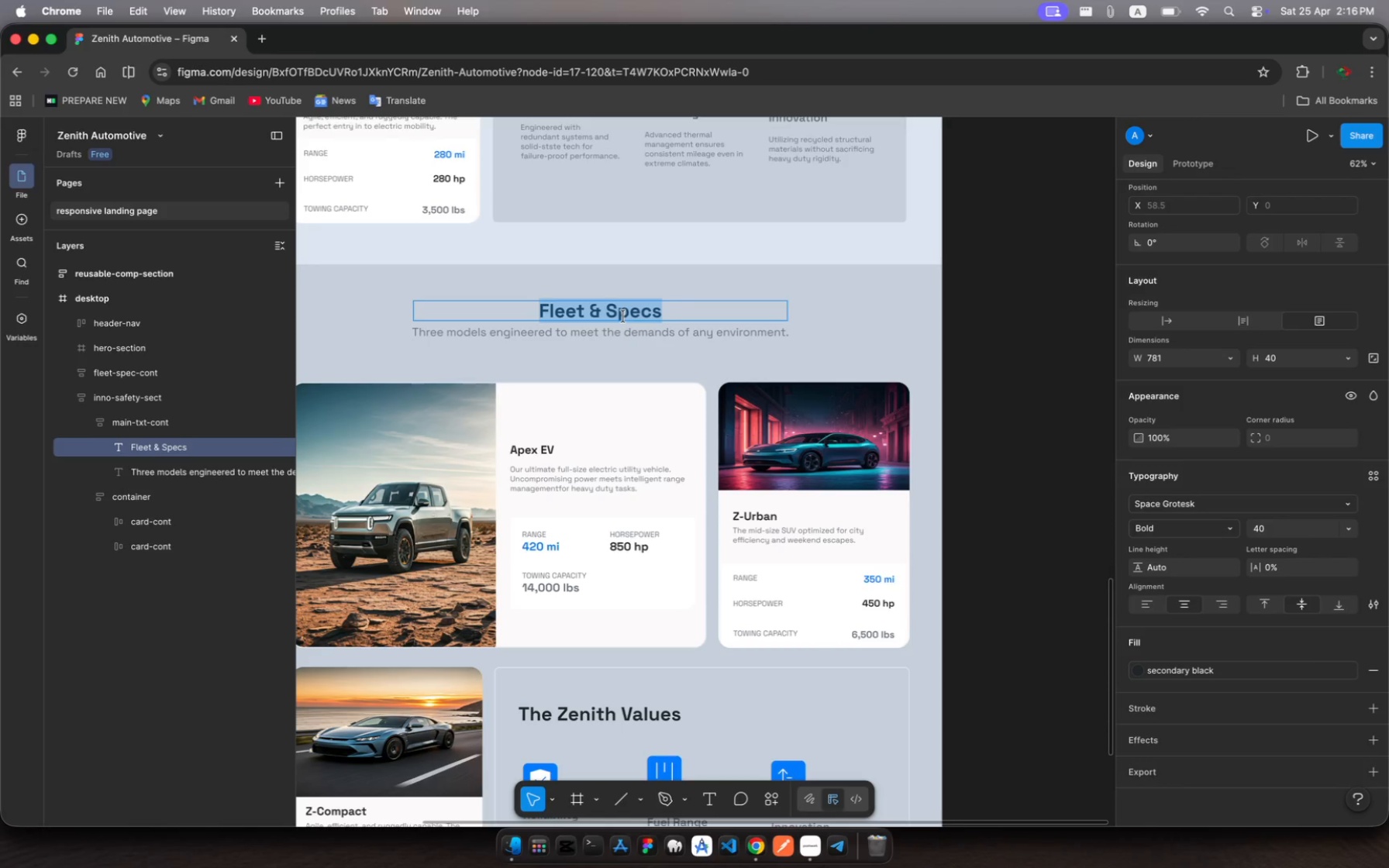 
type(Innovation )
 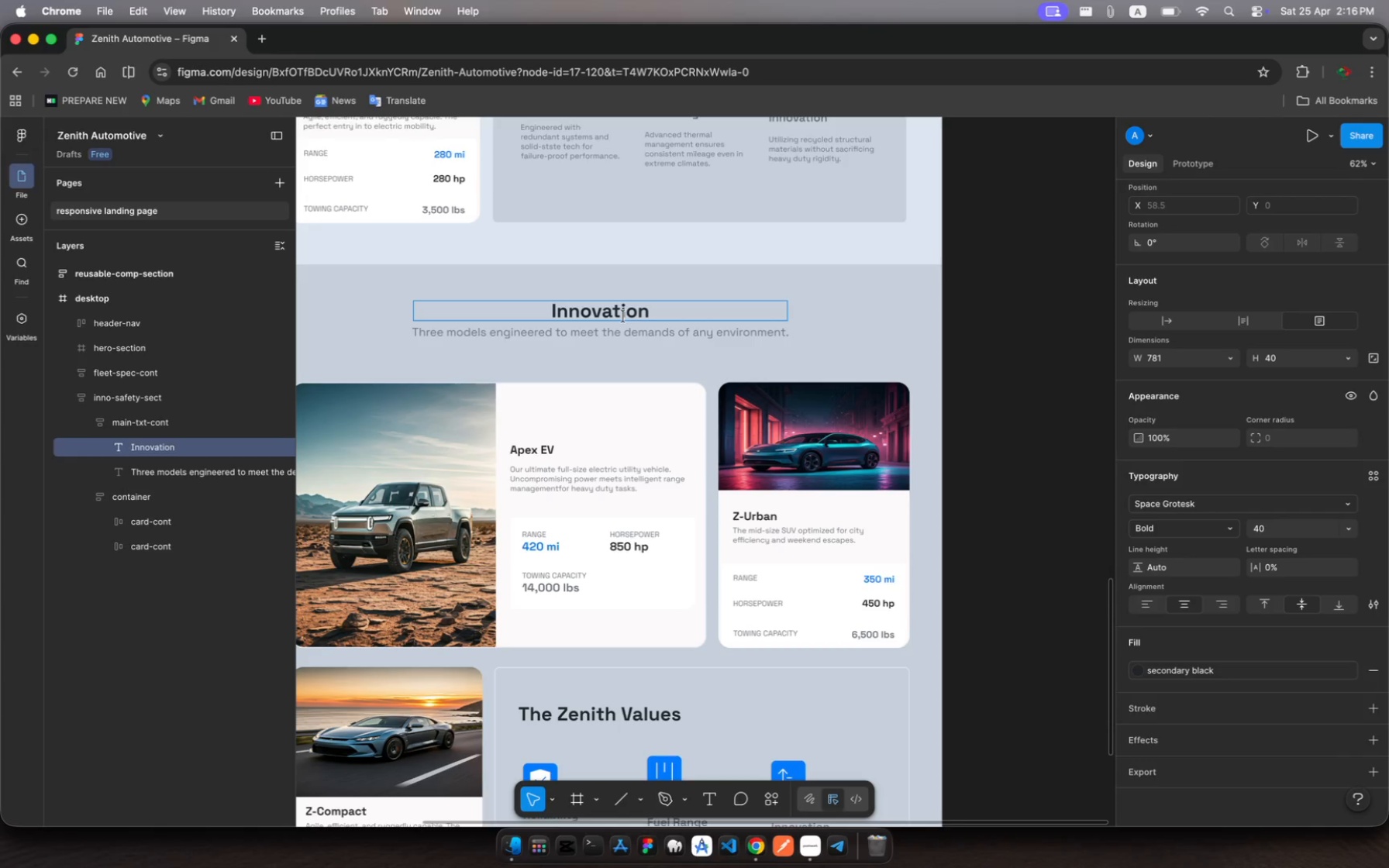 
wait(12.16)
 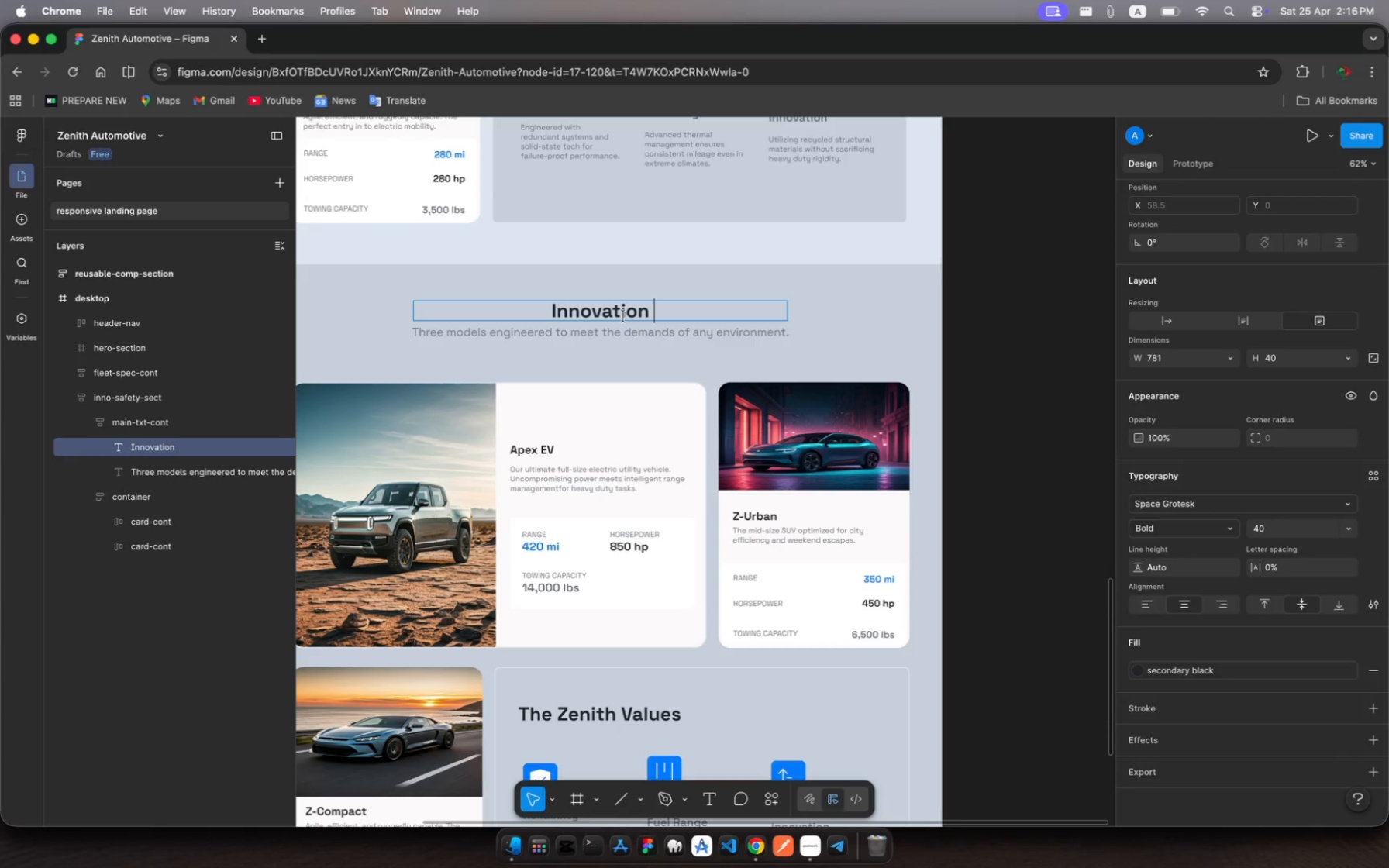 
type($ )
key(Backspace)
key(Backspace)
type(& Safety)
 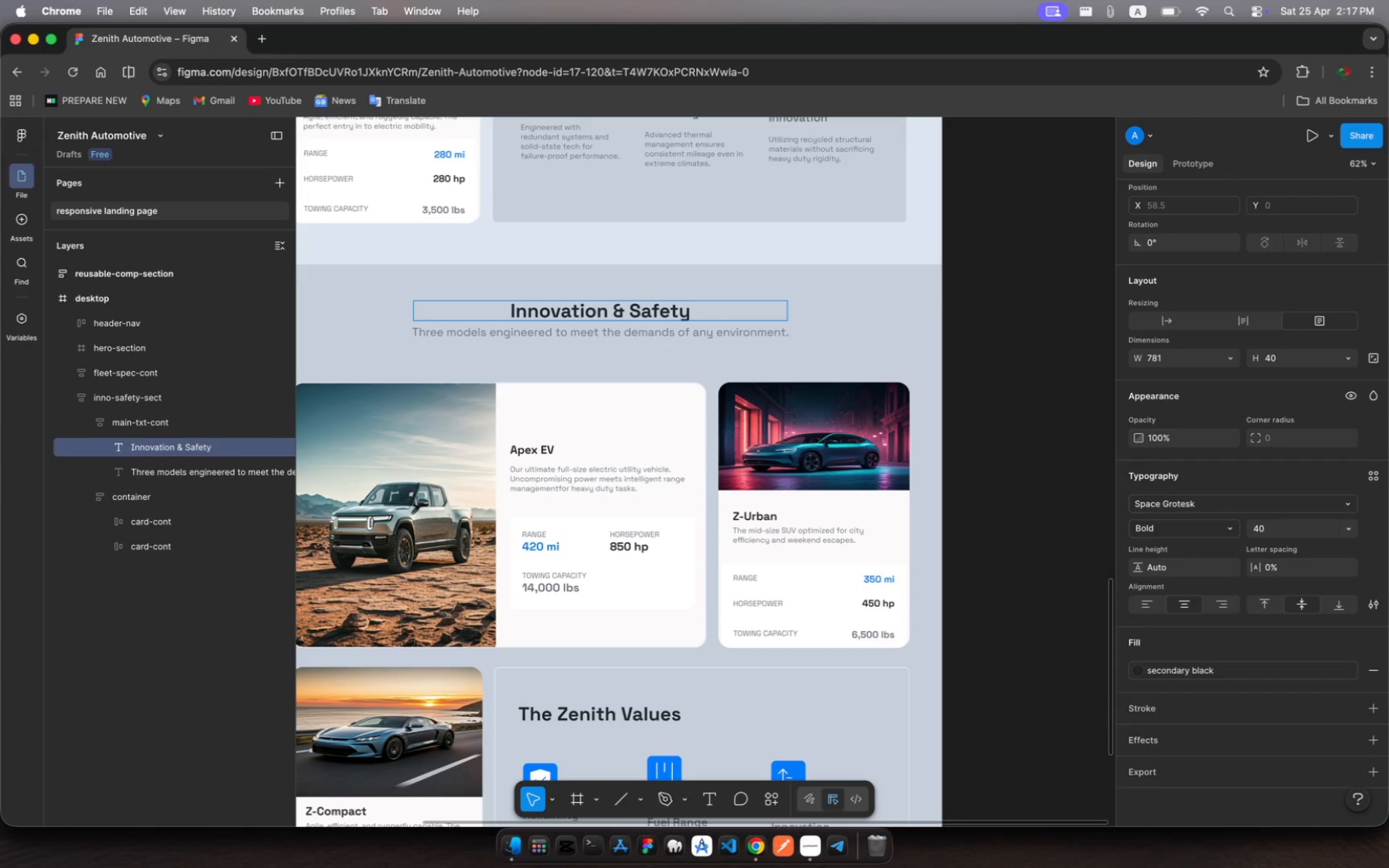 
left_click([592, 337])
 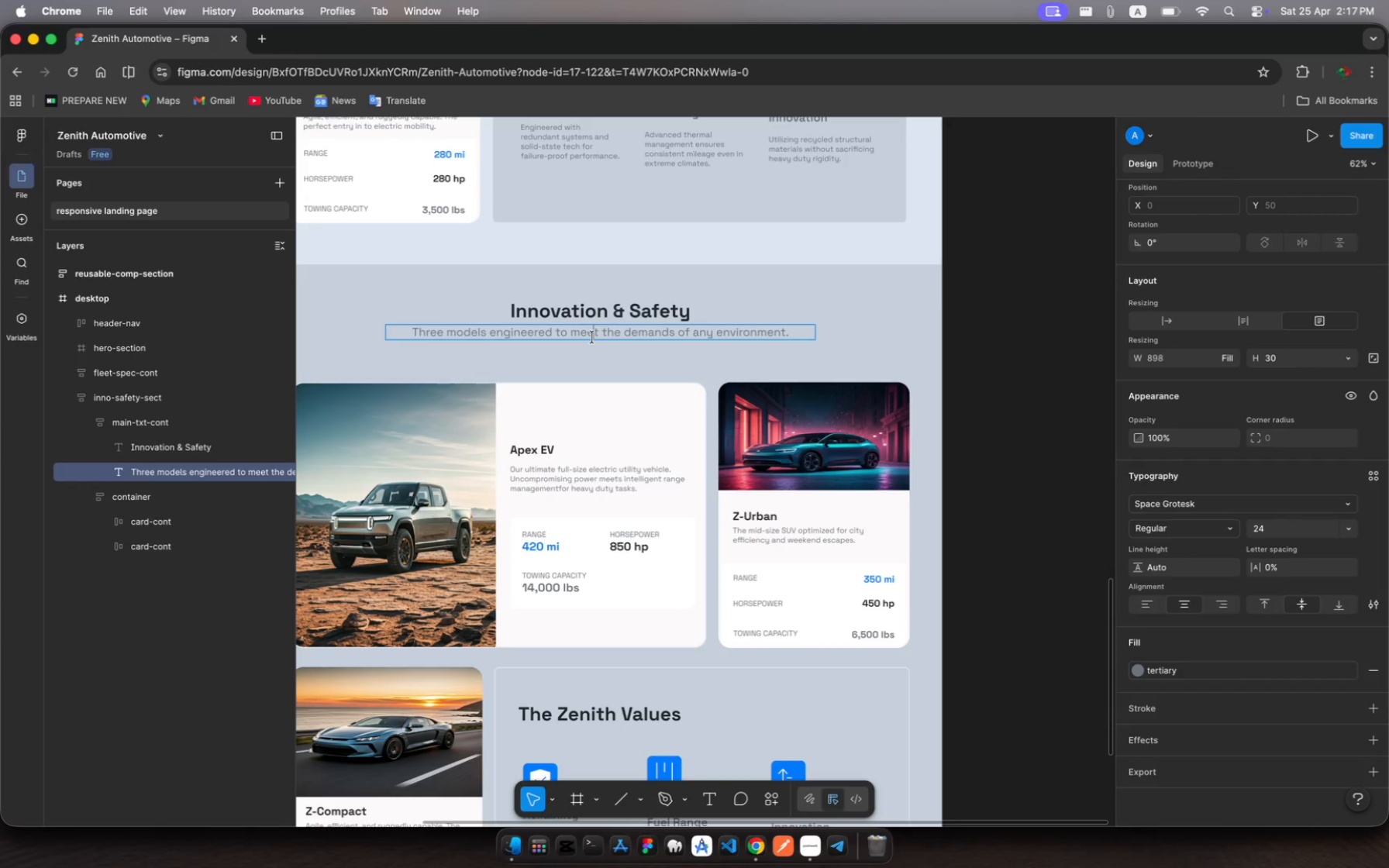 
left_click([592, 337])
 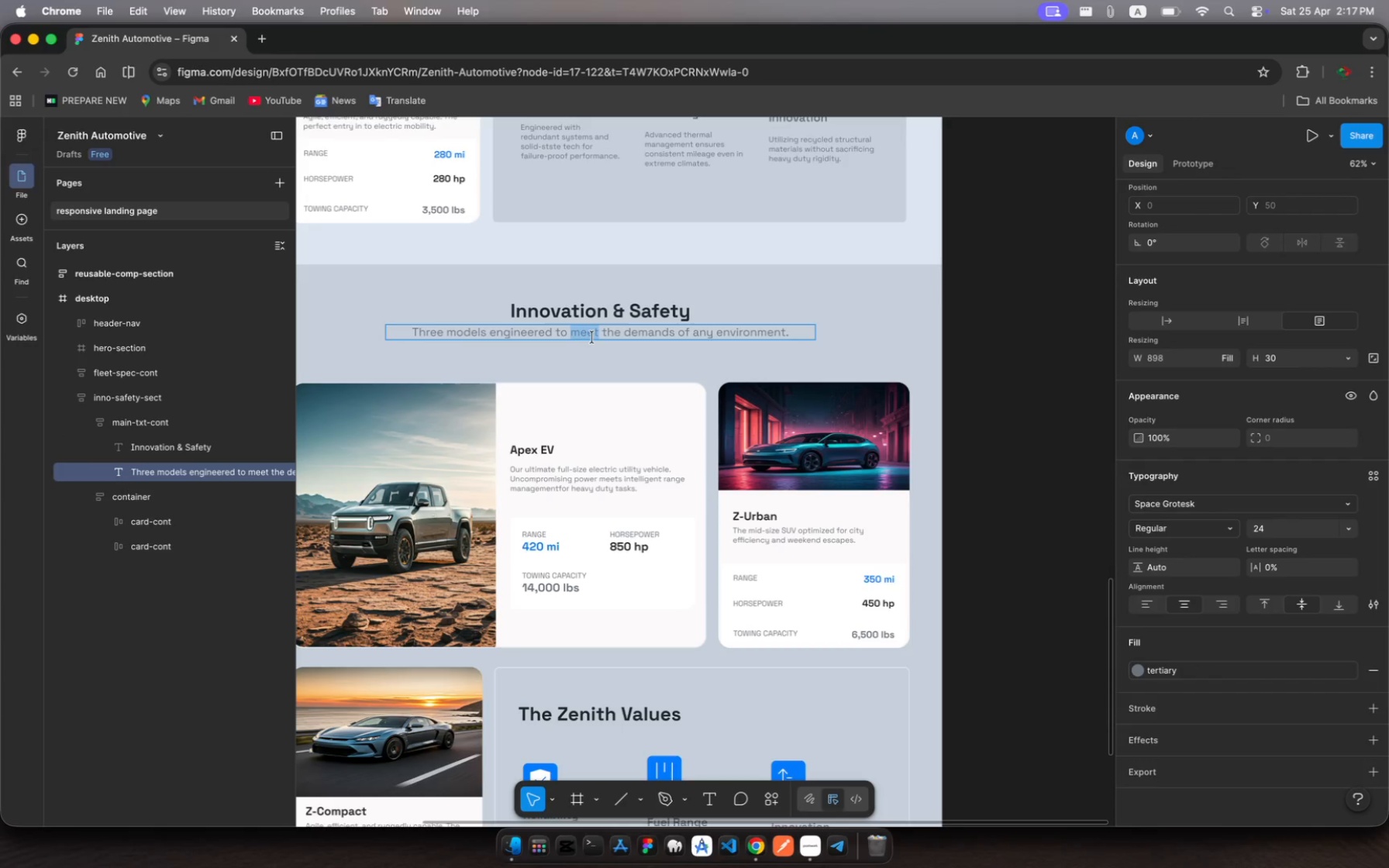 
key(Meta+A)
 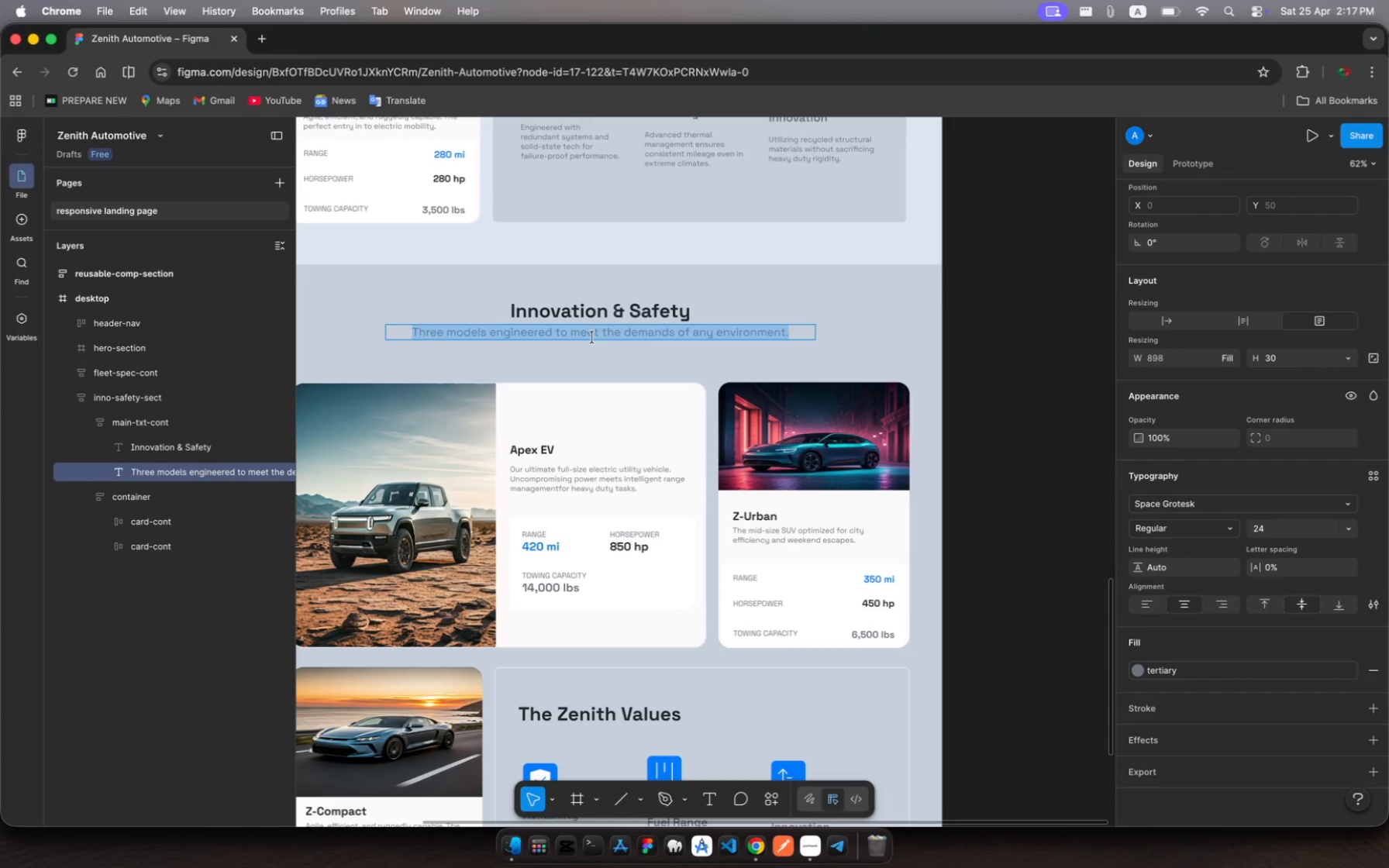 
type(Safety s nt an opti)
 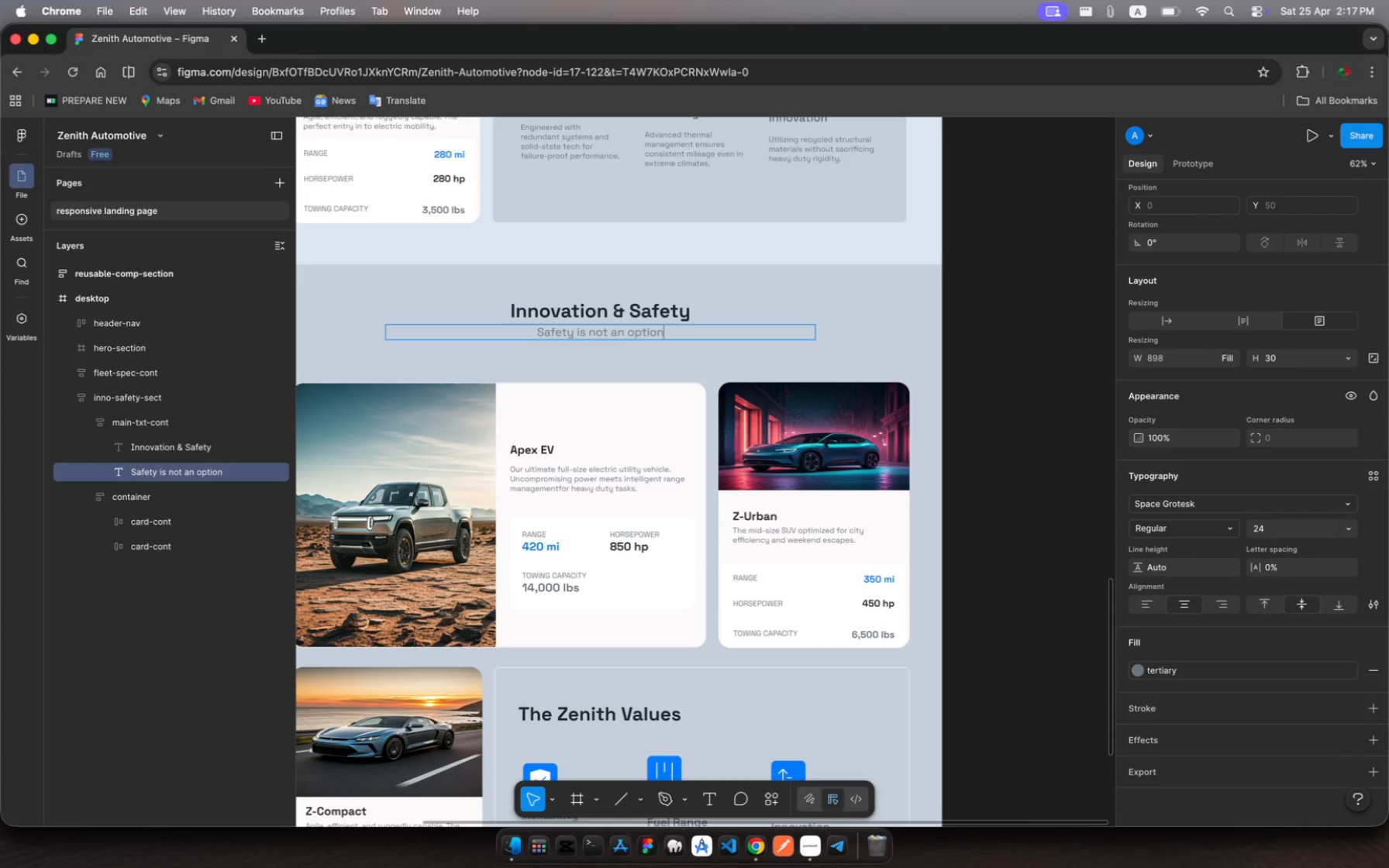 
hold_key(key=O, duration=0.37)
 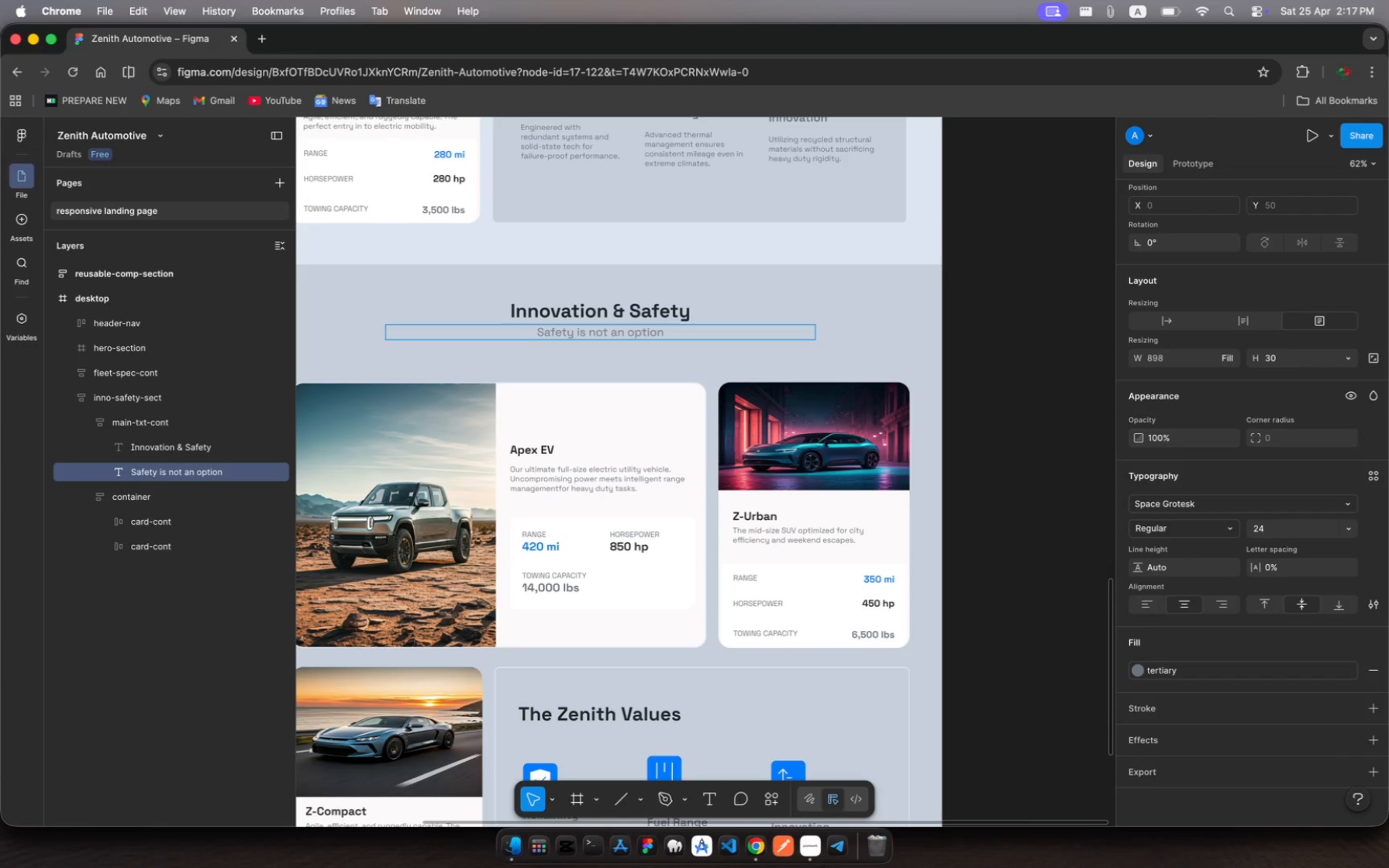 
hold_key(key=N, duration=0.31)
 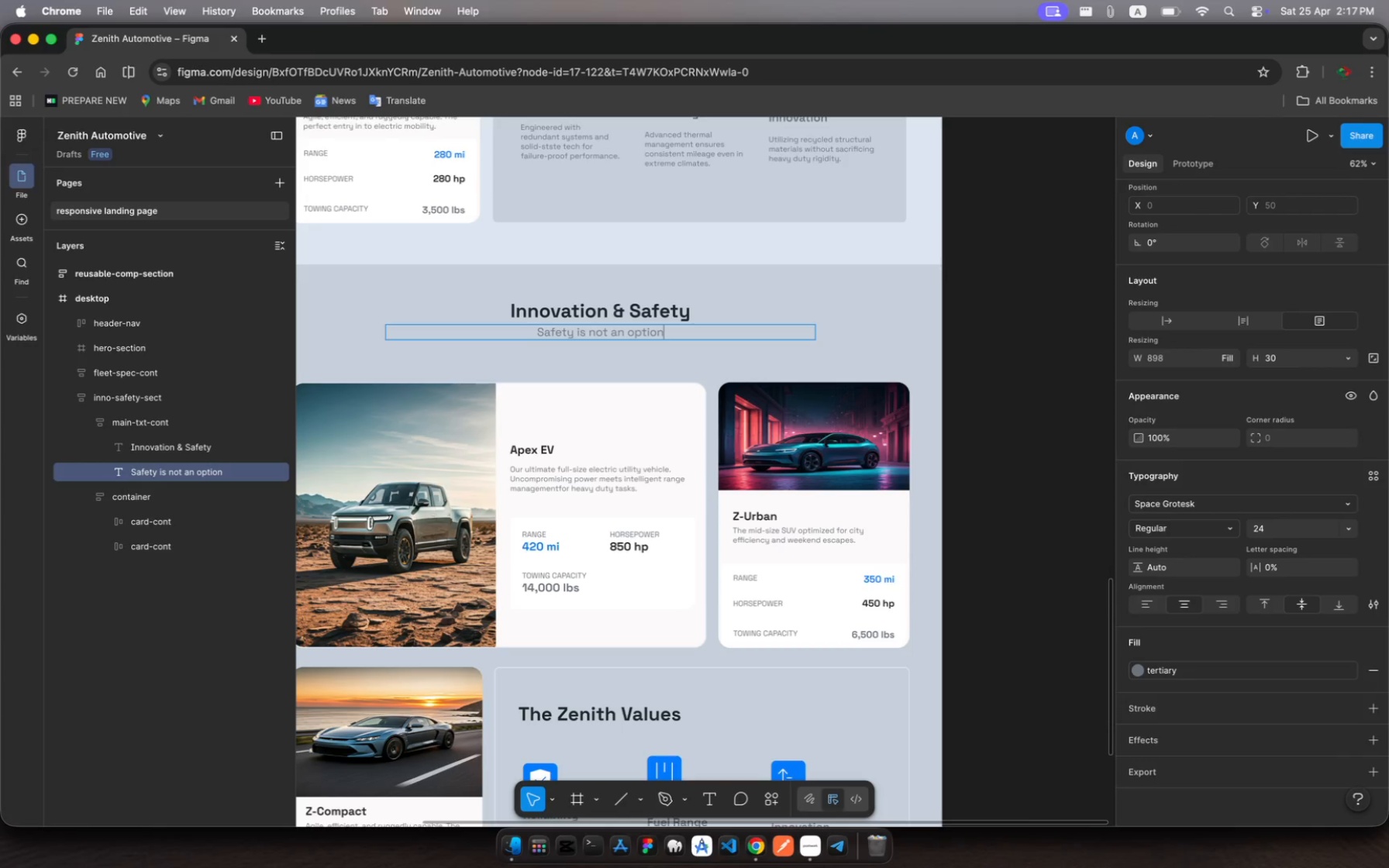 
key(Period)
 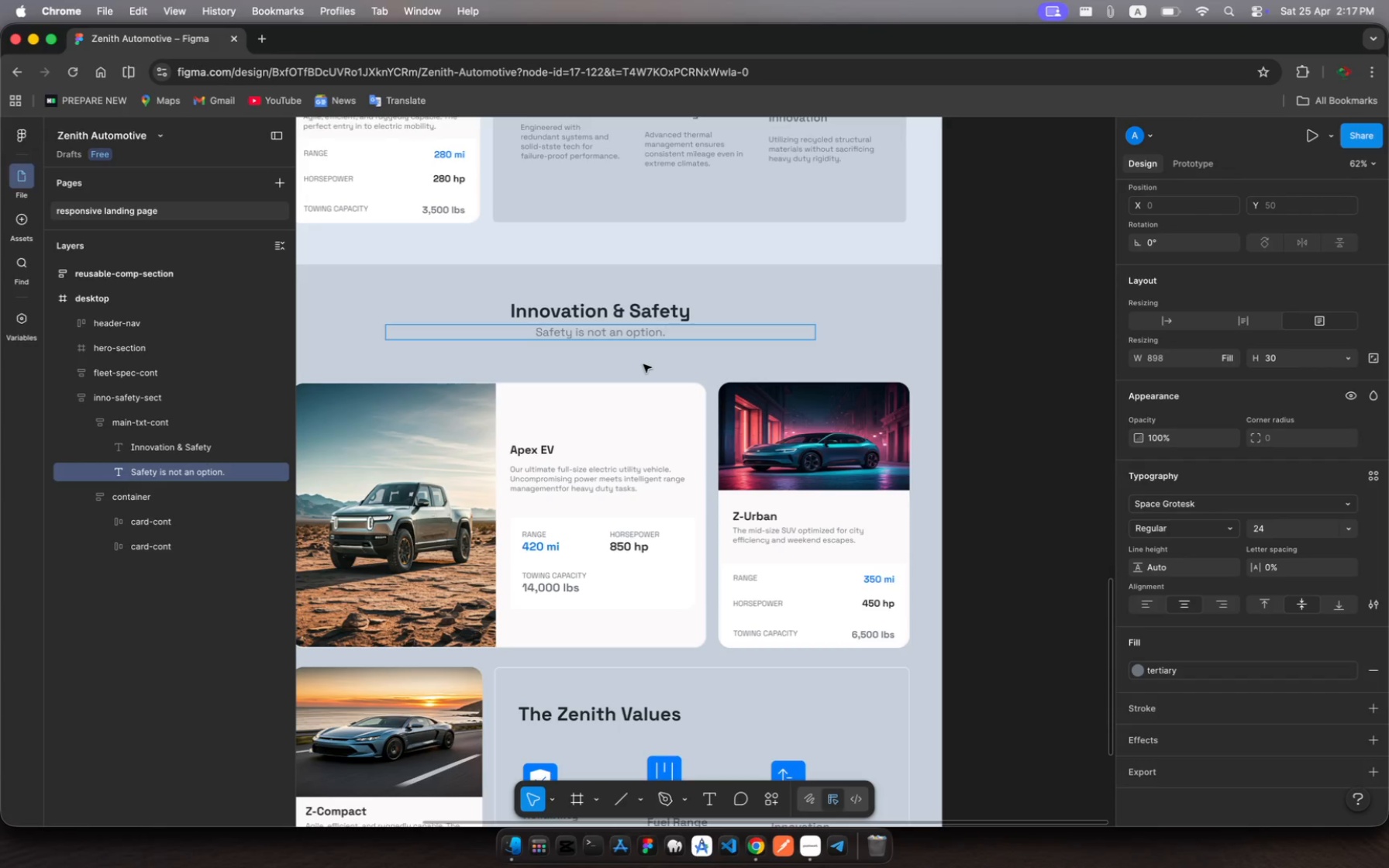 
key(Backspace)
 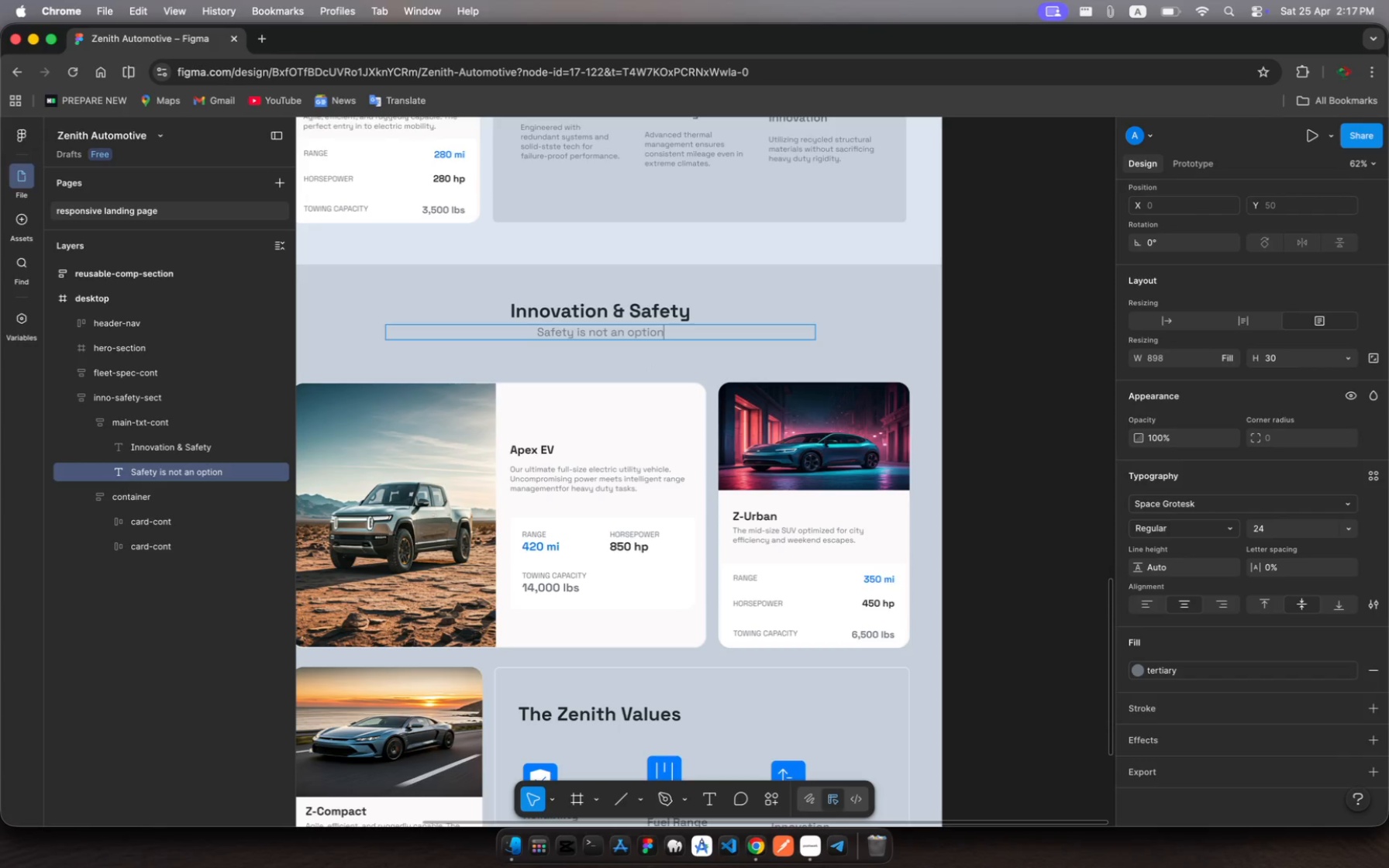 
hold_key(key=CapsLock, duration=0.42)
 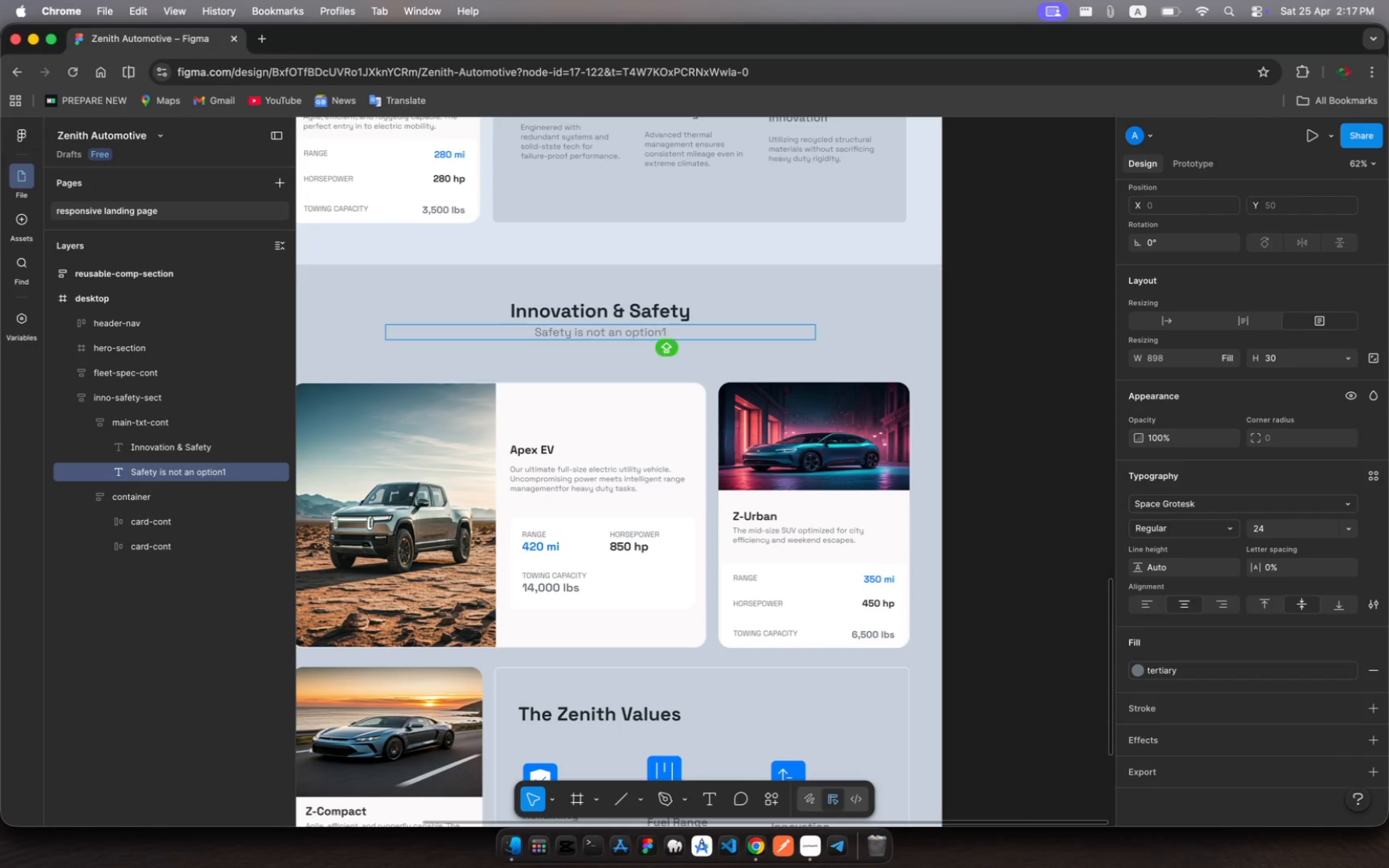 
key(1)
 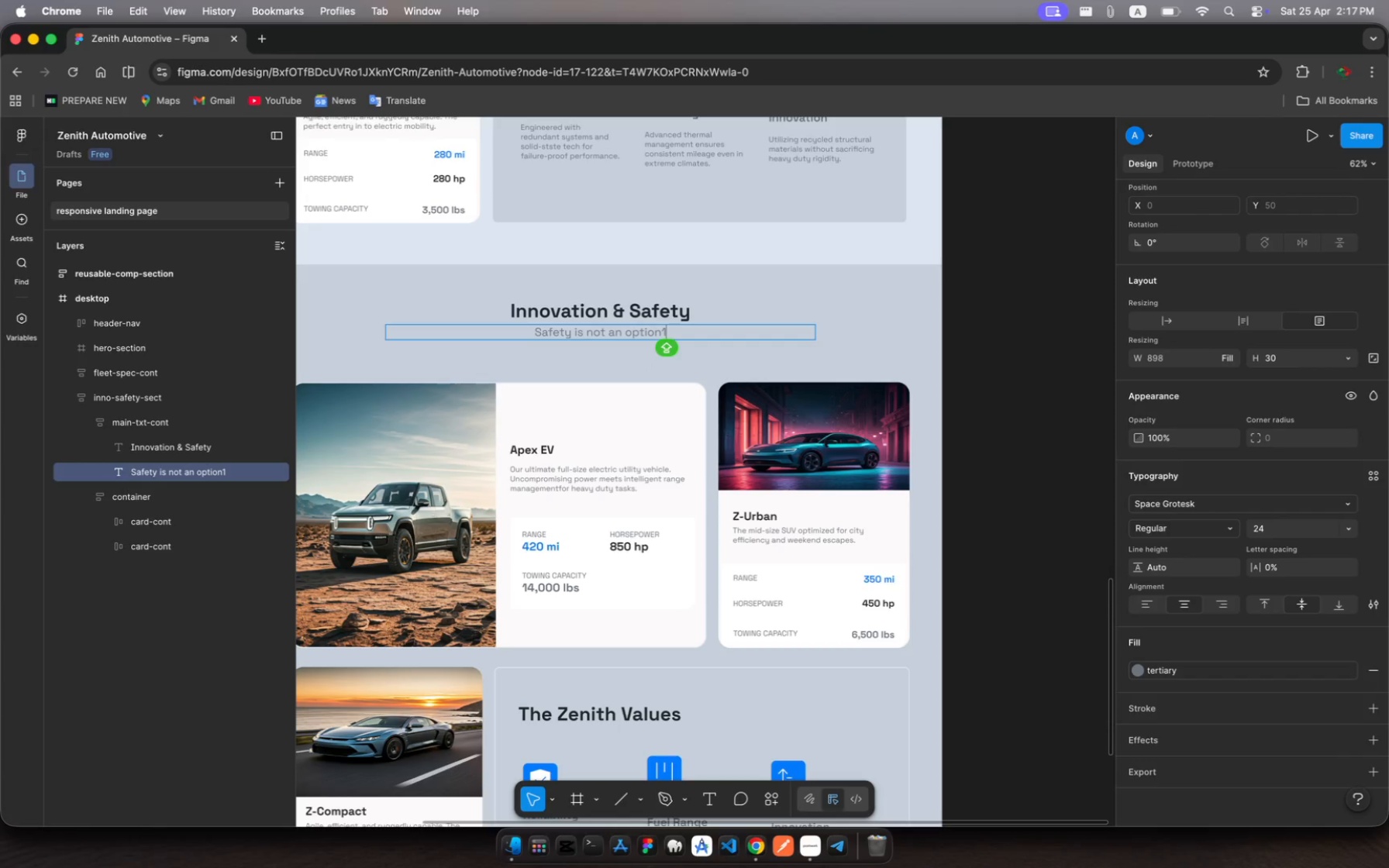 
key(Backspace)
 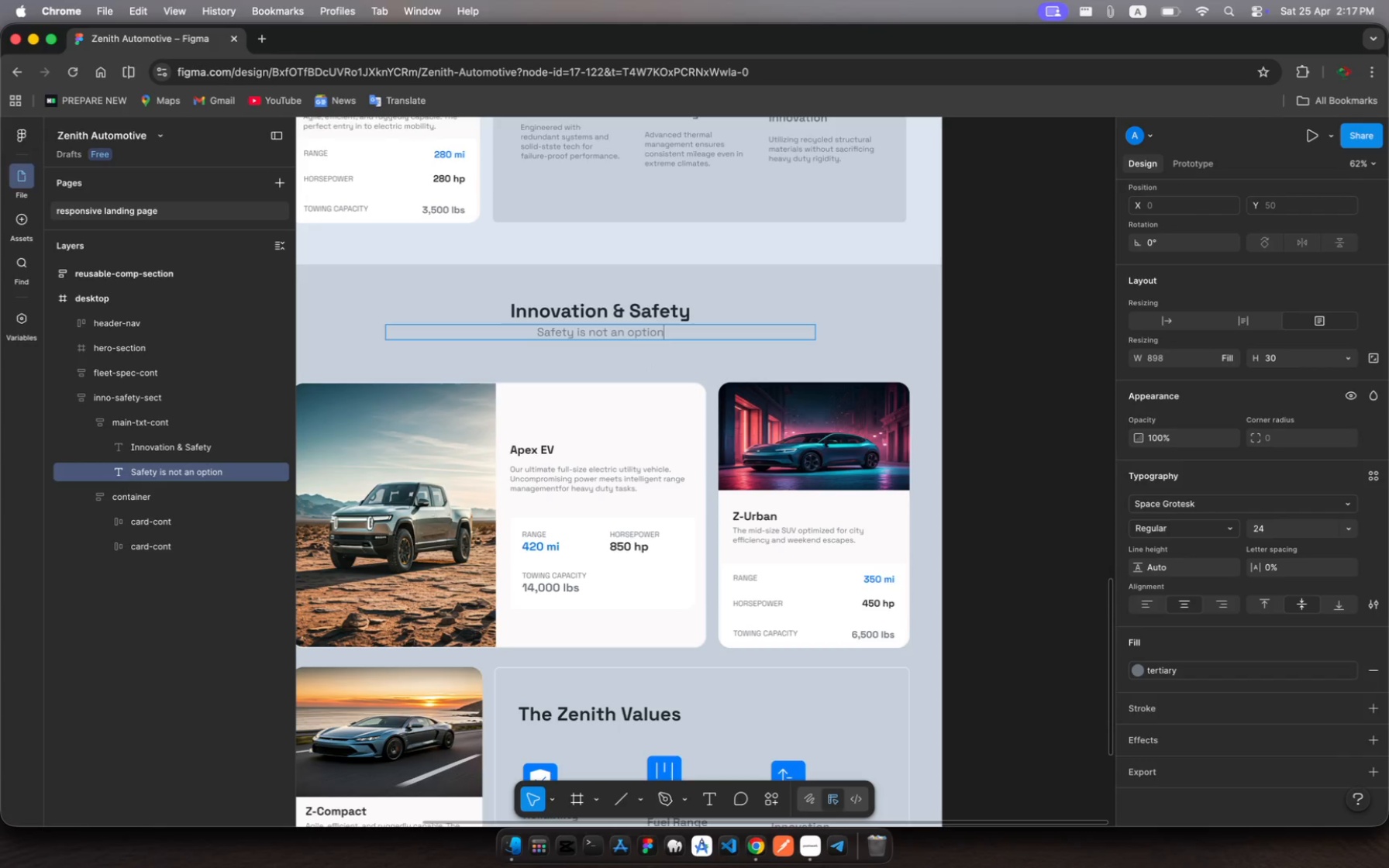 
key(Shift+1)
 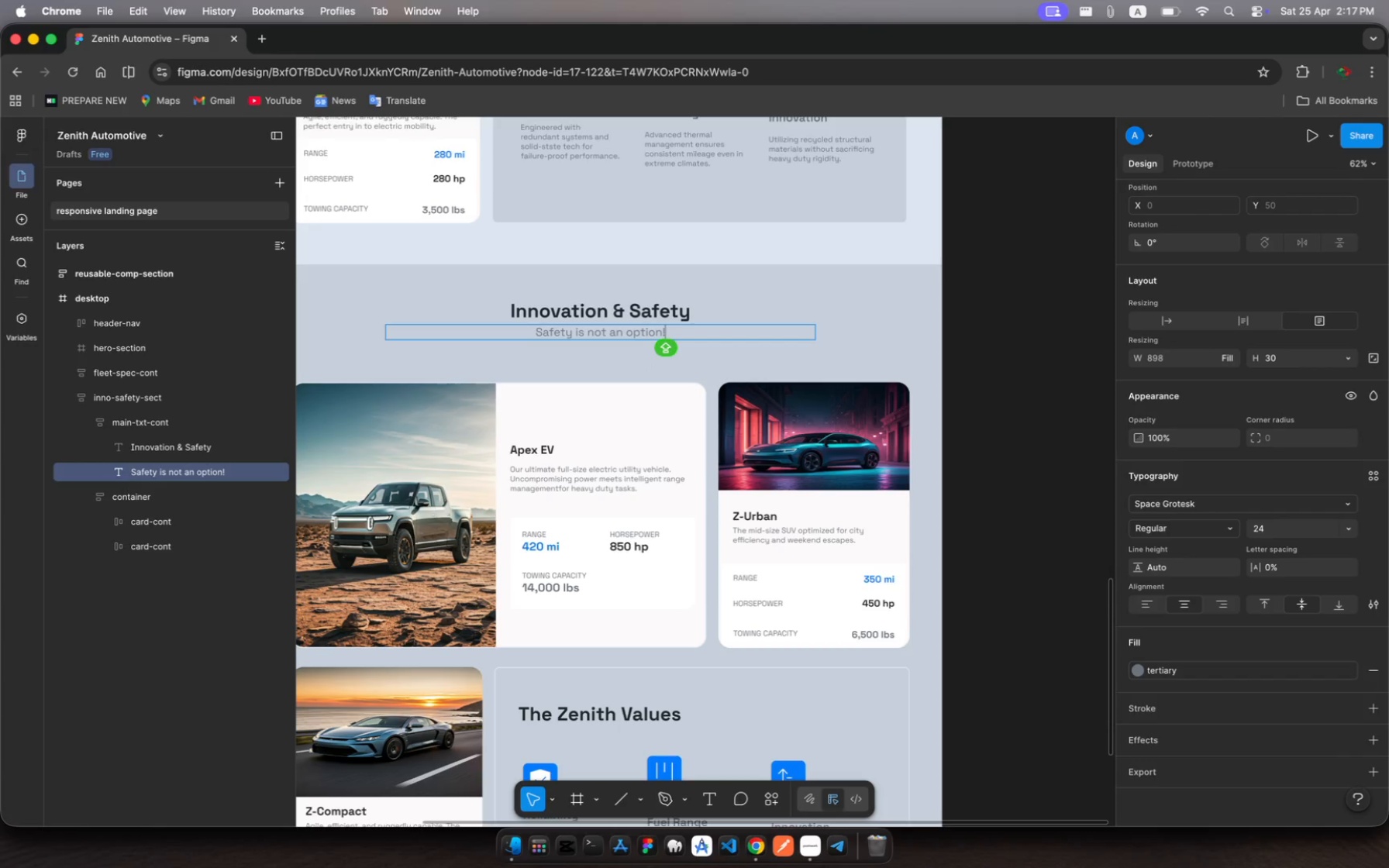 
key(CapsLock)
 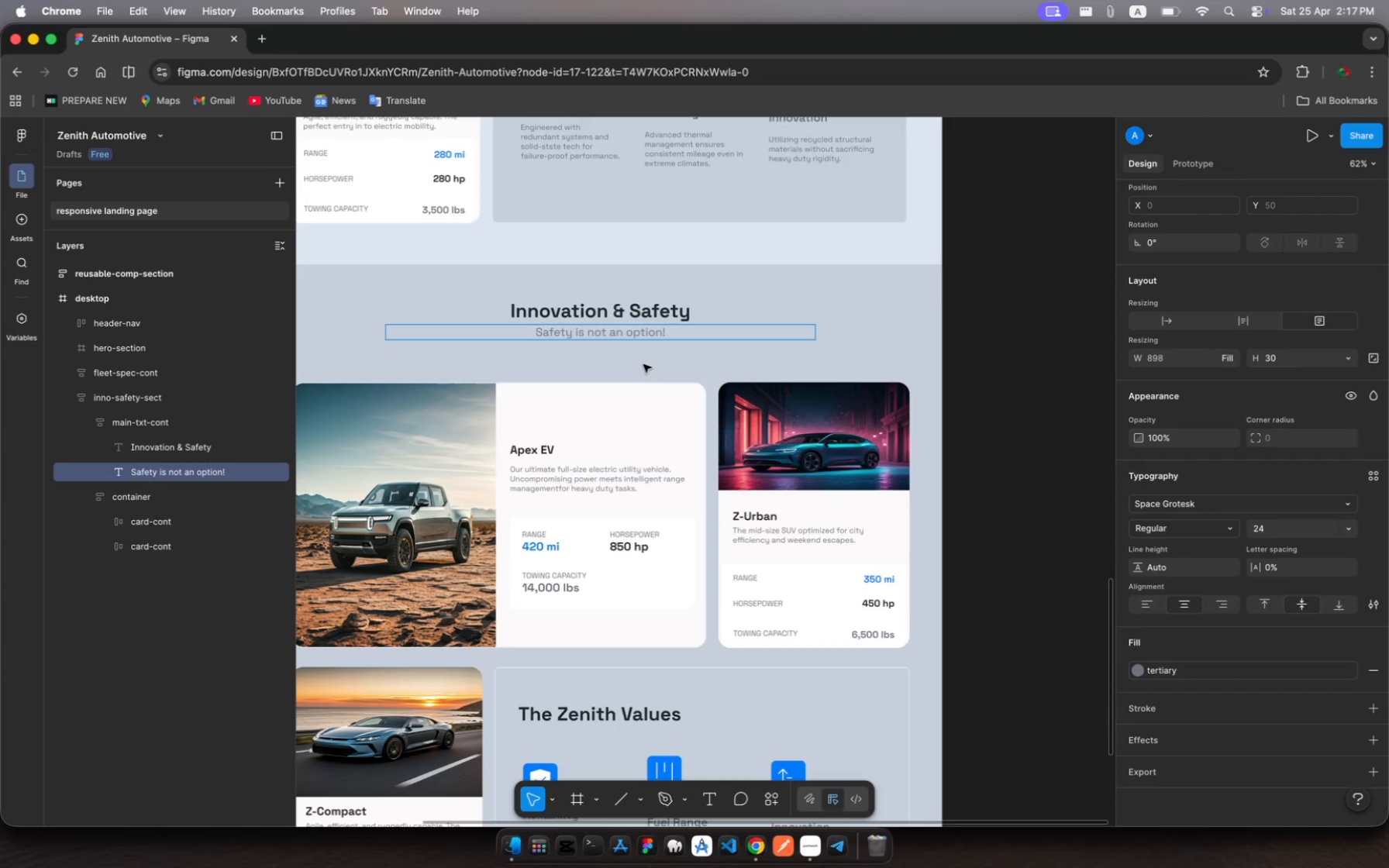 
wait(25.62)
 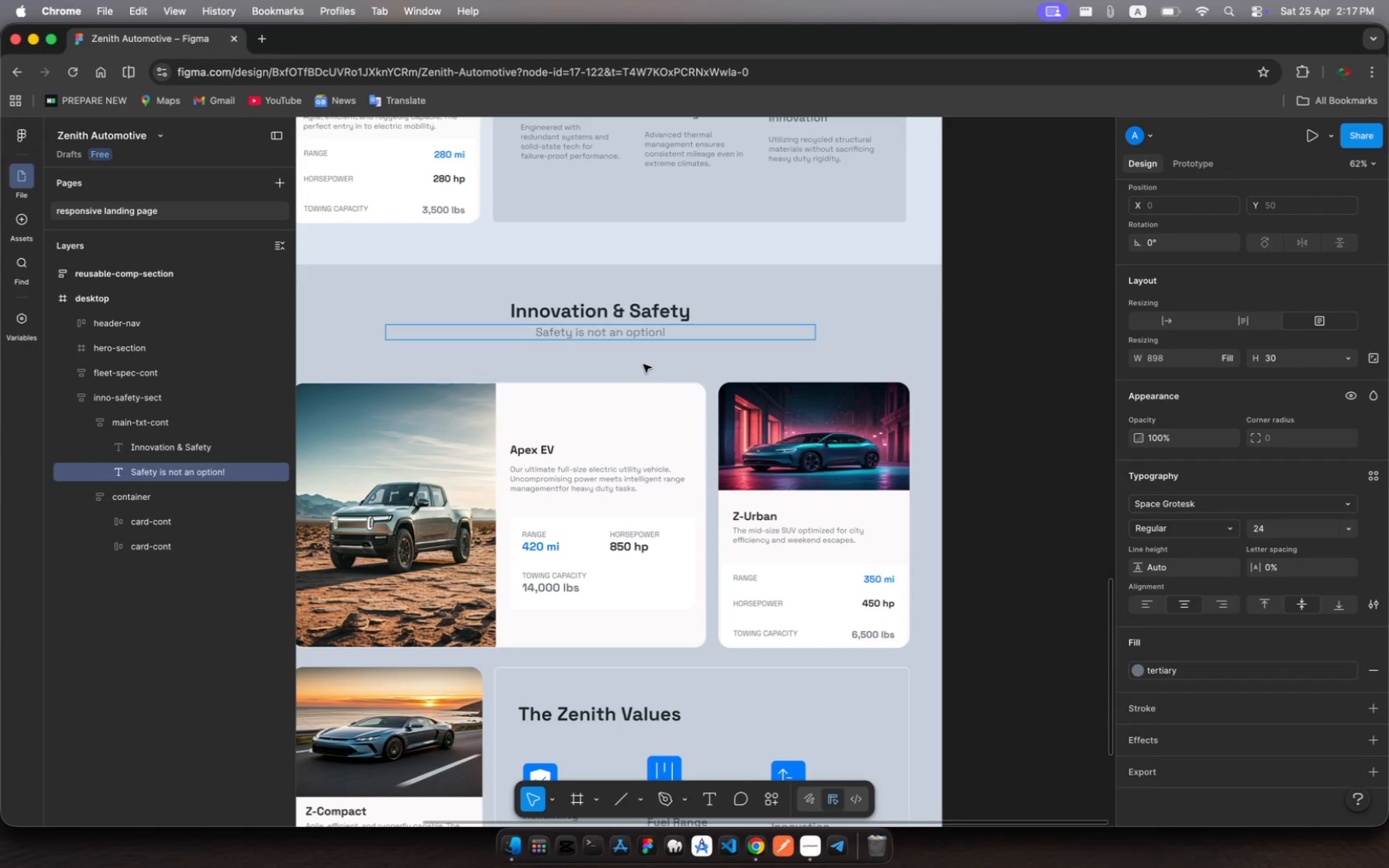 
left_click([639, 798])
 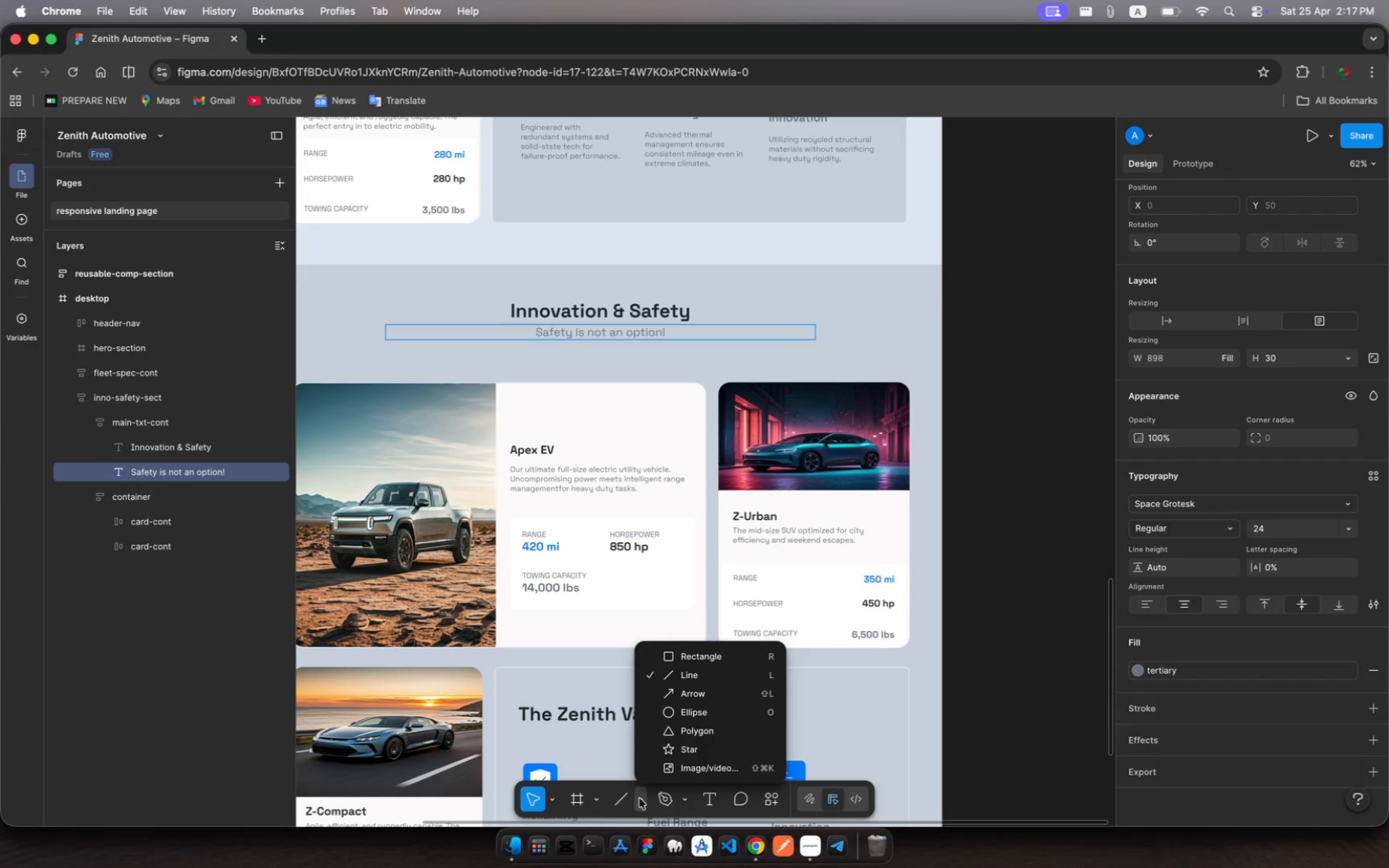 
left_click([639, 798])
 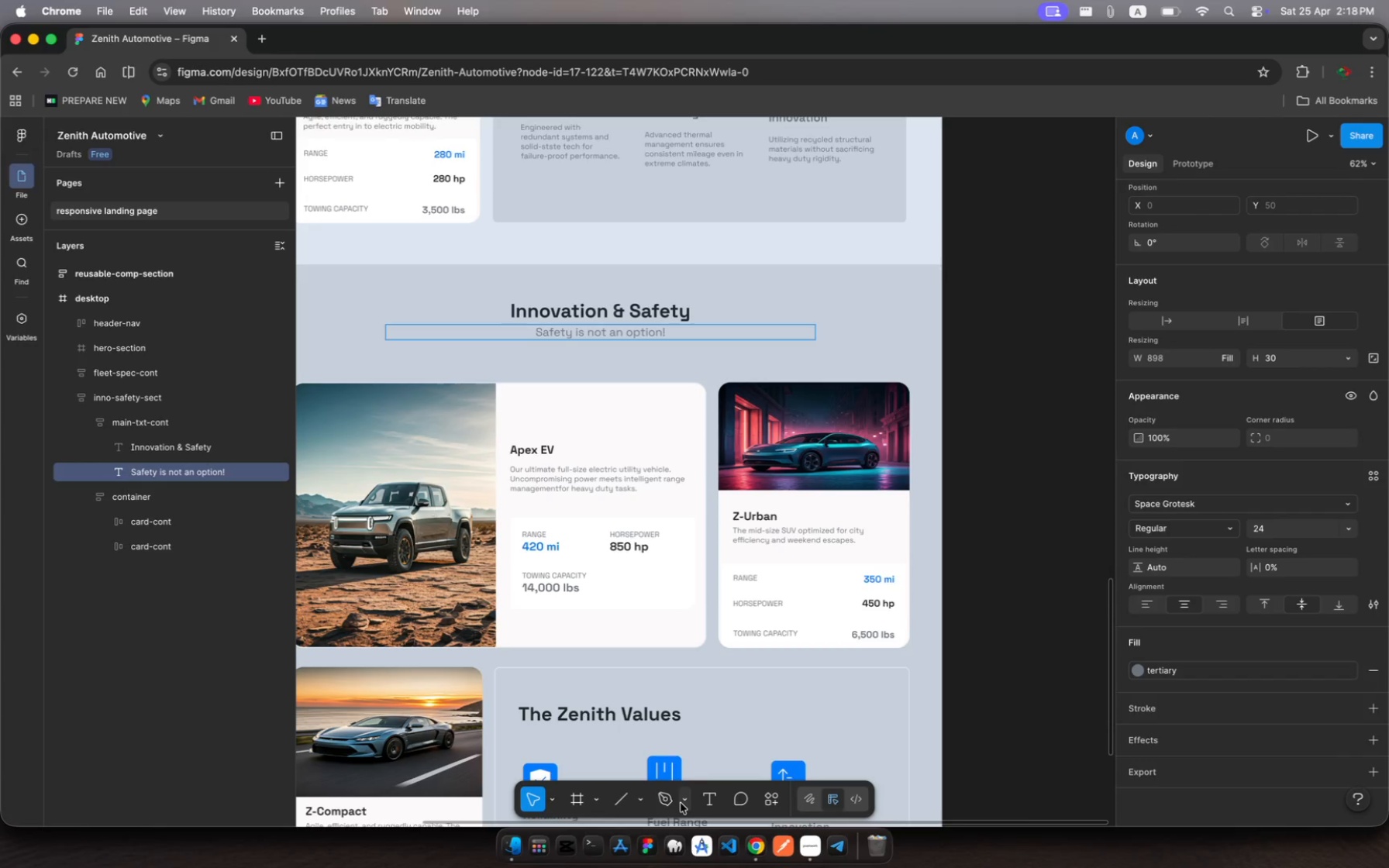 
left_click([681, 803])
 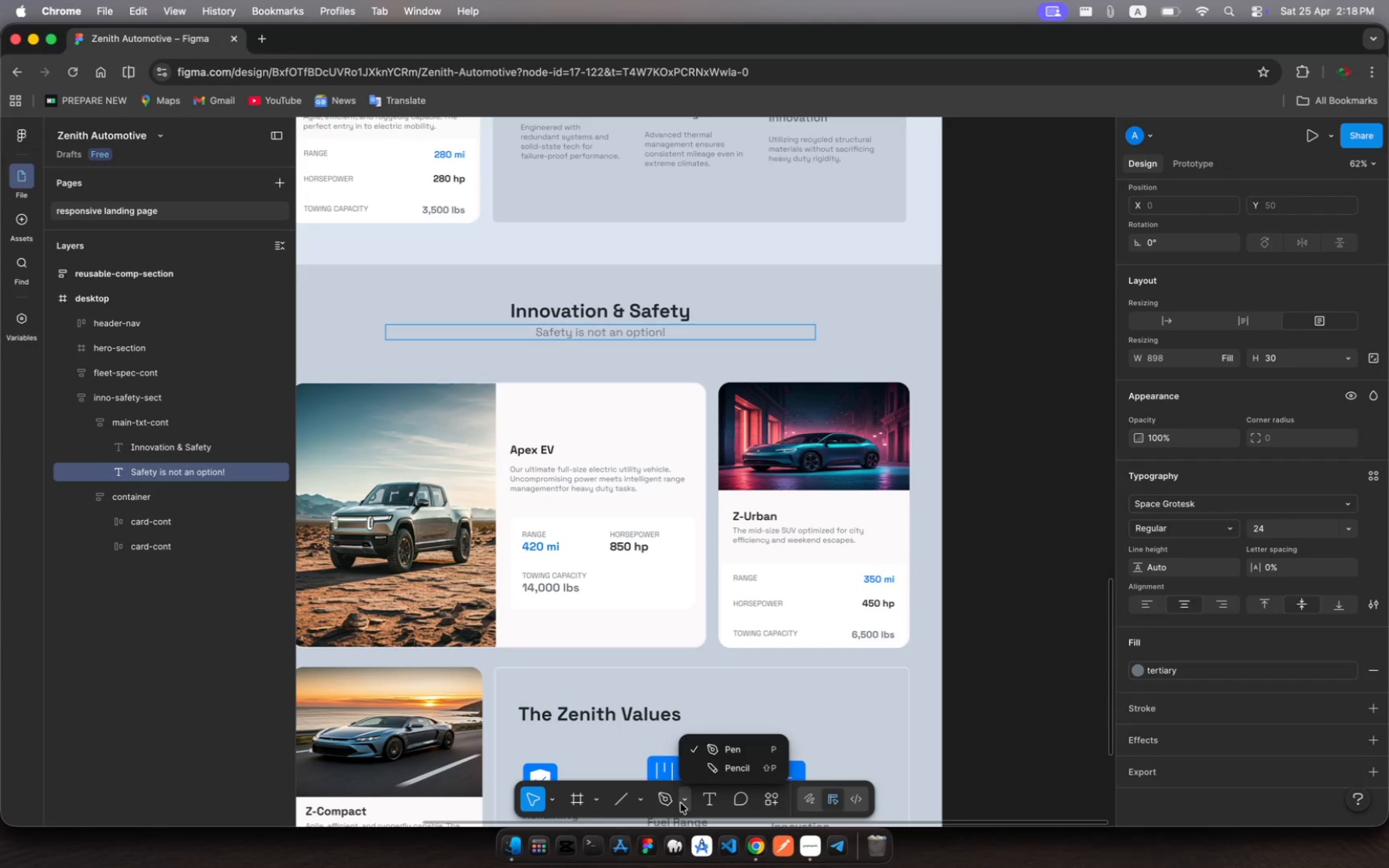 
left_click([681, 803])
 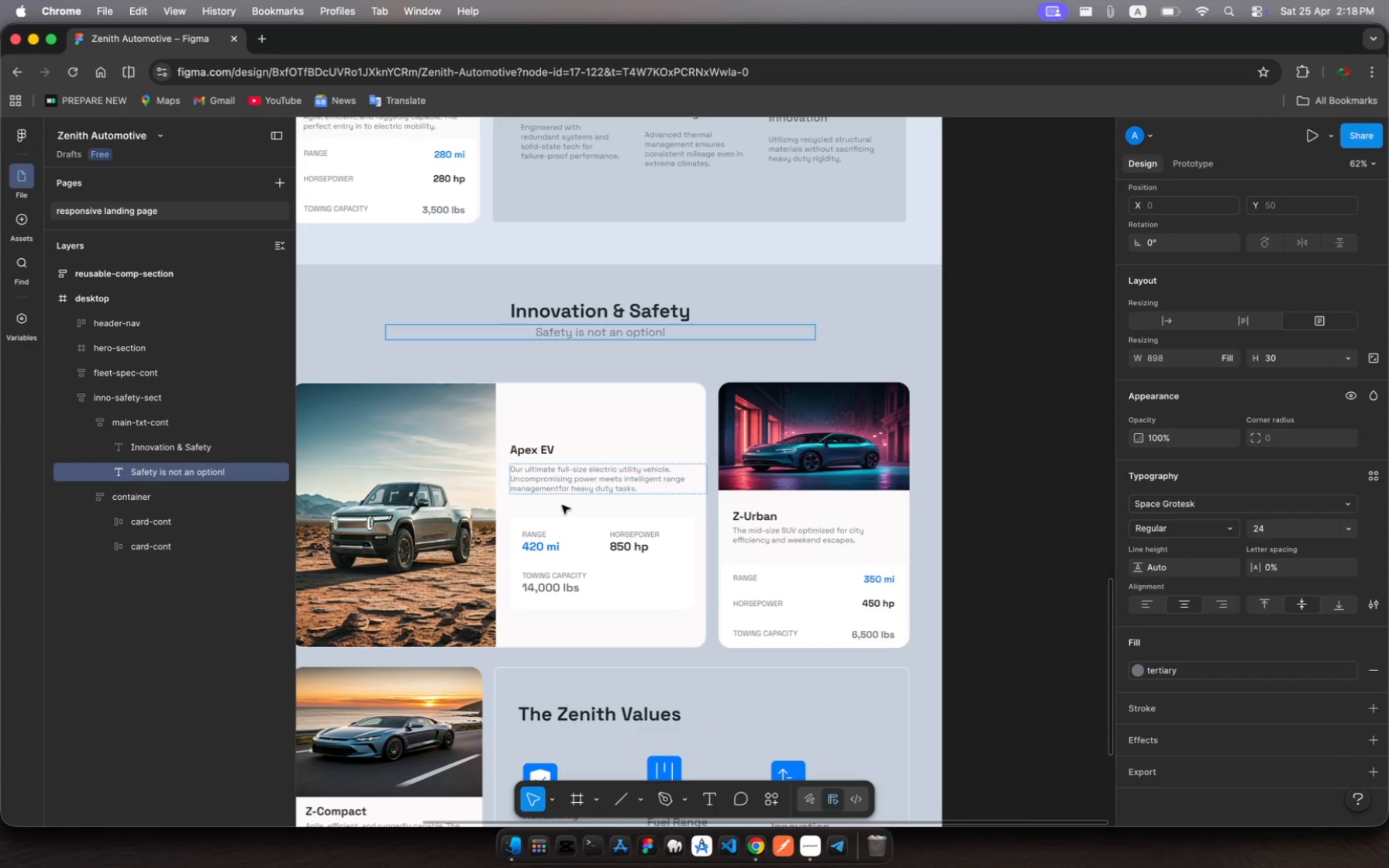 
scroll: coordinate [624, 512], scroll_direction: up, amount: 13.0
 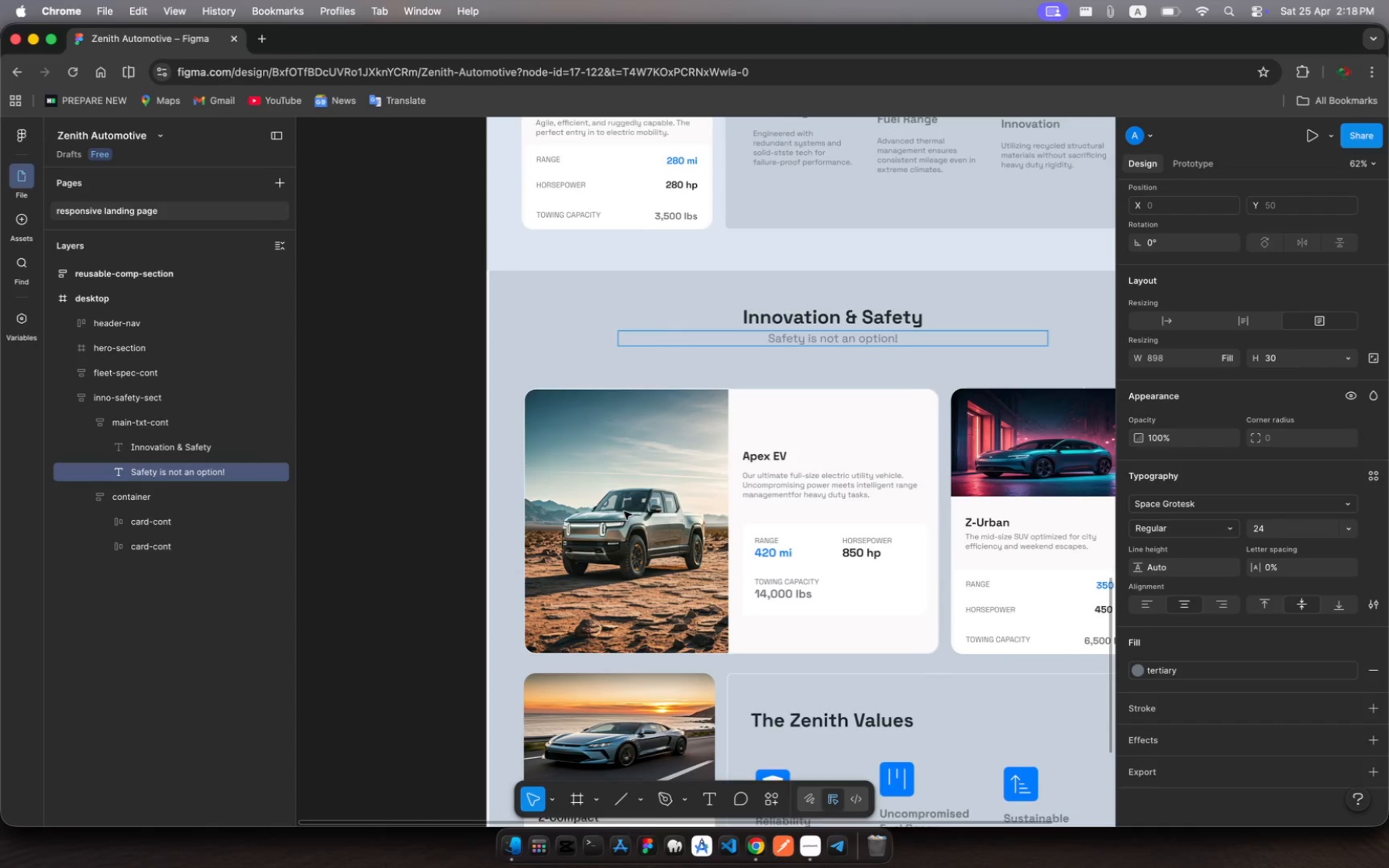 
scroll: coordinate [637, 545], scroll_direction: down, amount: 23.0
 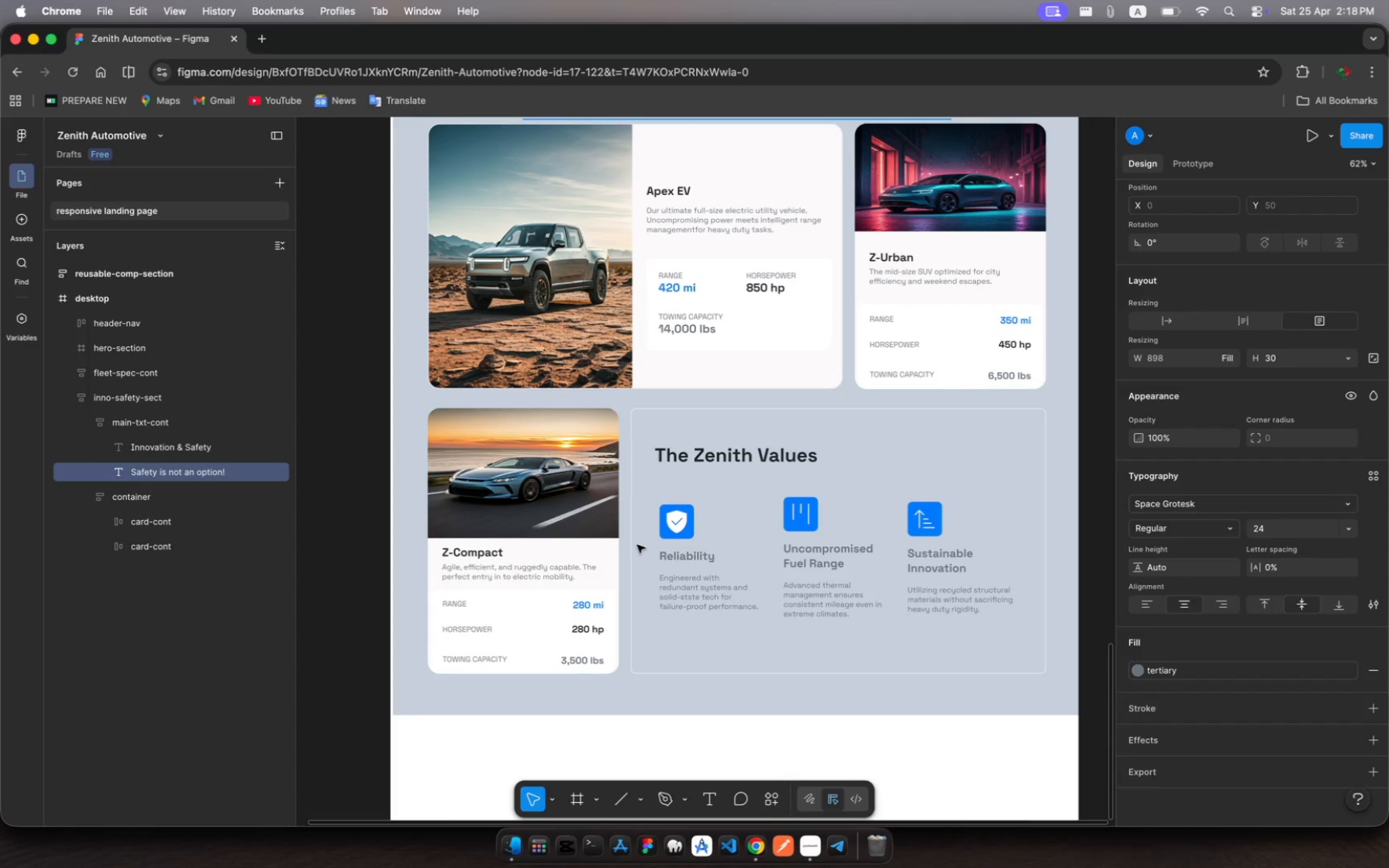 
wait(10.86)
 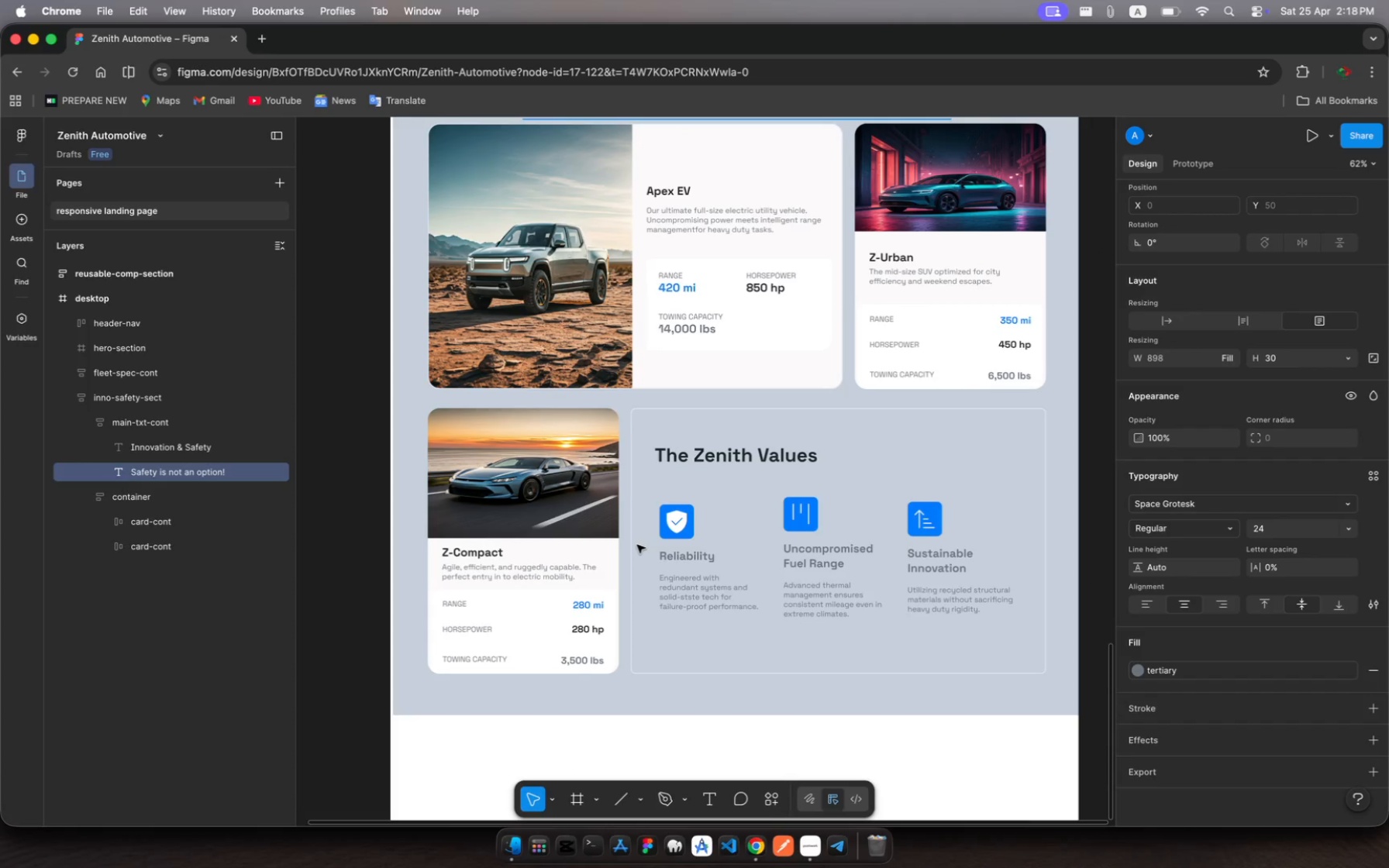 
scroll: coordinate [393, 423], scroll_direction: up, amount: 14.0
 